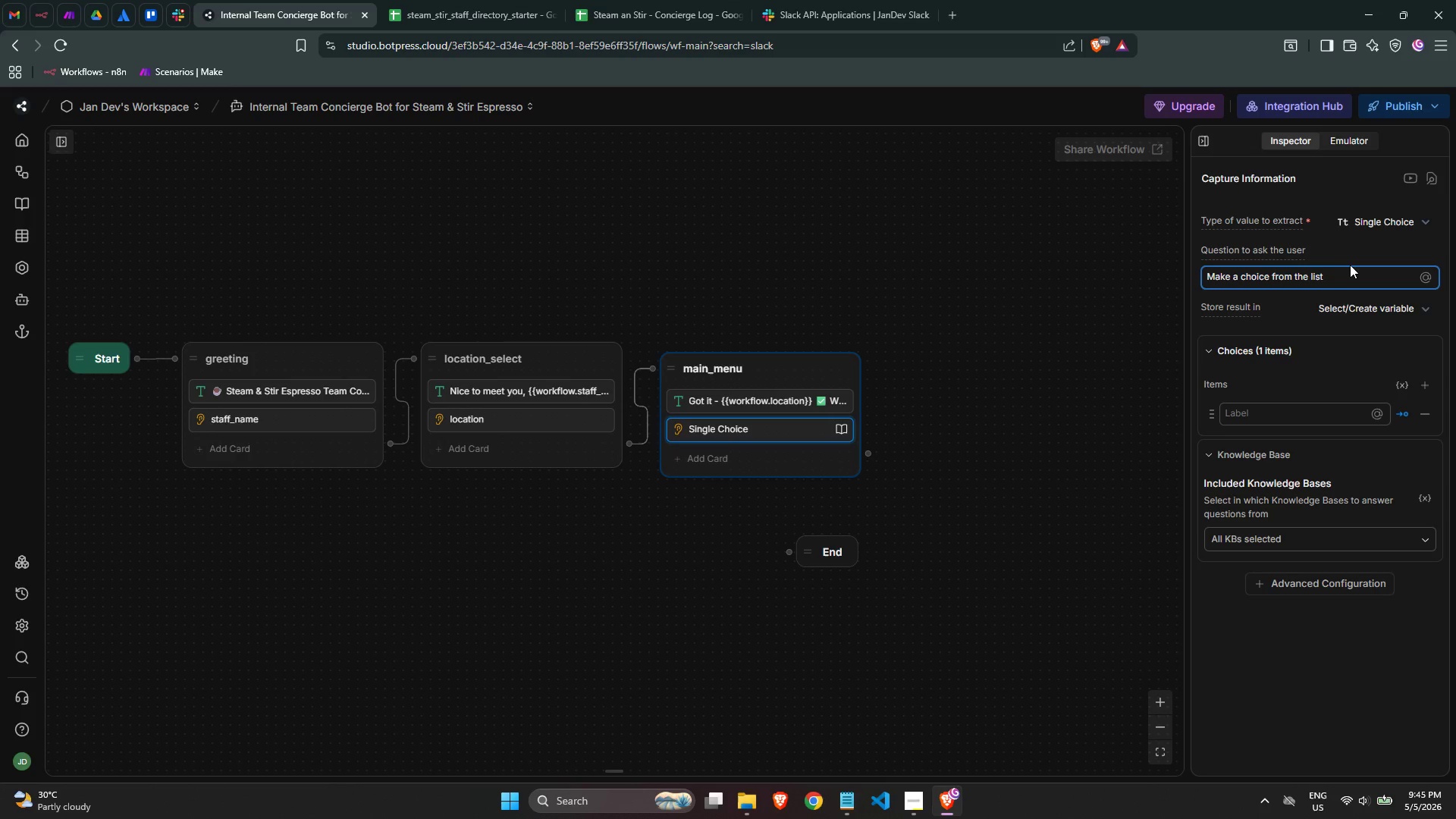 
hold_key(key=Backspace, duration=1.05)
 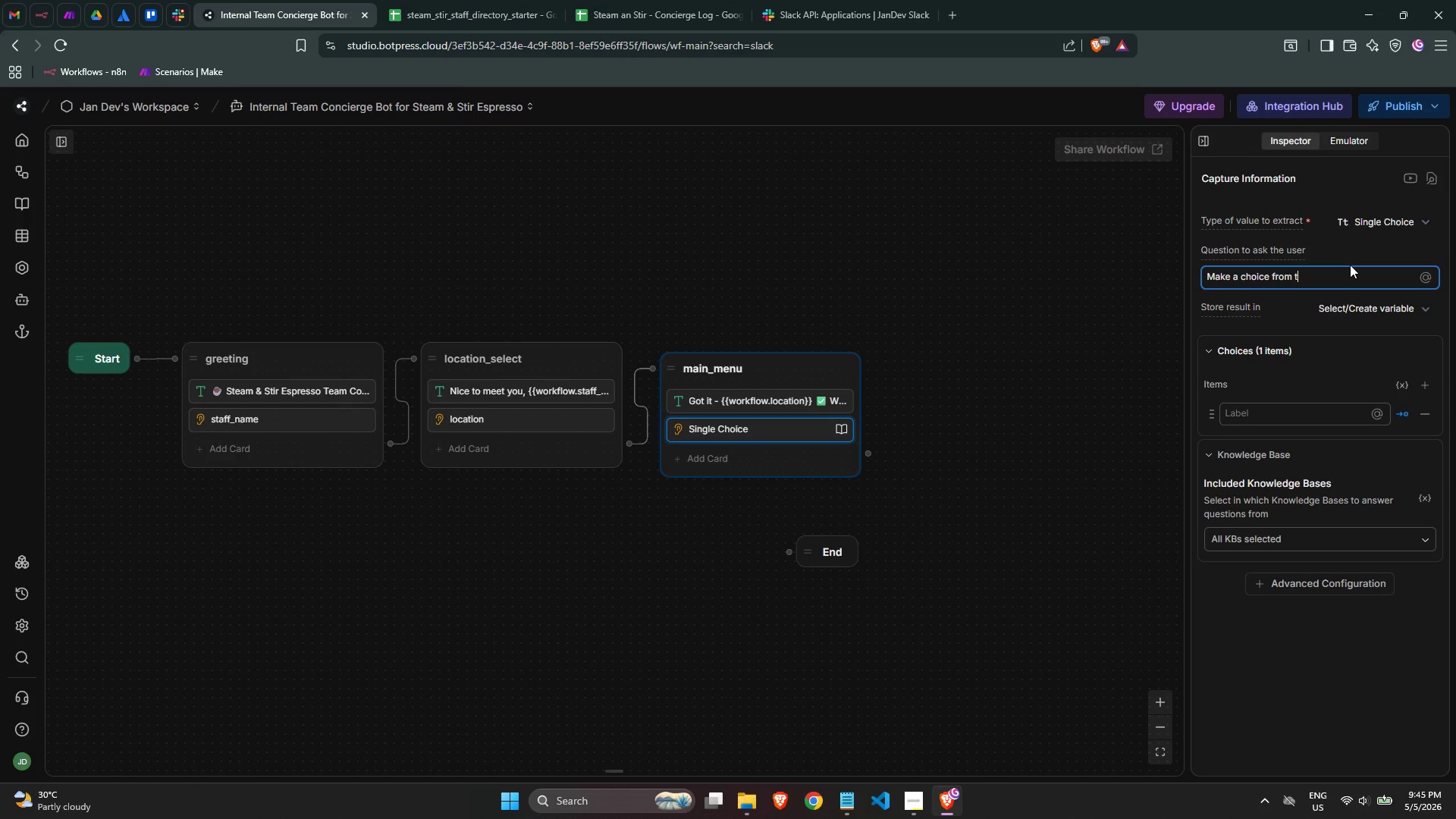 
hold_key(key=Backspace, duration=1.47)
 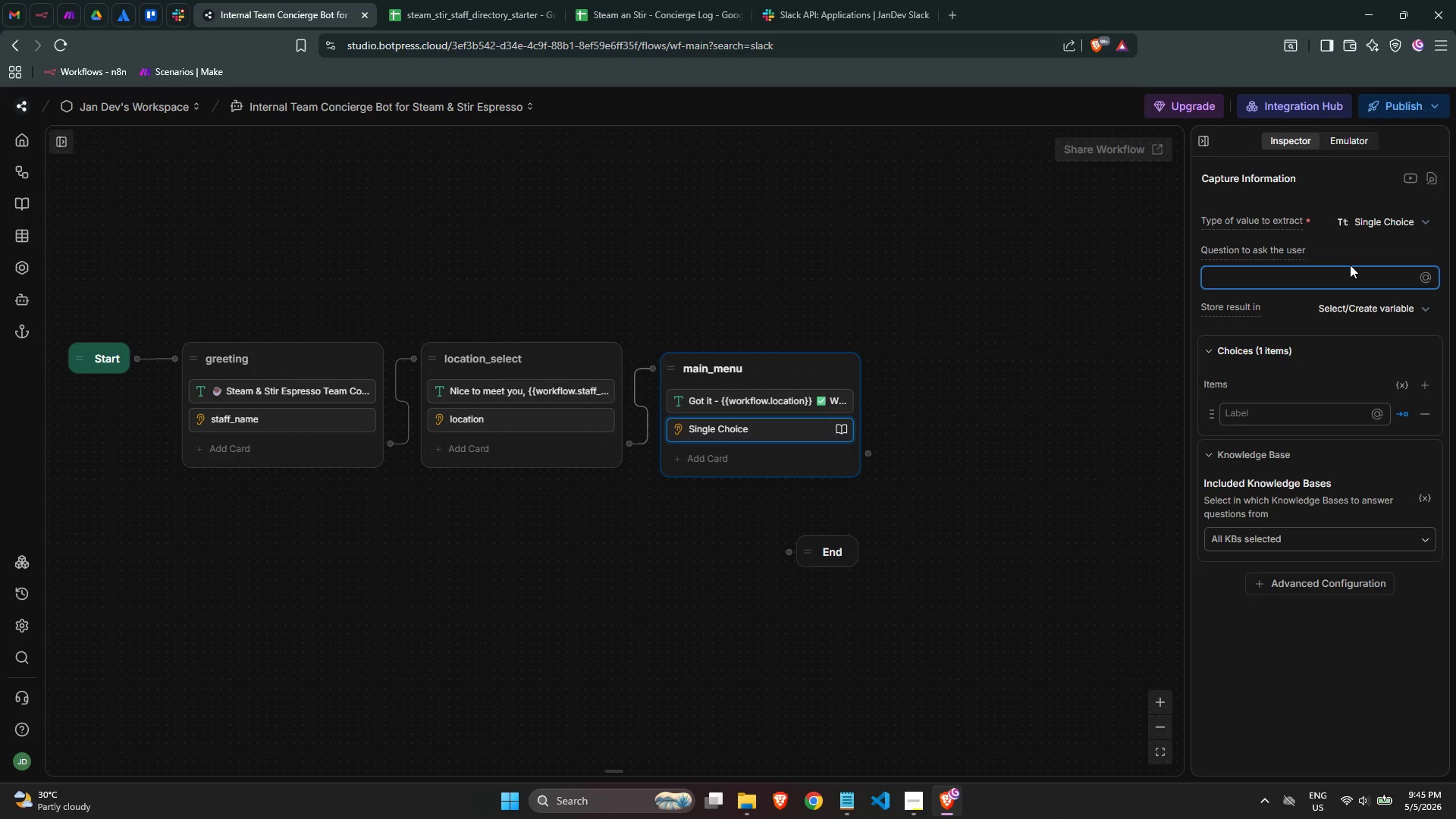 
type(Choose a request type:)
 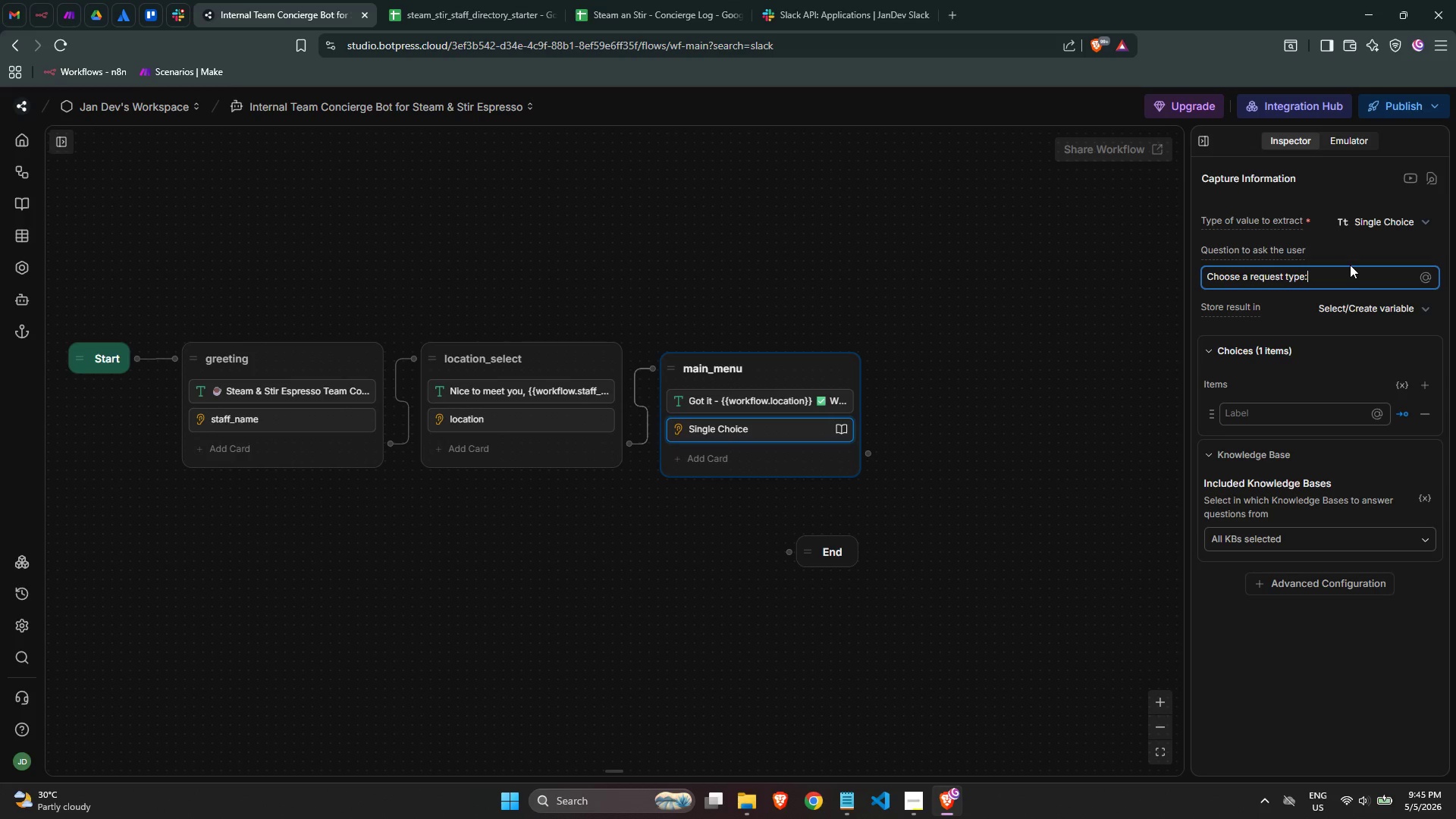 
key(ArrowLeft)
 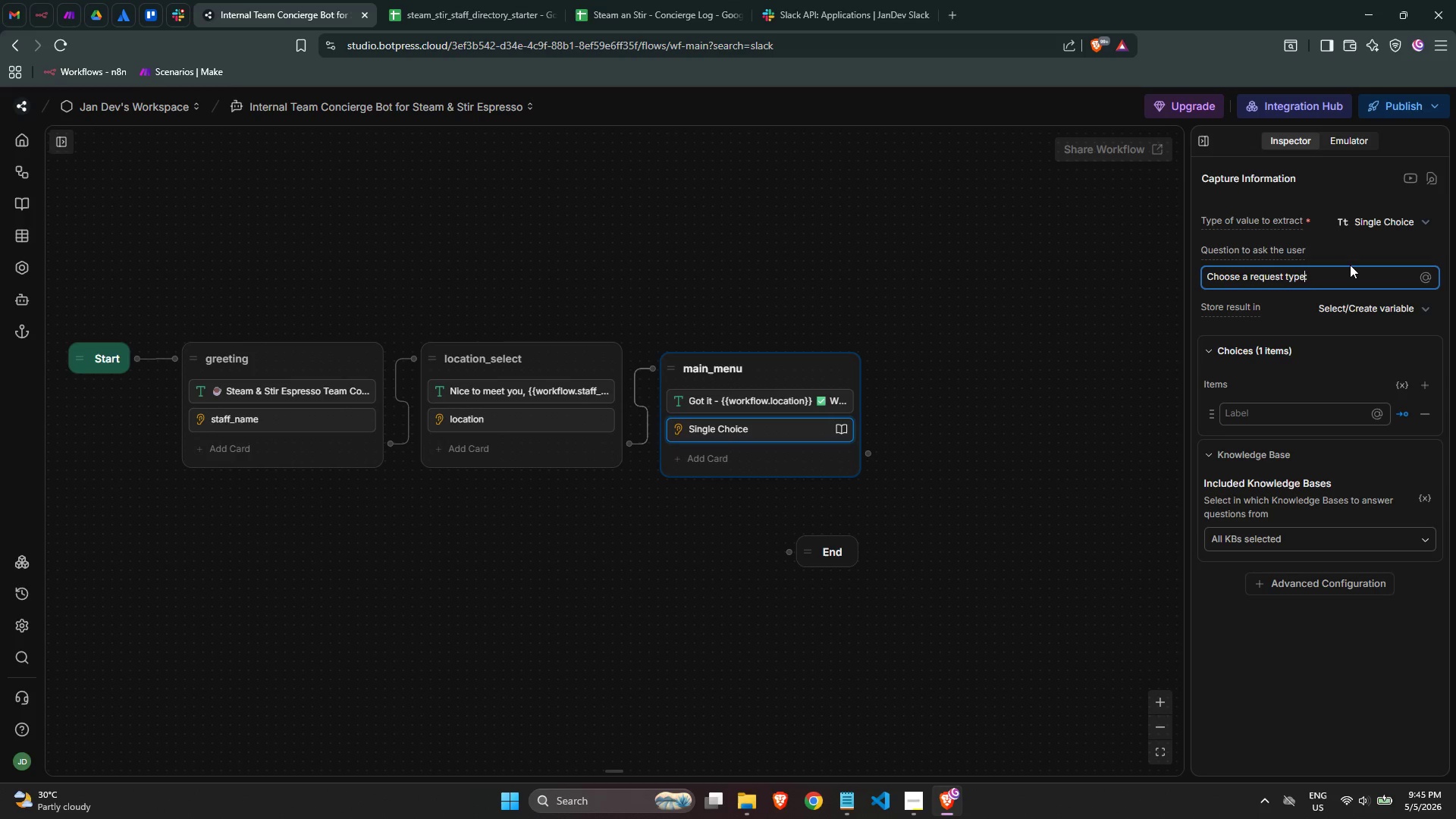 
key(ArrowLeft)
 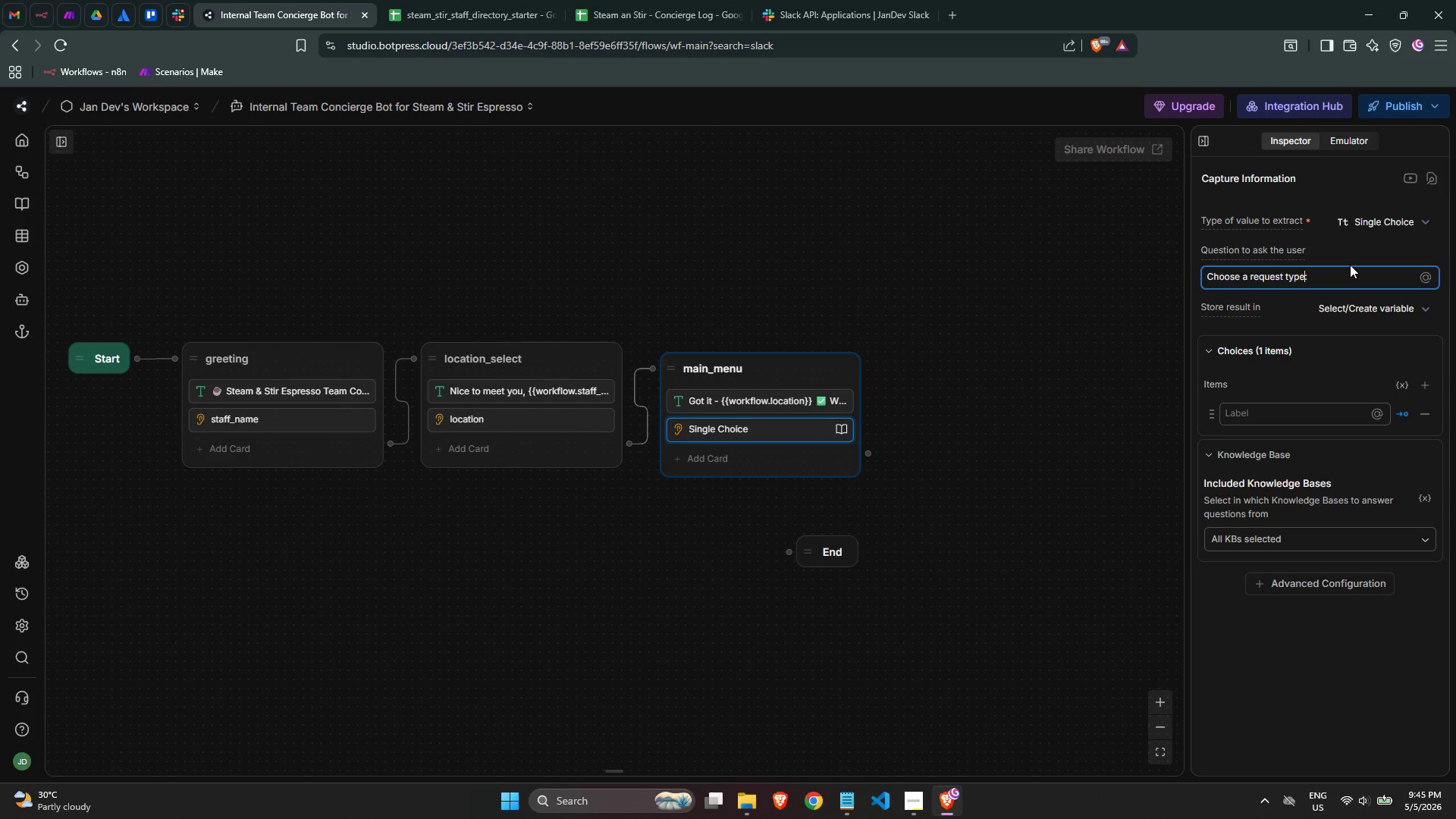 
key(ArrowRight)
 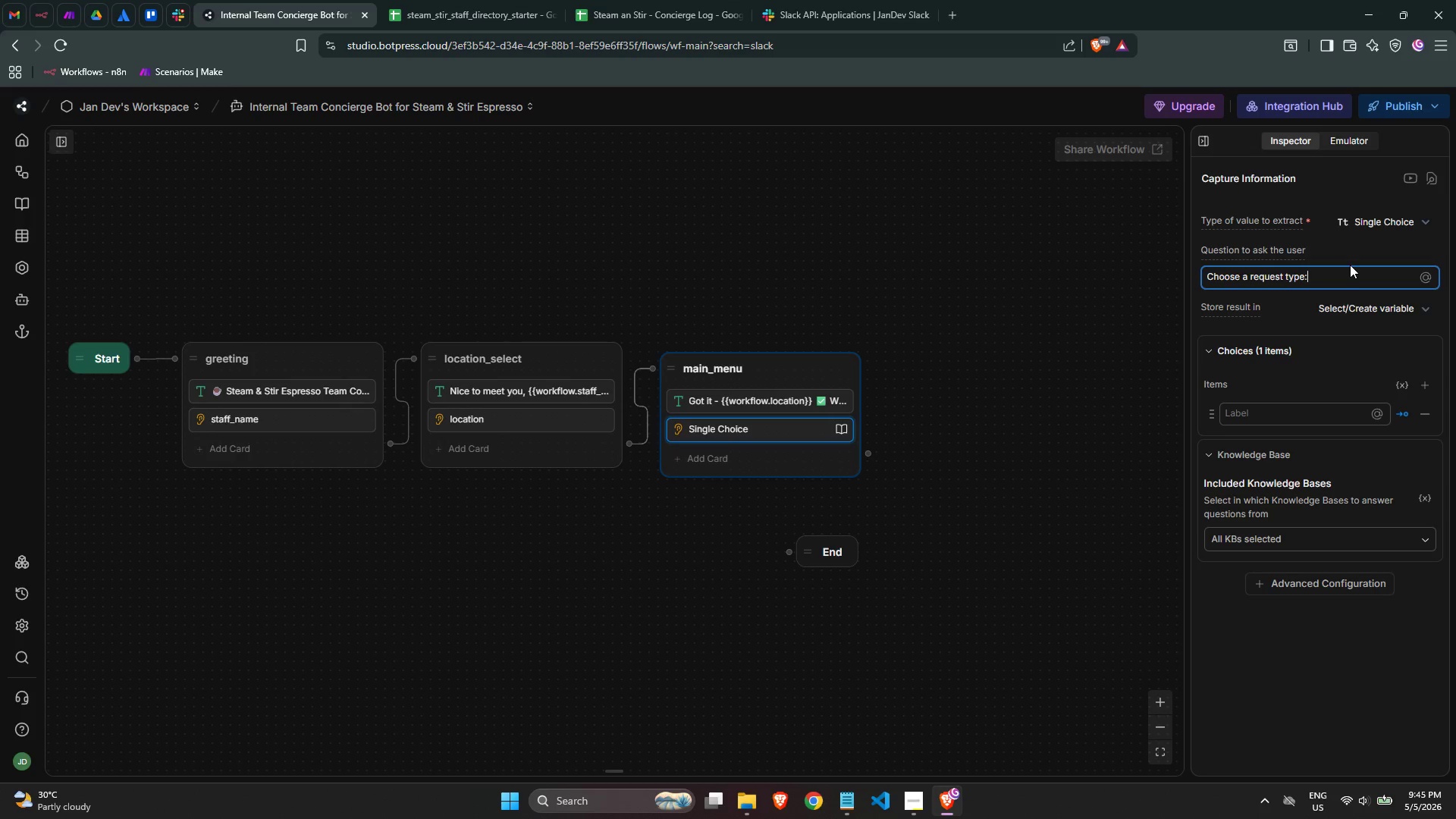 
key(ArrowRight)
 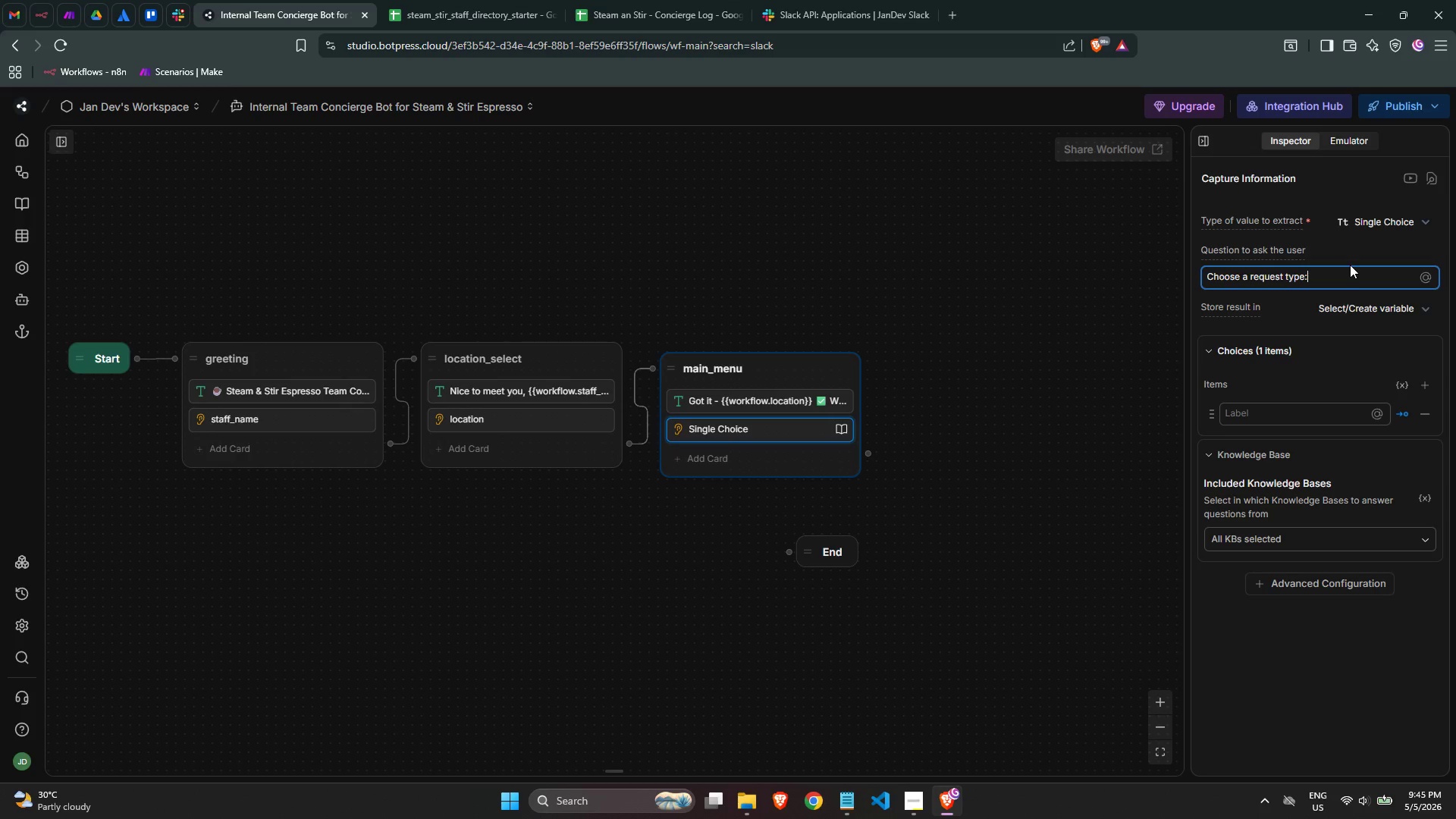 
key(ArrowRight)
 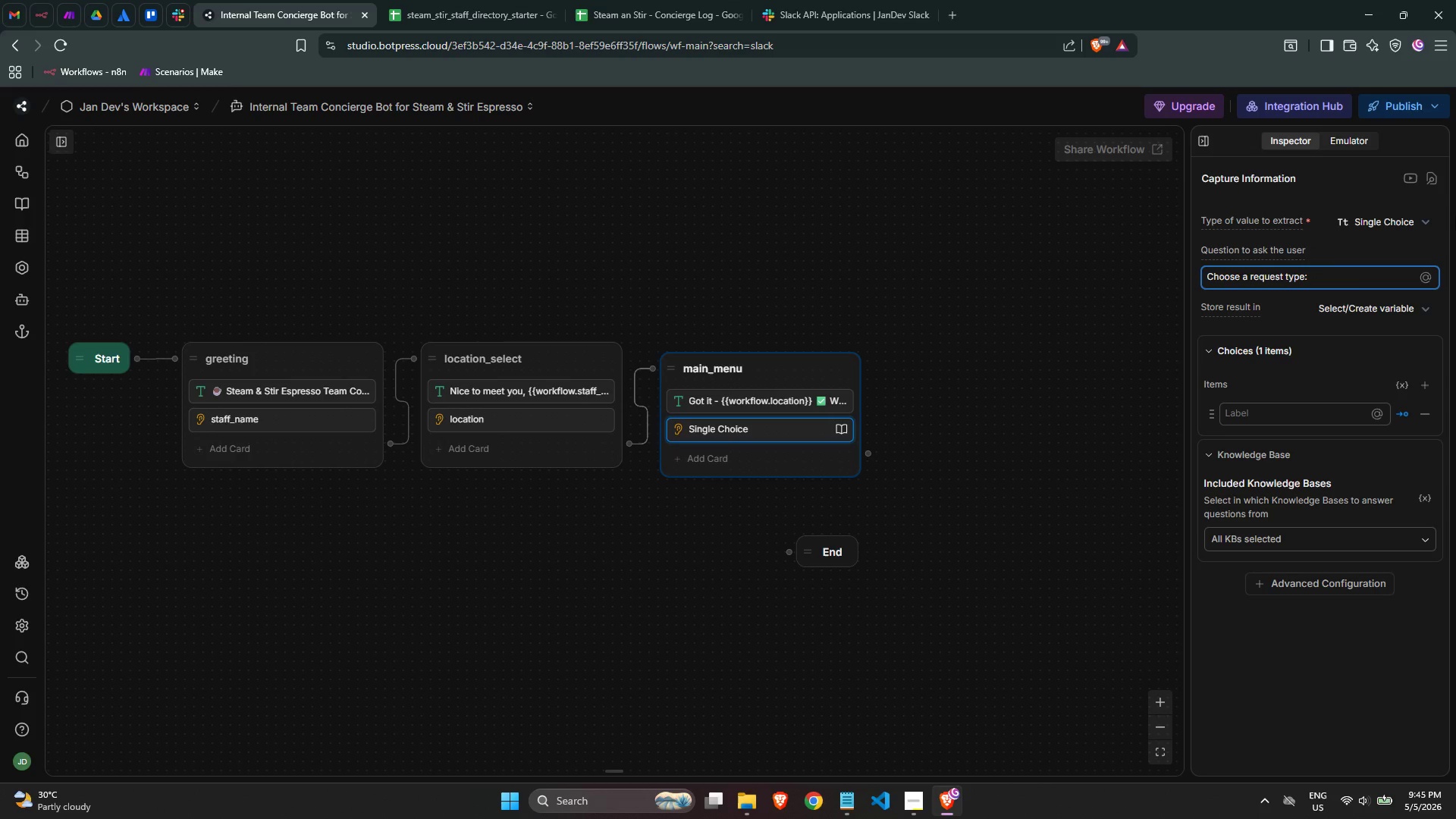 
left_click([1394, 306])
 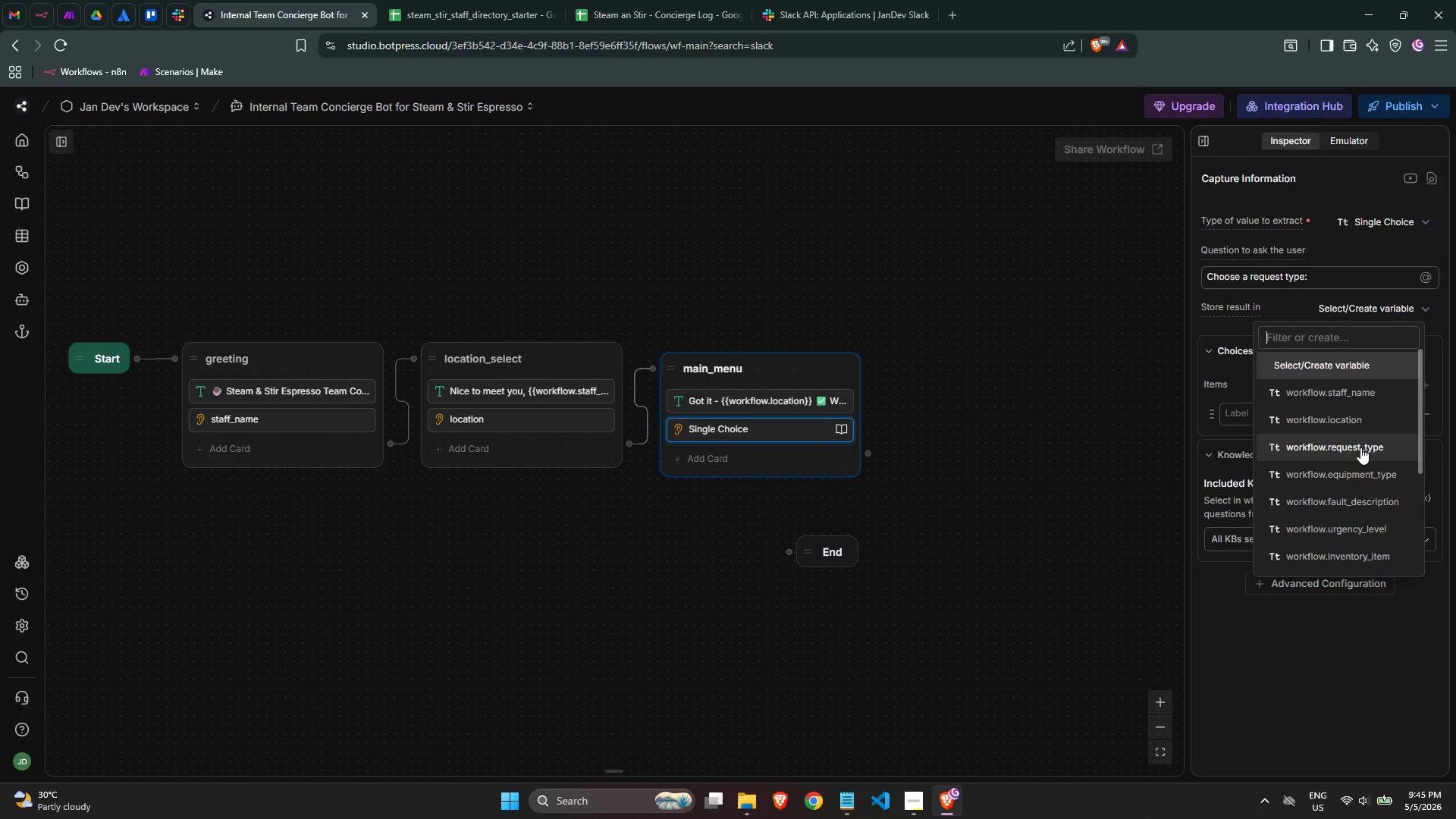 
left_click([1349, 454])
 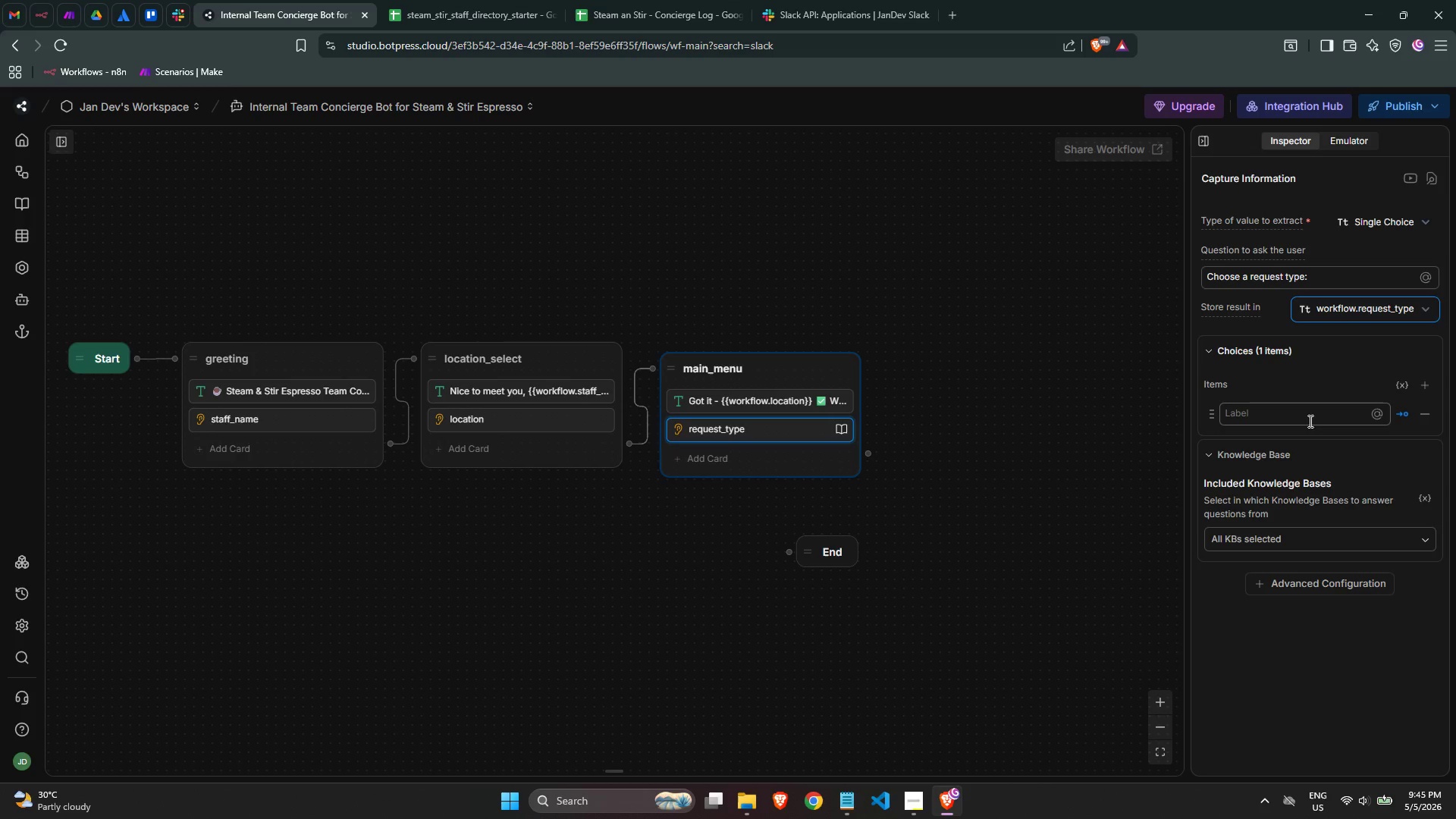 
left_click([1309, 421])
 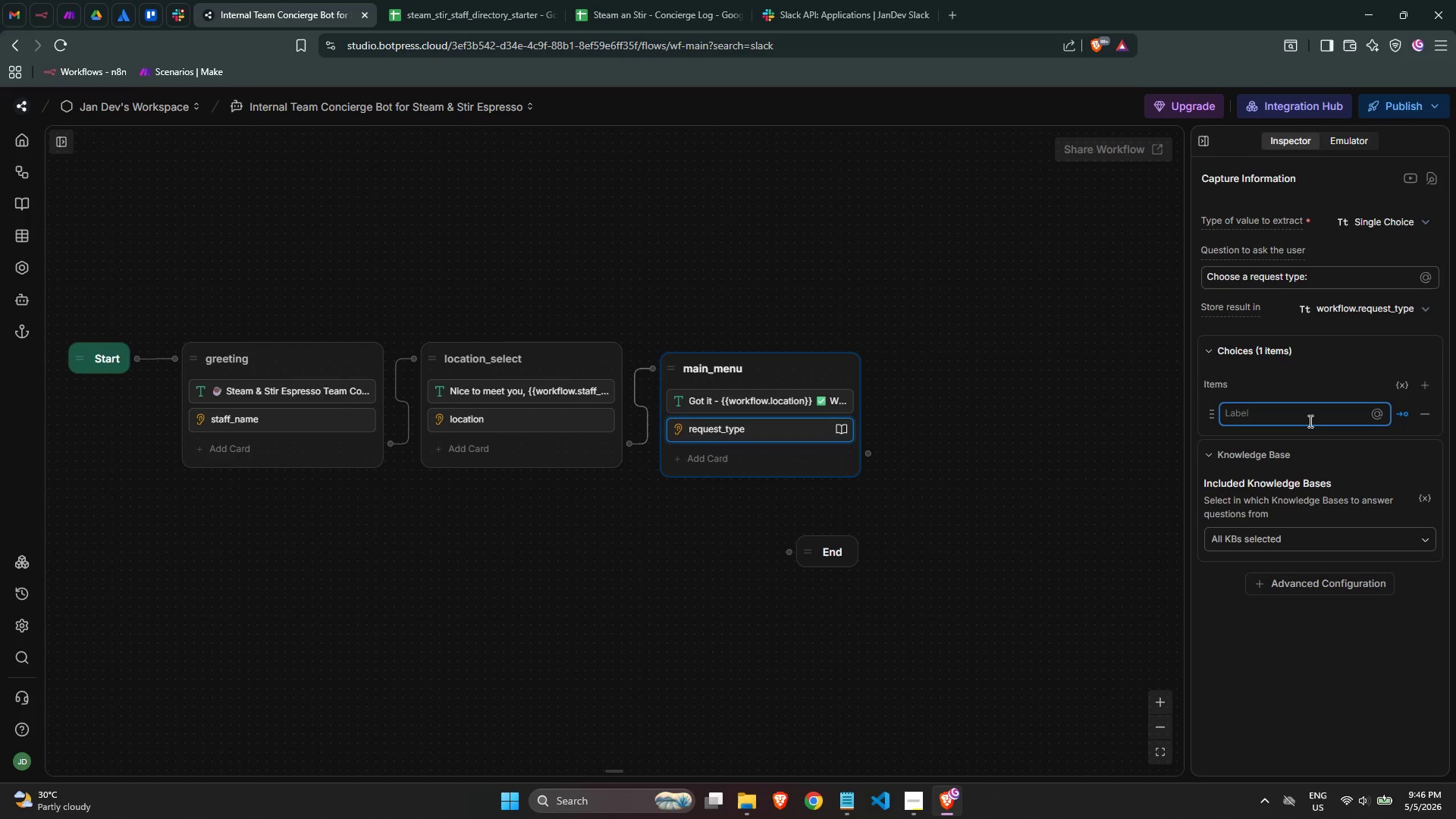 
wait(21.44)
 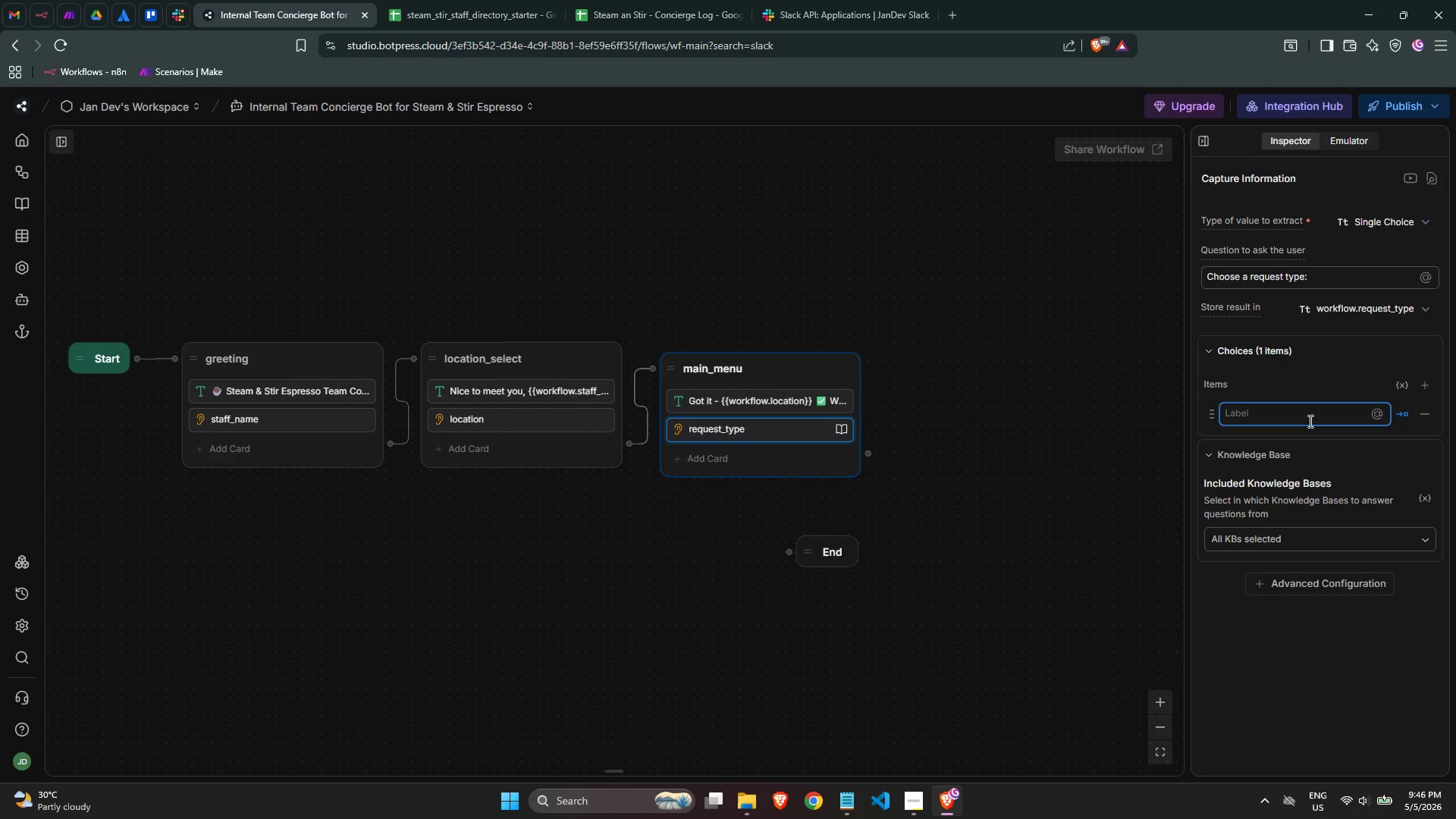 
left_click([1307, 538])
 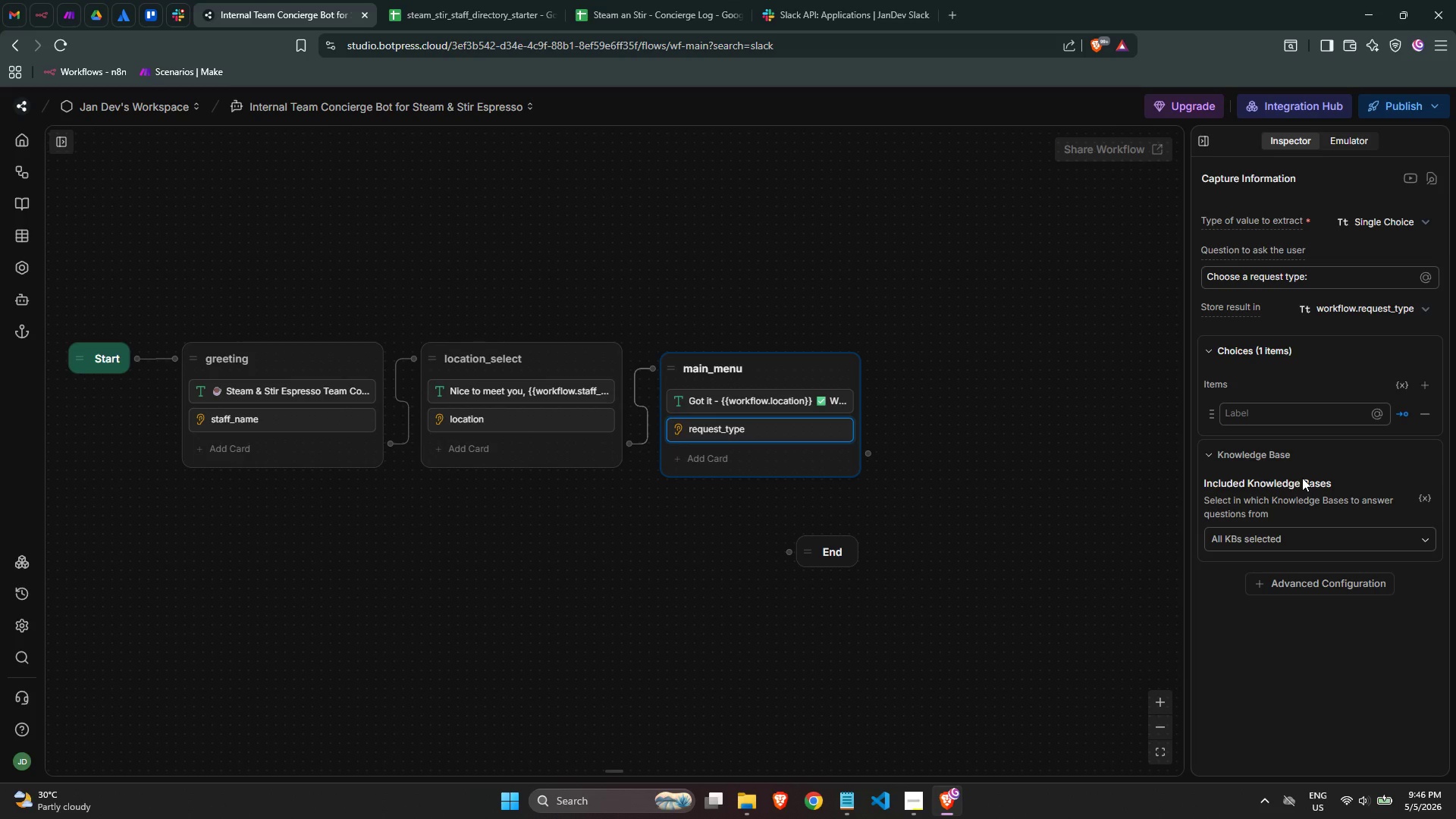 
wait(14.12)
 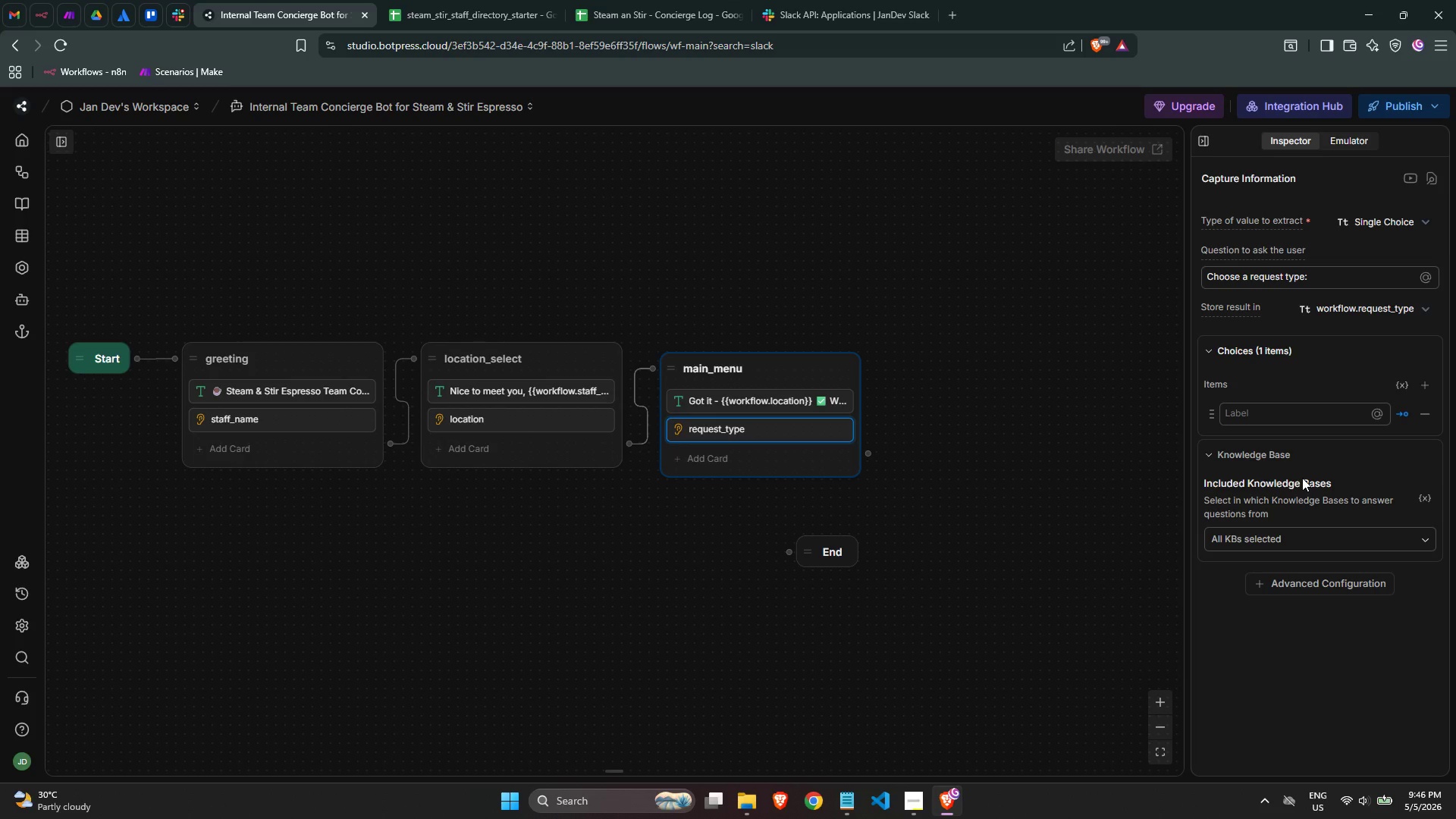 
key(Meta+MetaLeft)
 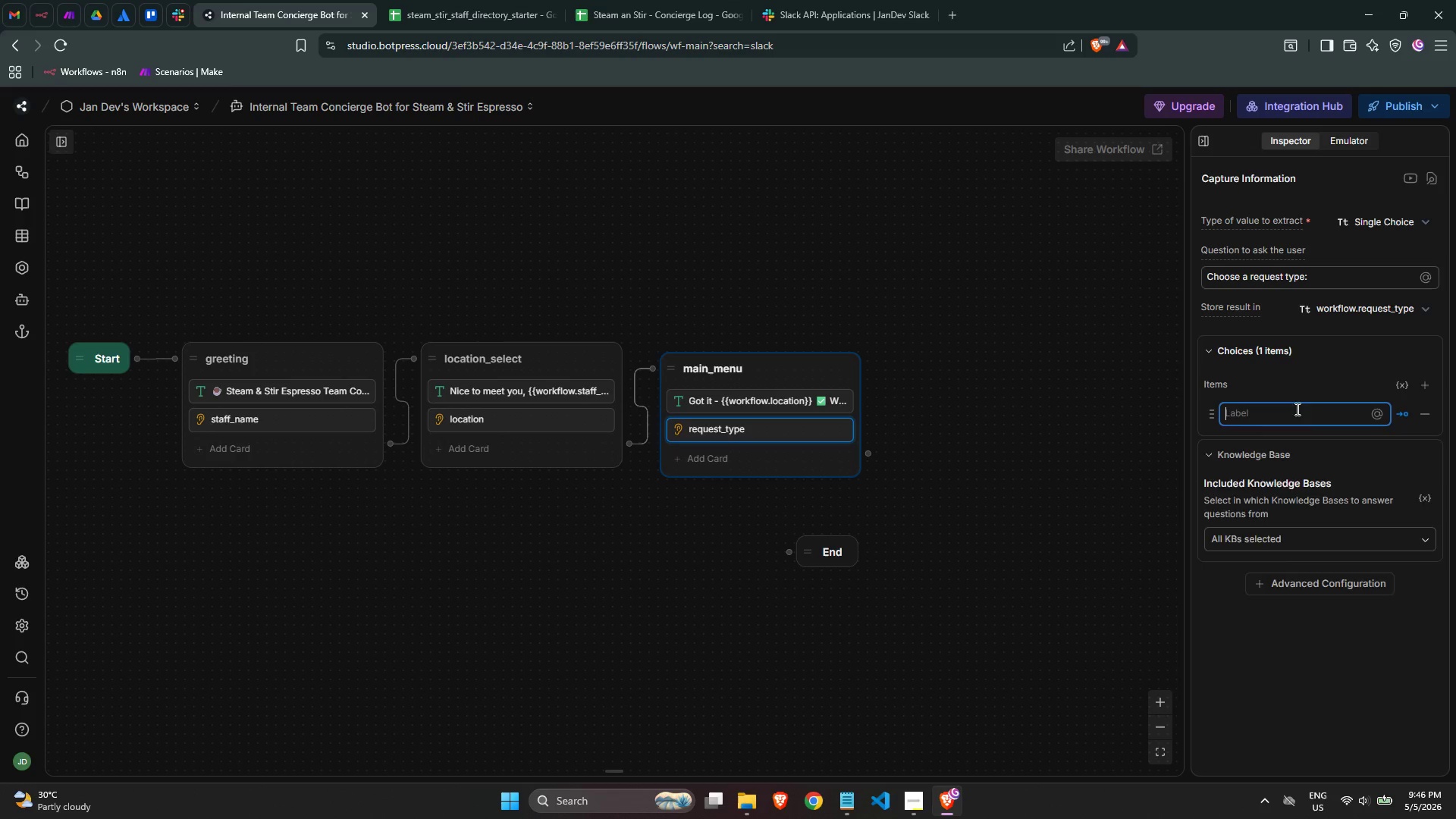 
key(Meta+Period)
 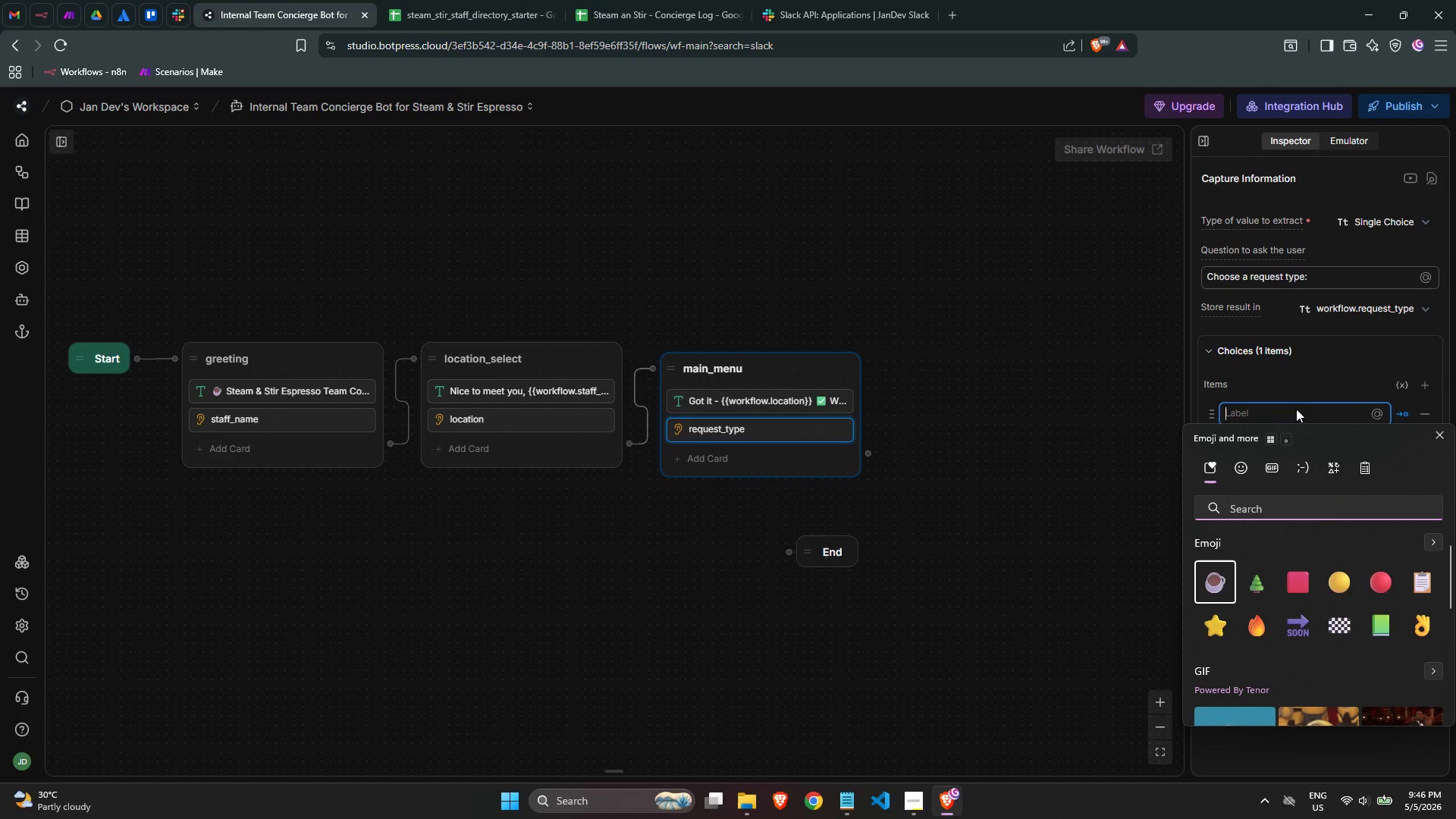 
type(wren)
 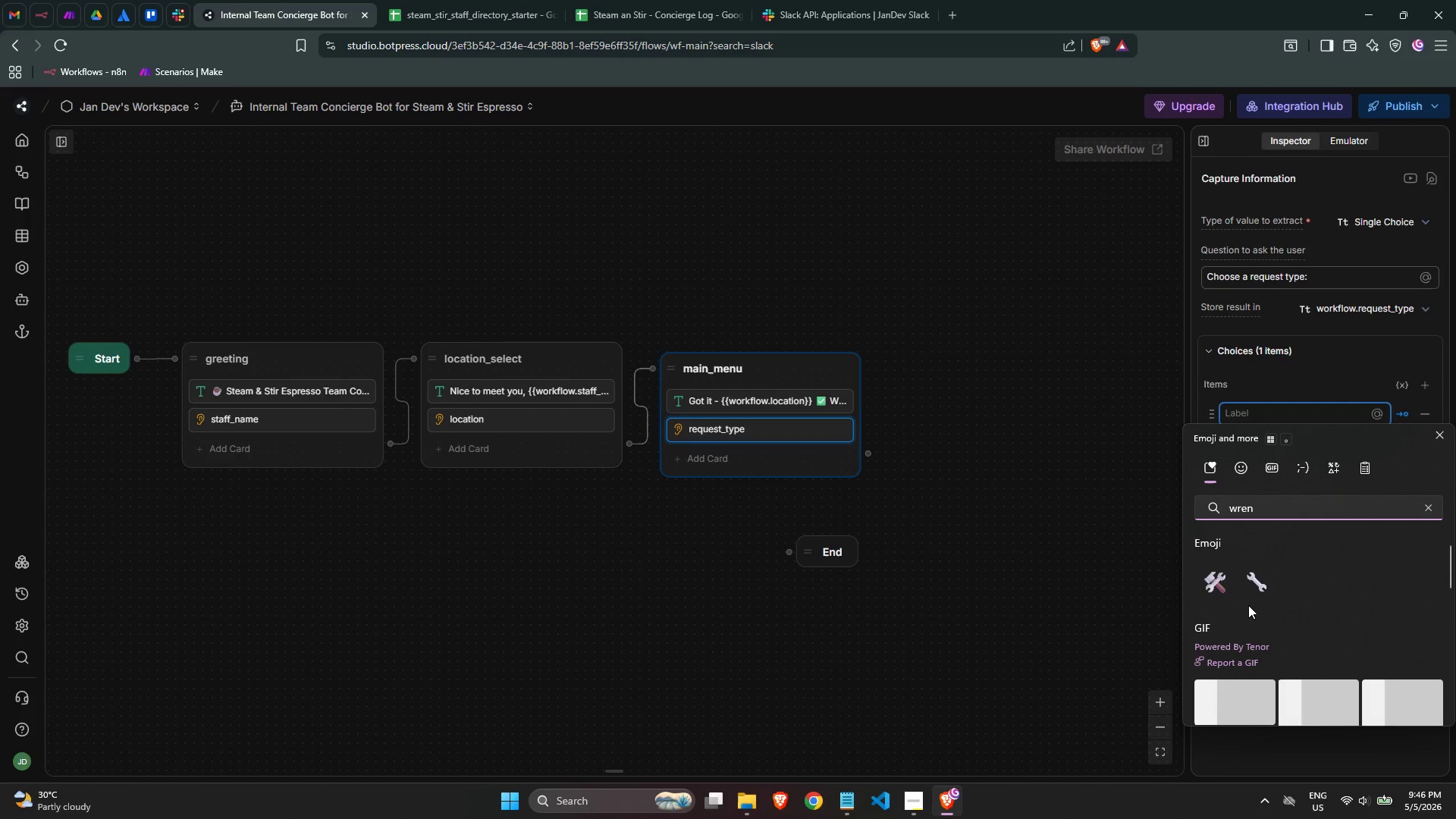 
double_click([1252, 593])
 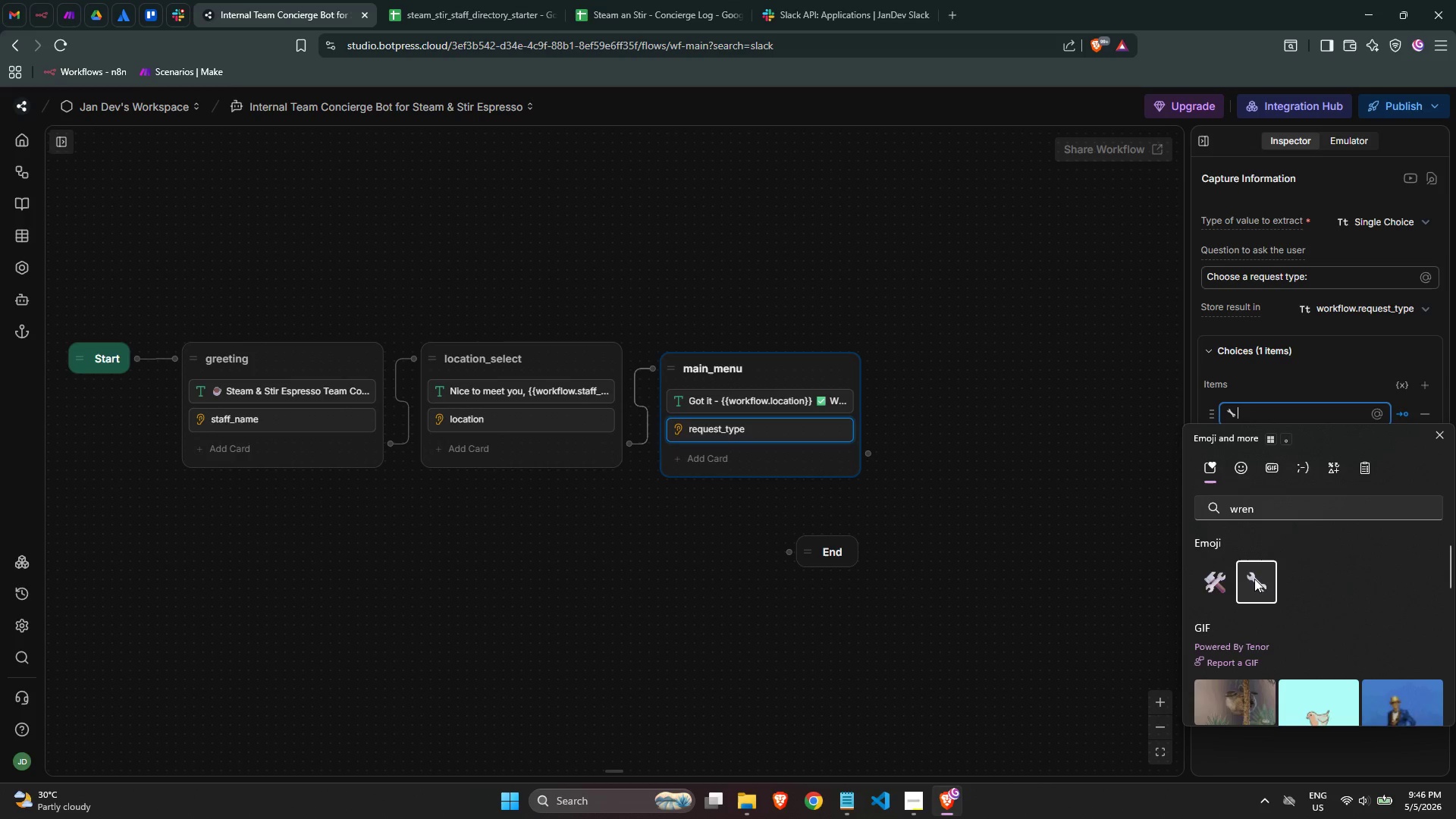 
type( Maintenance Request)
 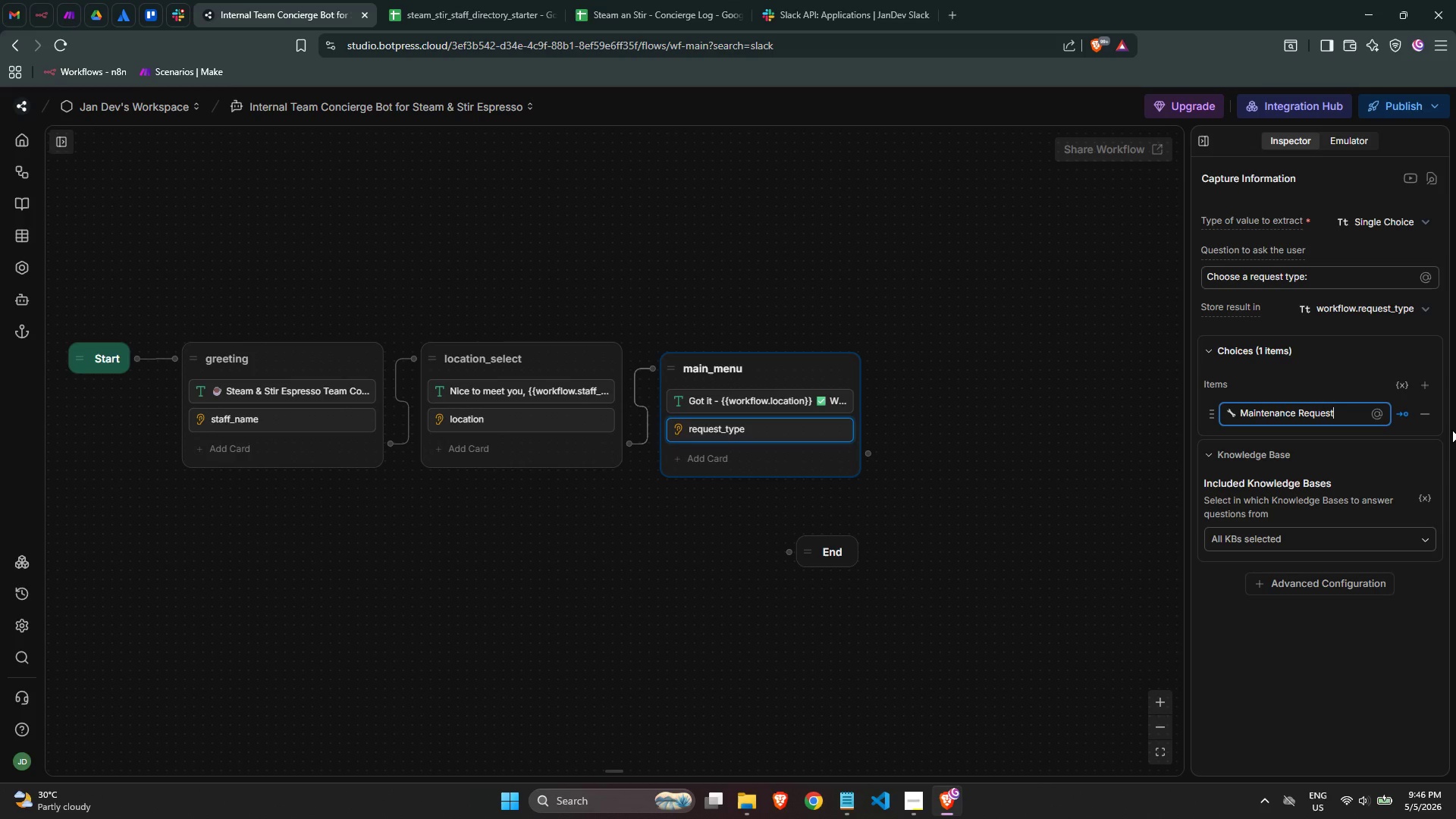 
left_click([1424, 392])
 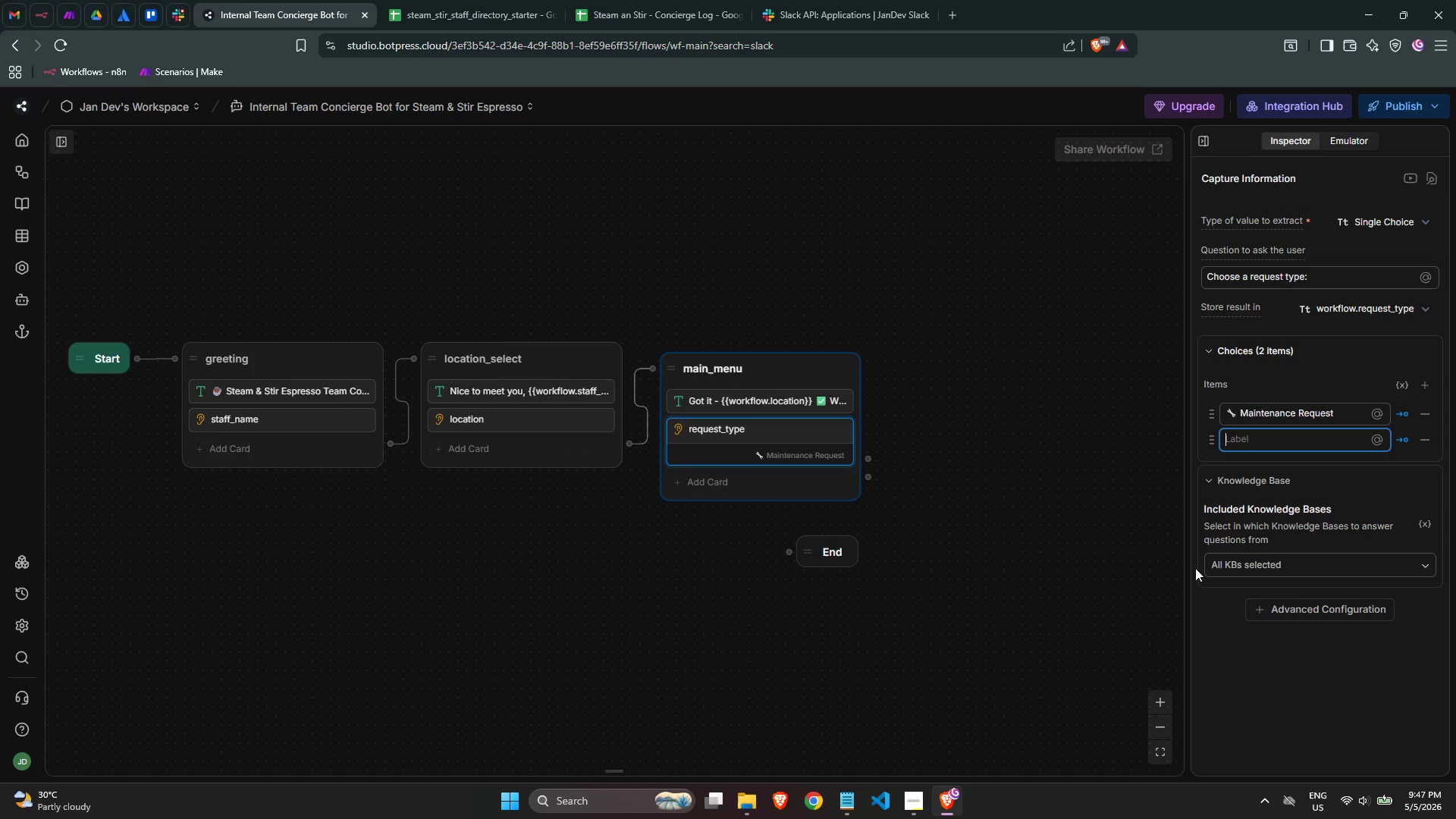 
wait(74.19)
 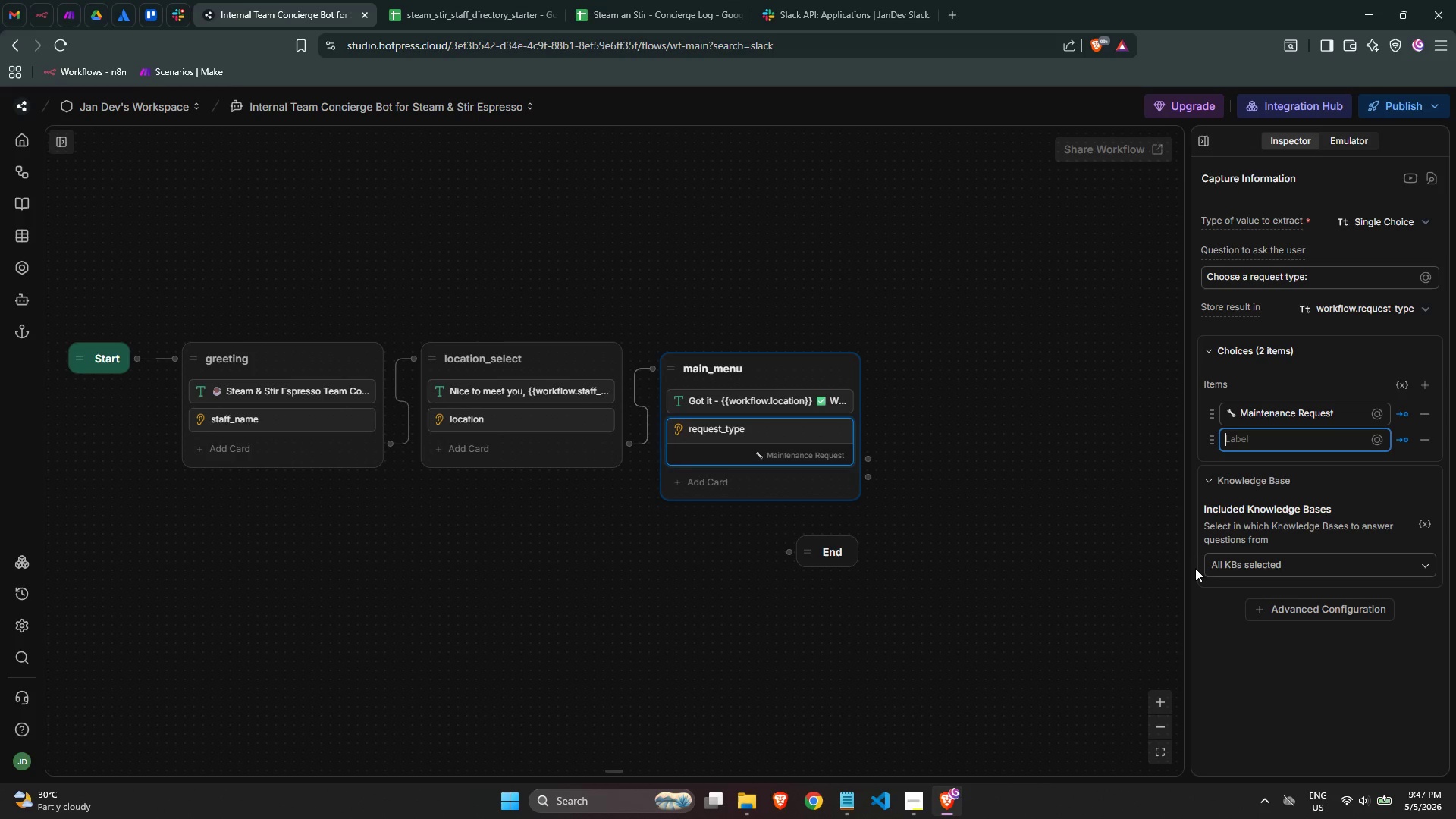 
key(Meta+MetaLeft)
 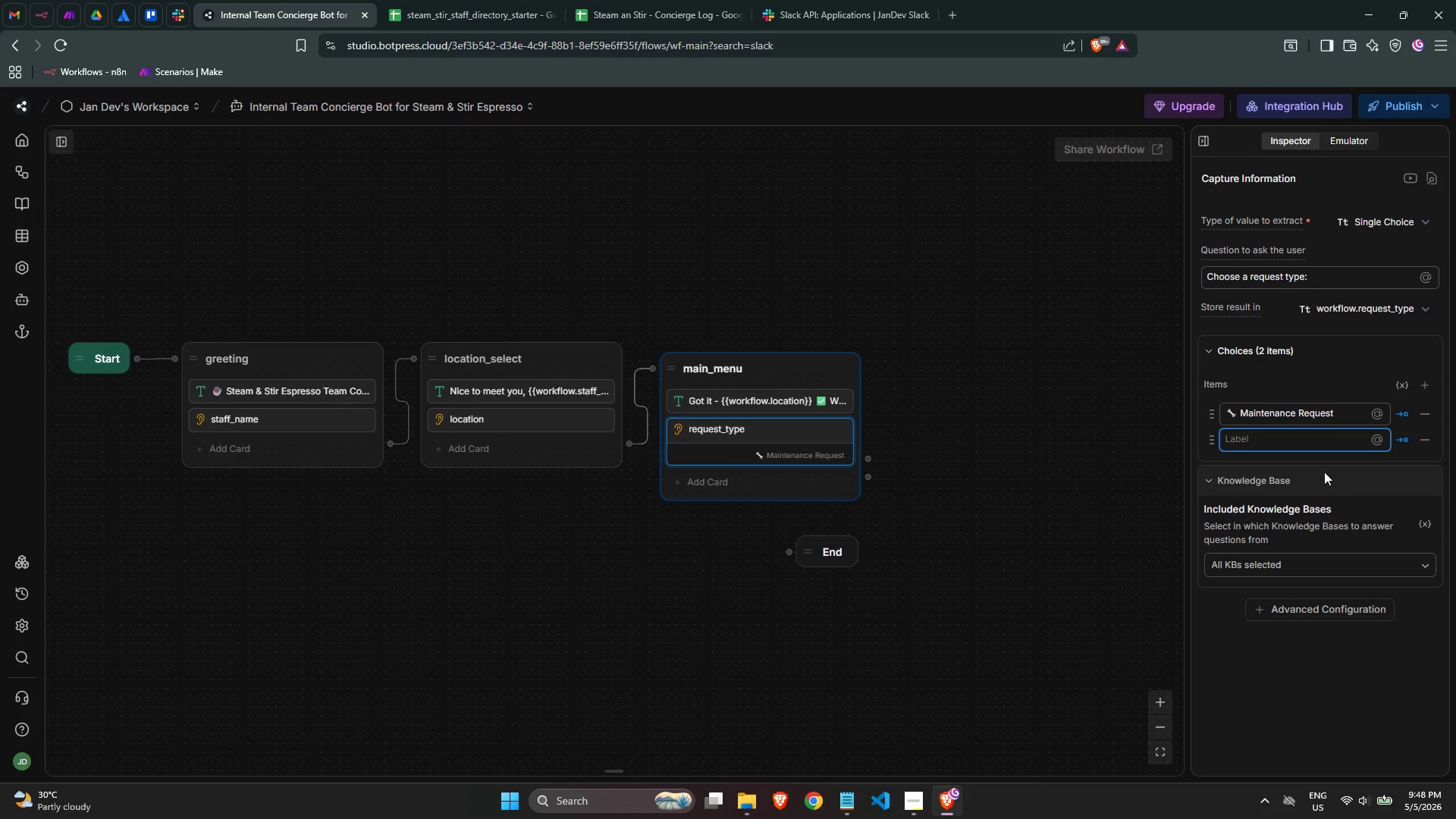 
key(Meta+Period)
 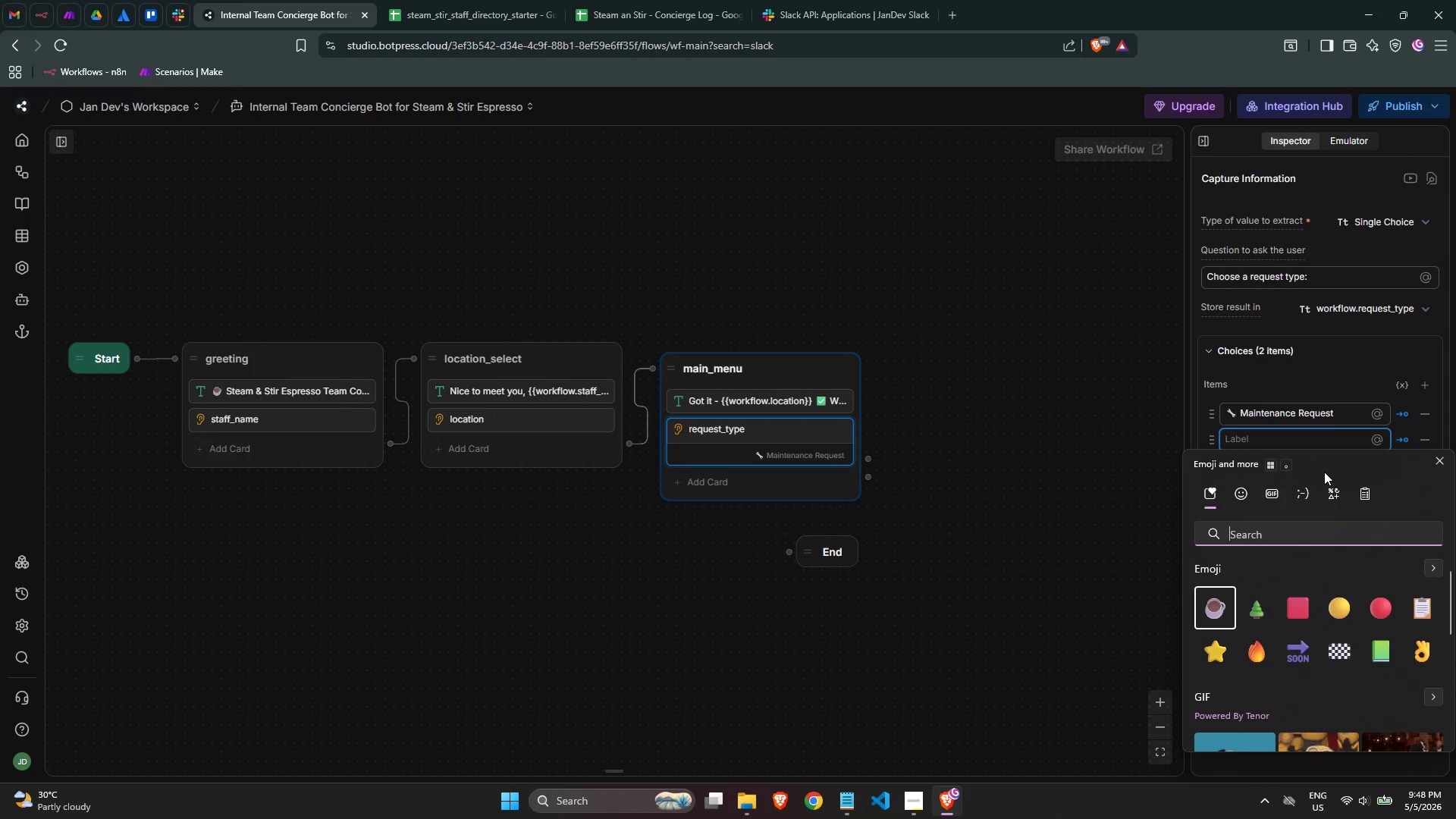 
type(o[NumLock][NumLock]bo)
key(Backspace)
key(Backspace)
key(Backspace)
type(box)
 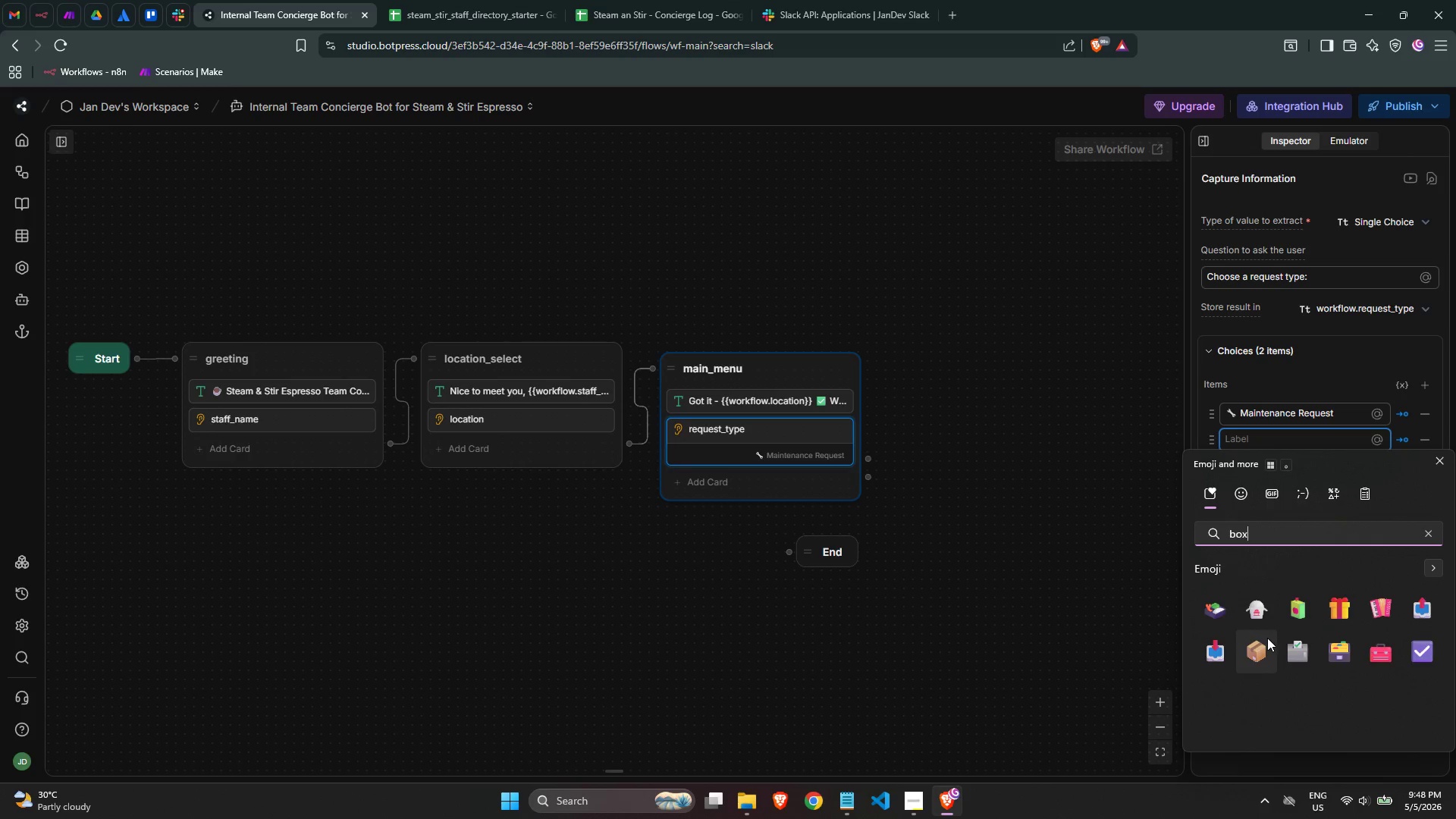 
left_click([1266, 639])
 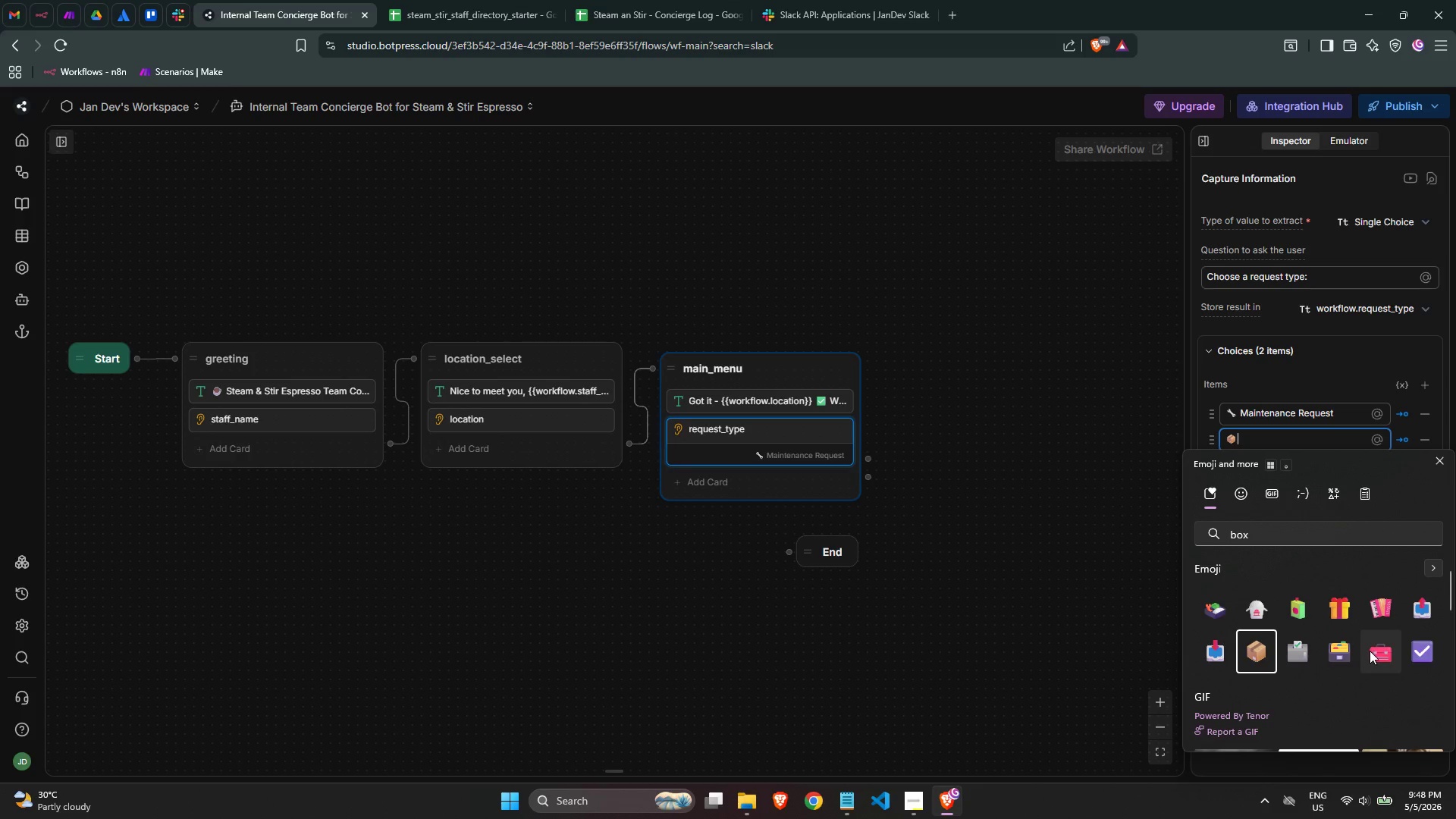 
type( Inventory Alert)
 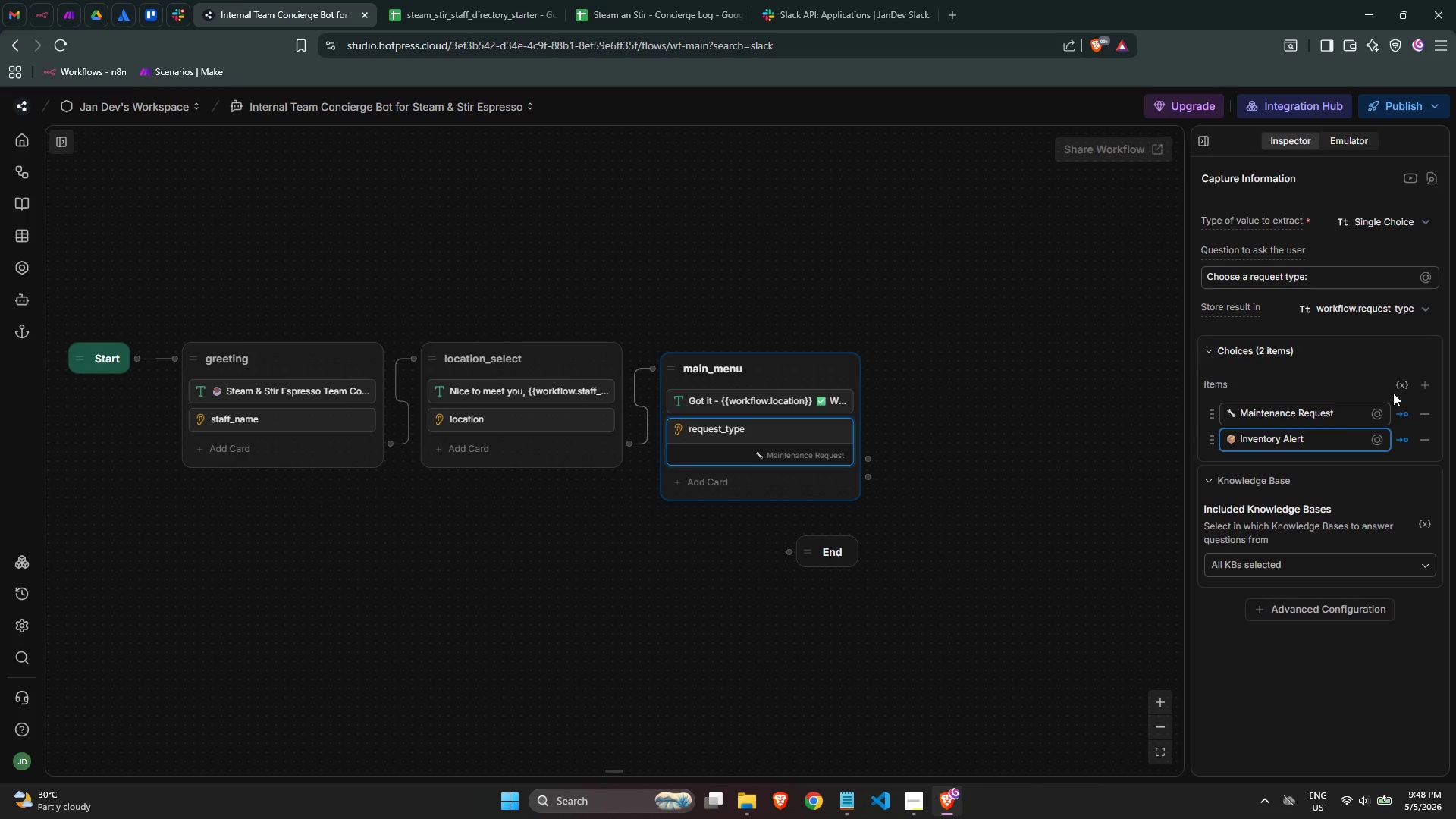 
wait(5.84)
 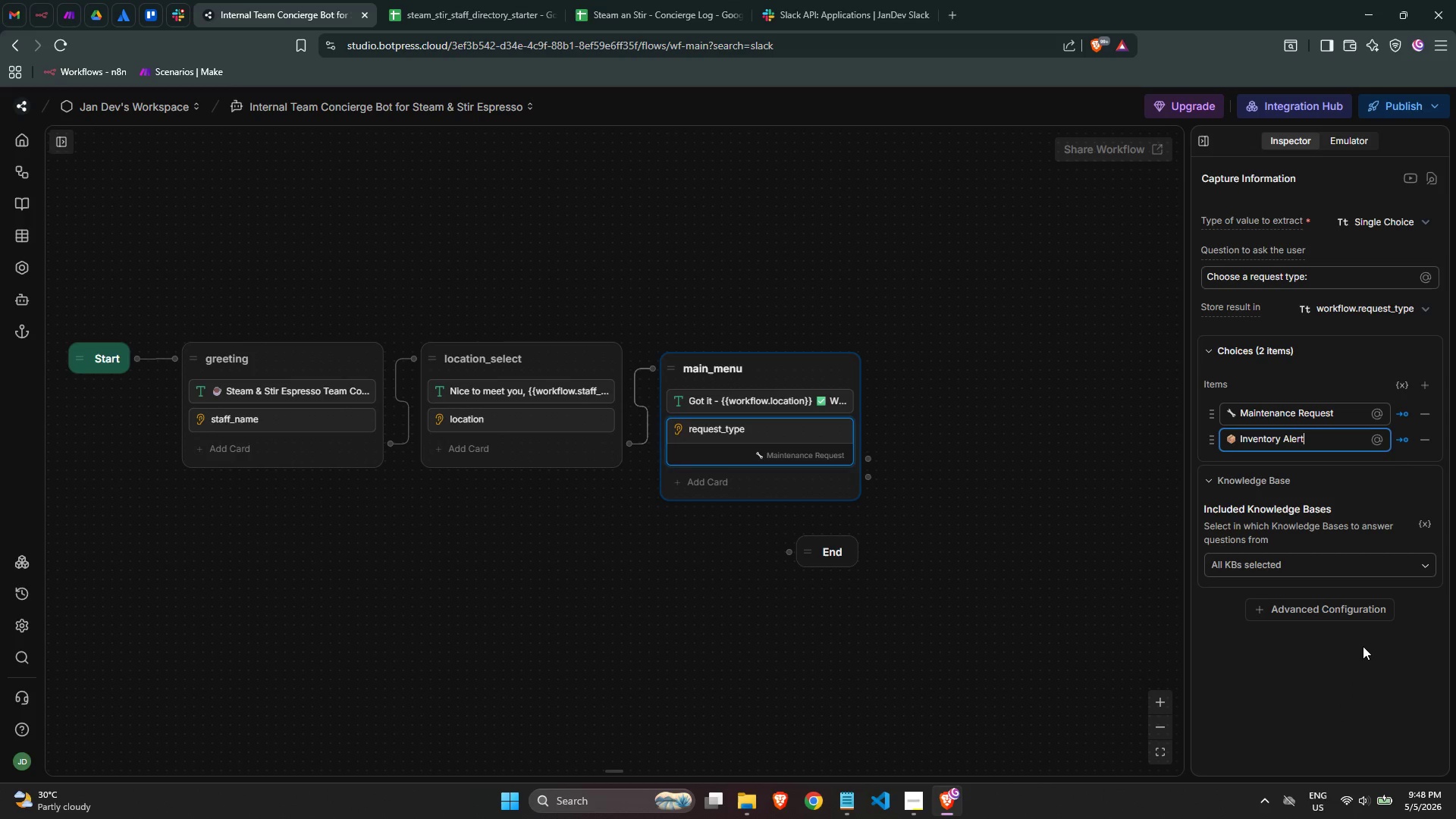 
left_click([1431, 393])
 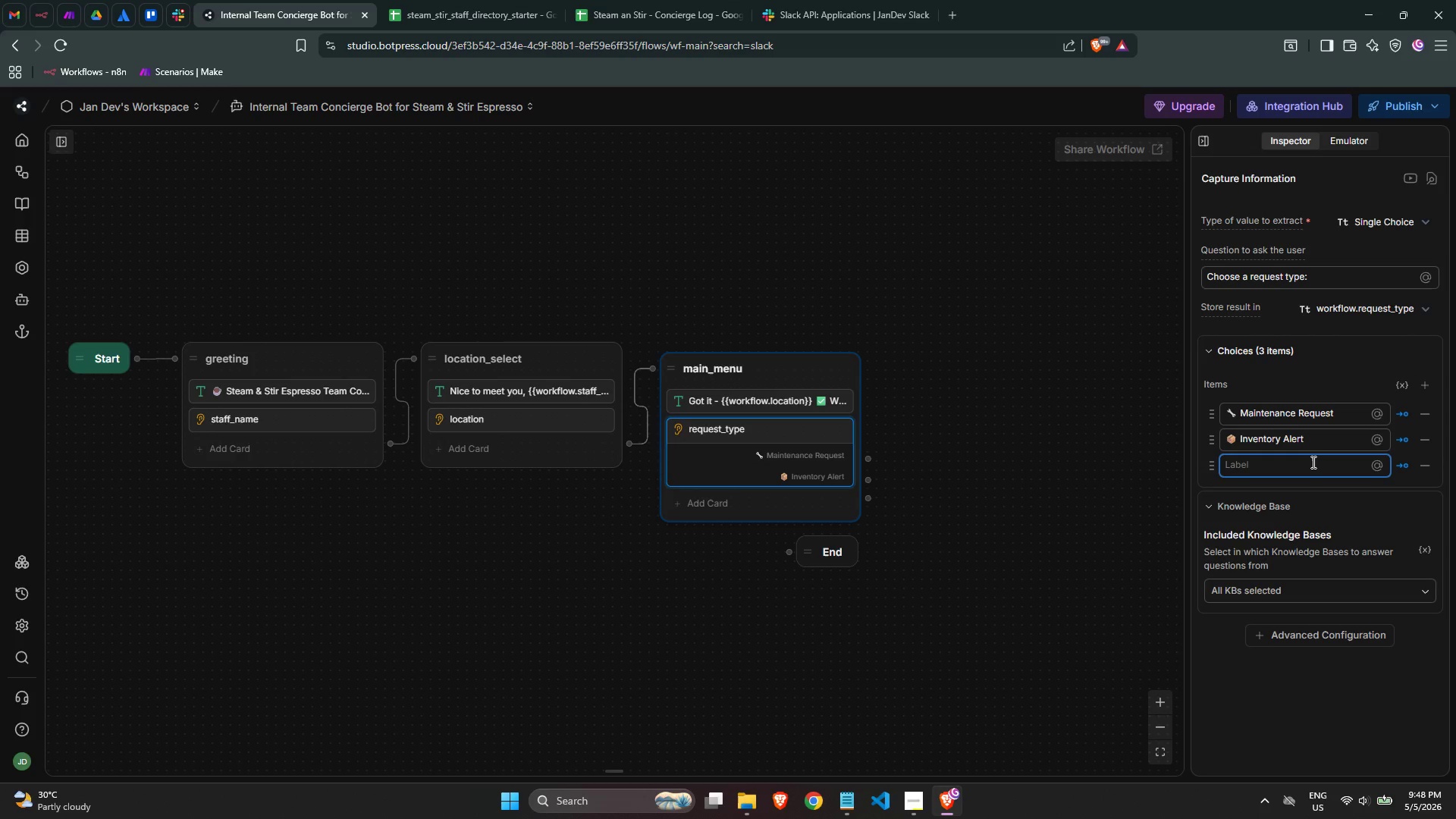 
key(Meta+MetaLeft)
 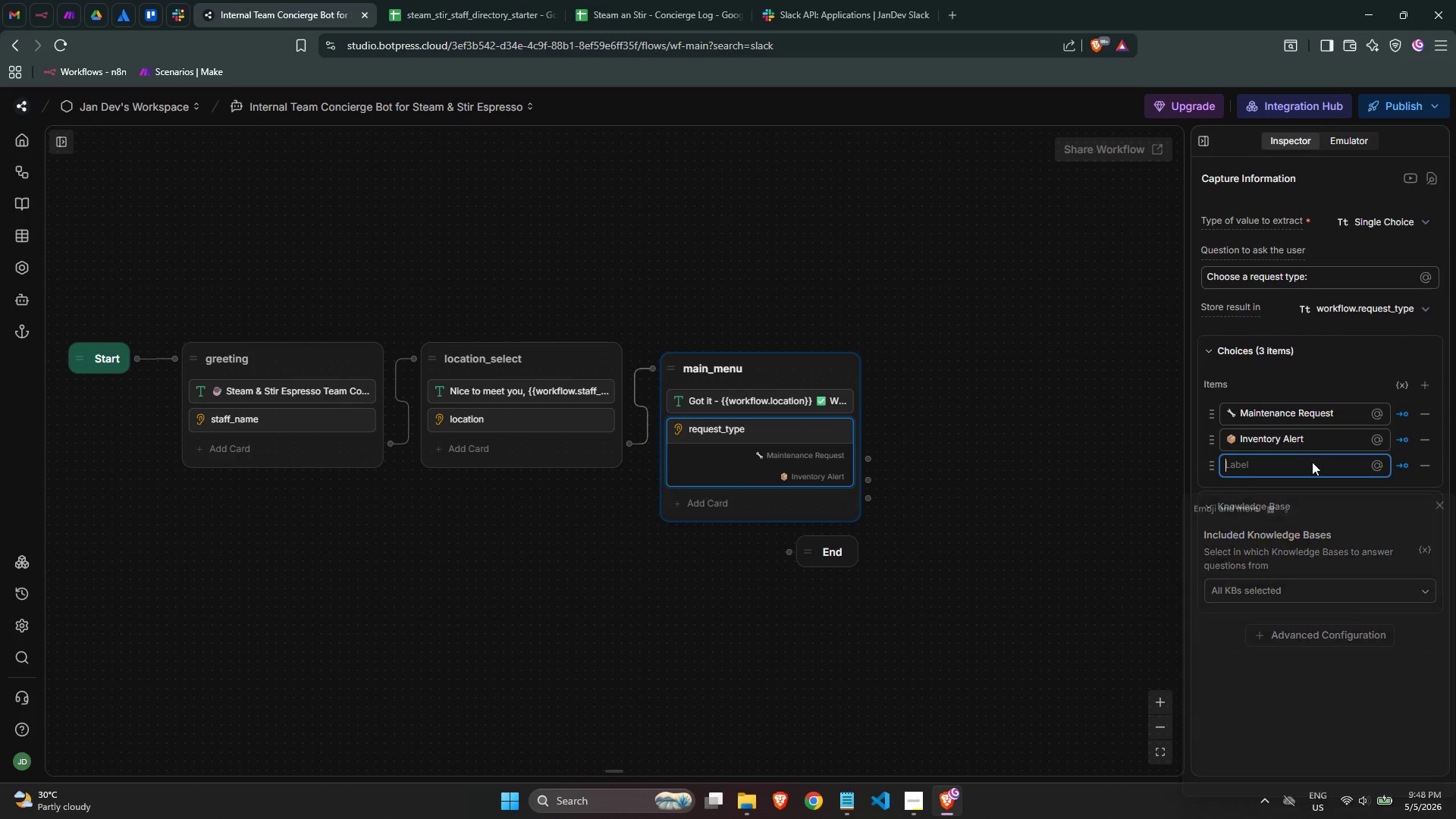 
key(Meta+Period)
 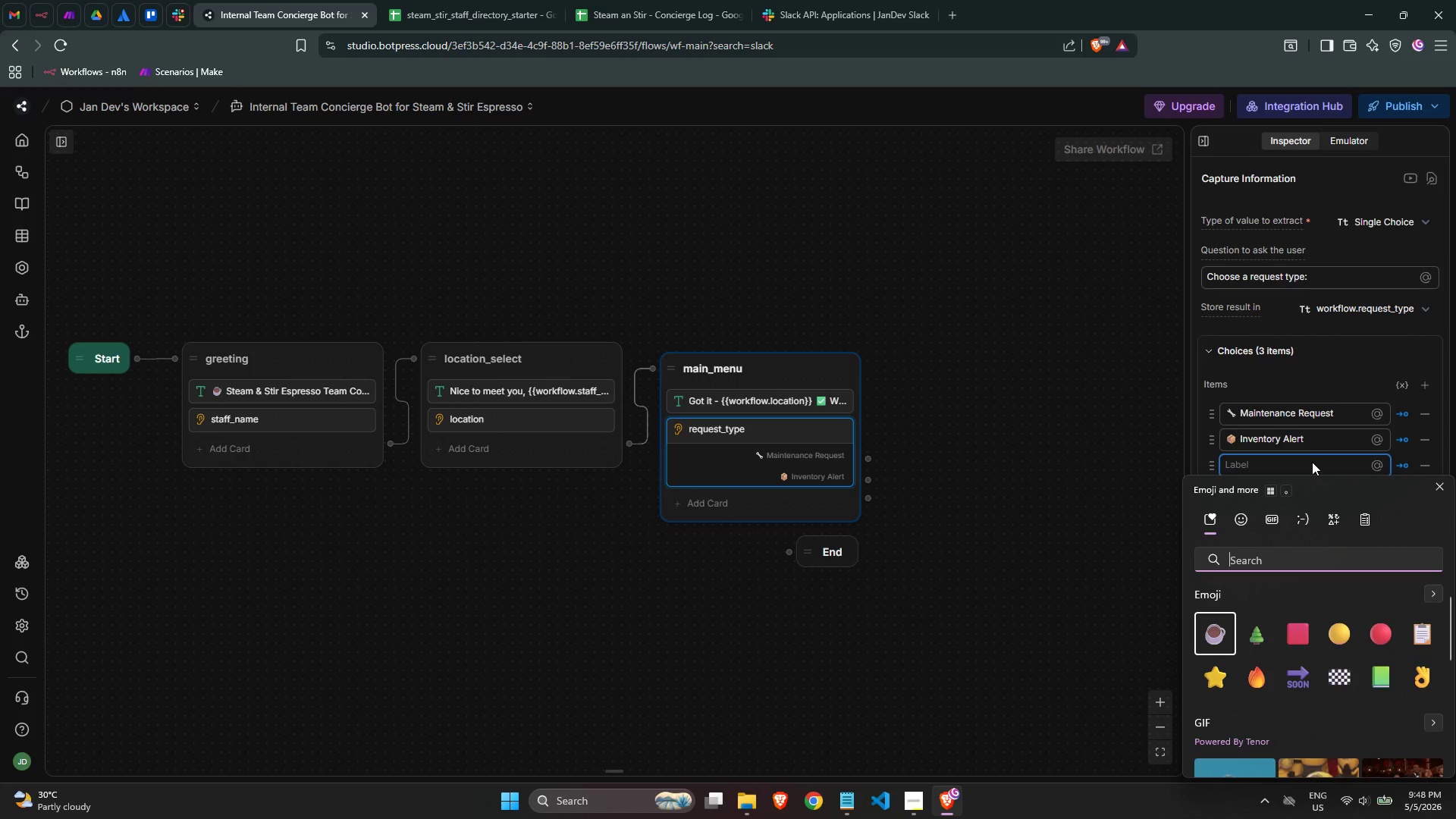 
type(repa)
key(Backspace)
type(ea)
 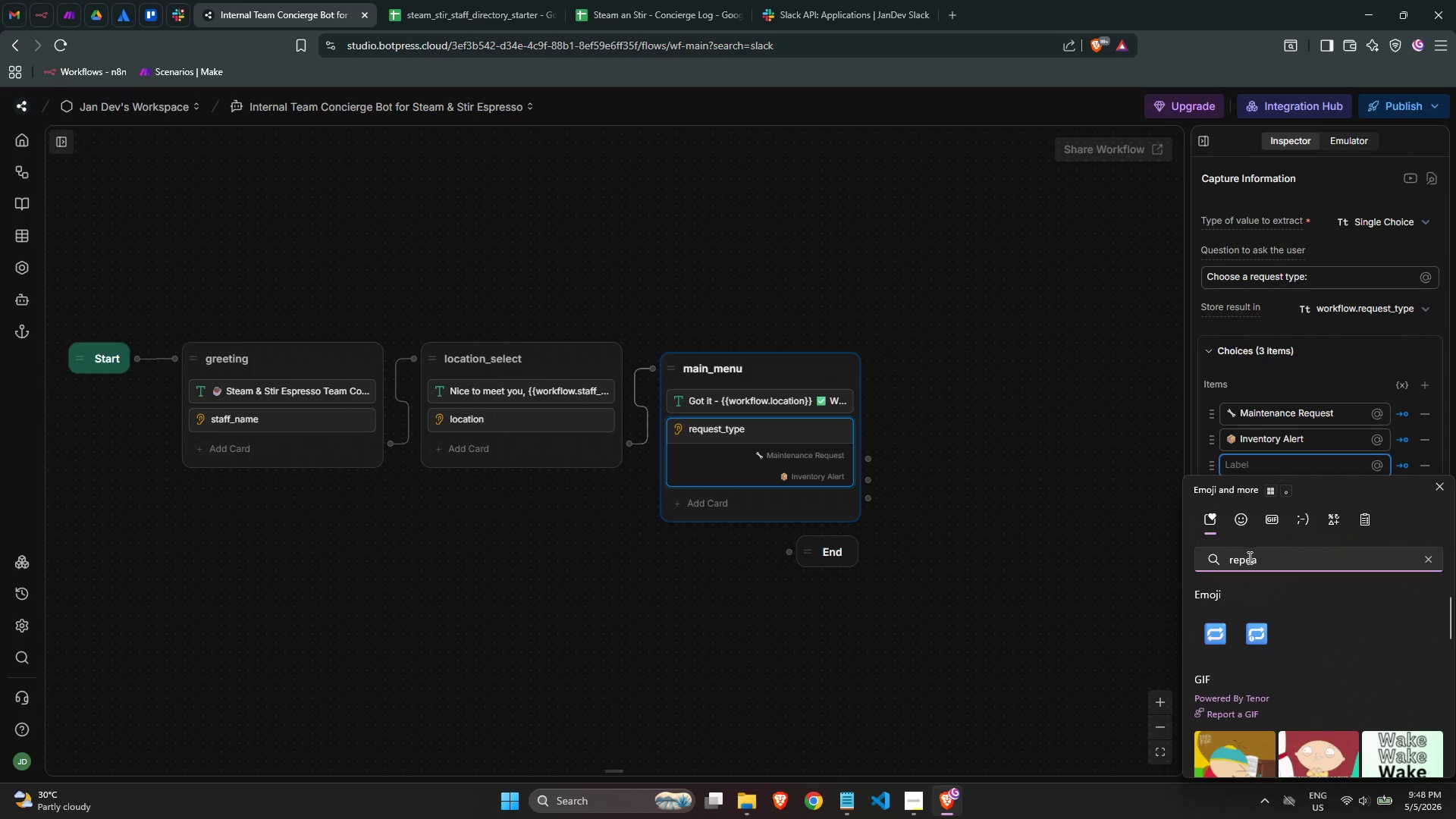 
left_click([1217, 626])
 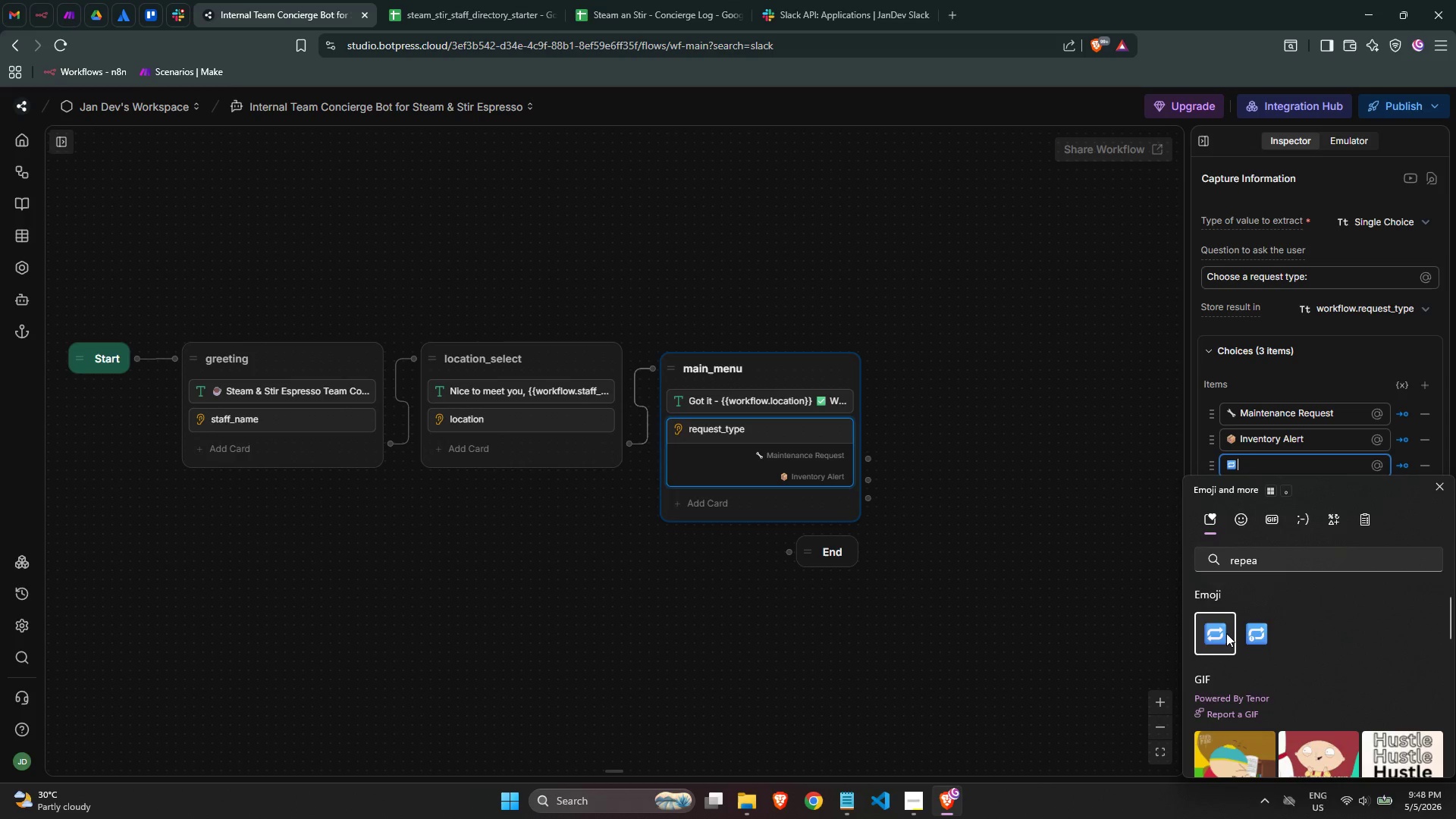 
type( Shift Swap Hub)
 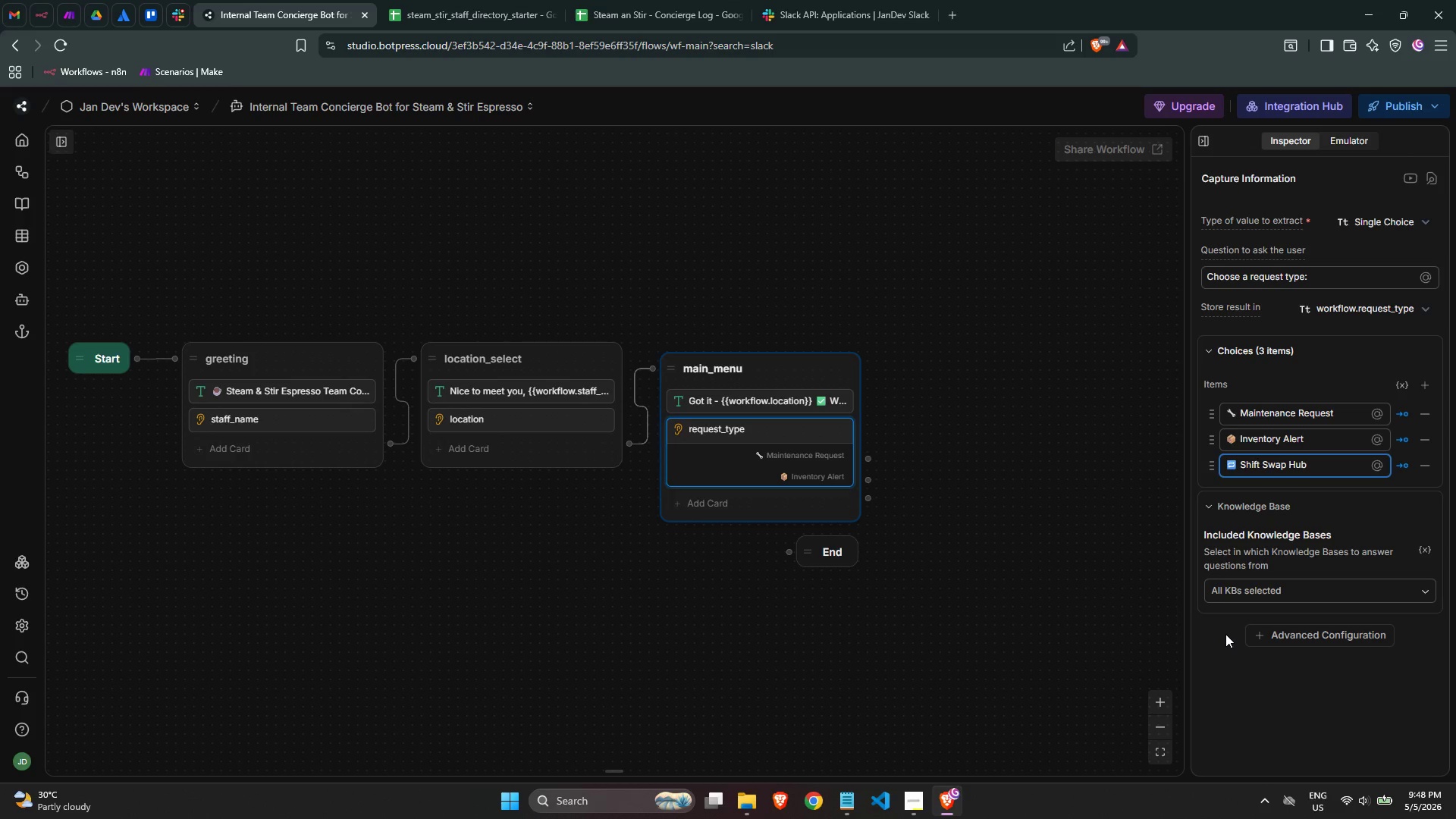 
wait(59.77)
 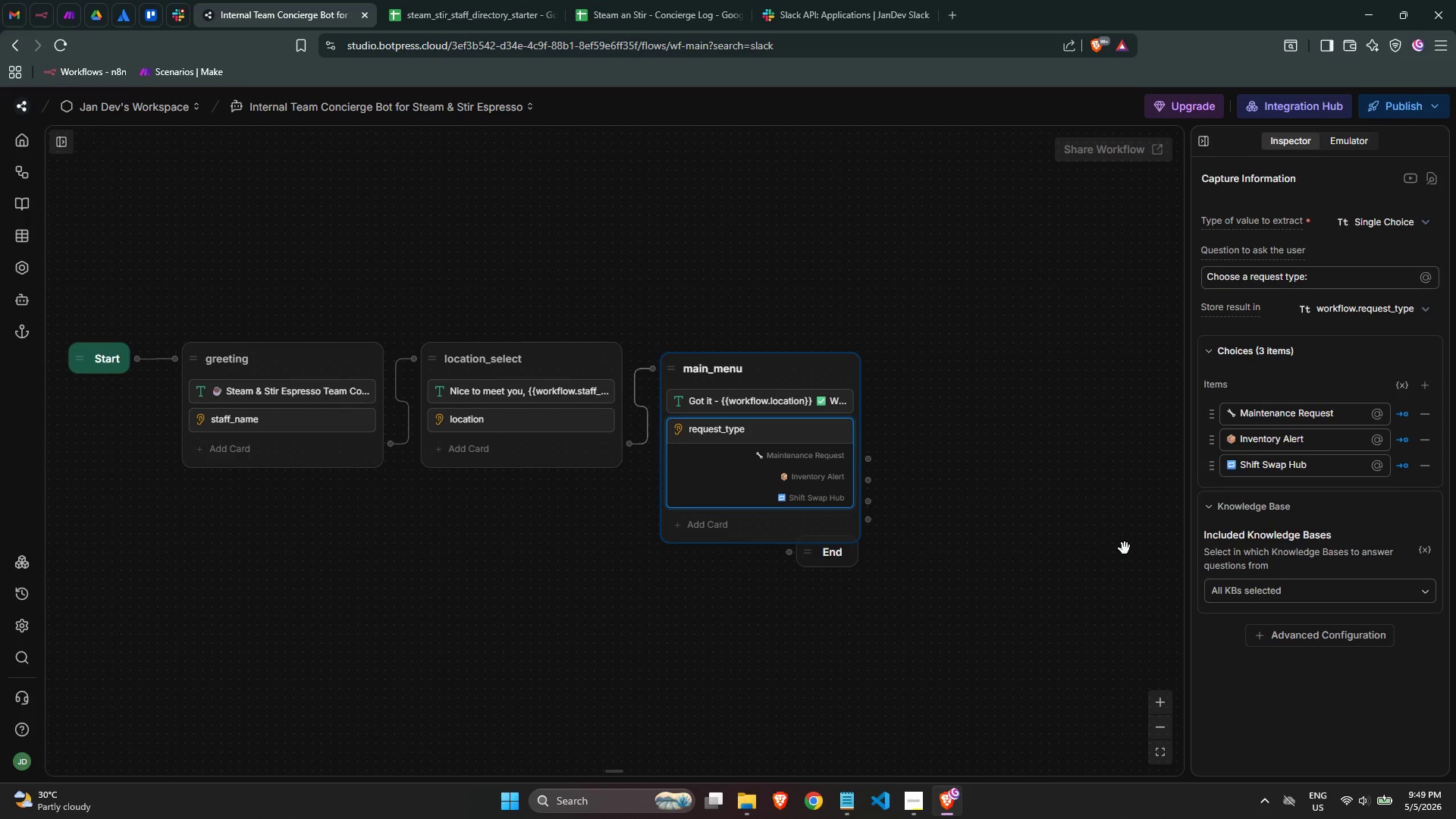 
left_click([1432, 383])
 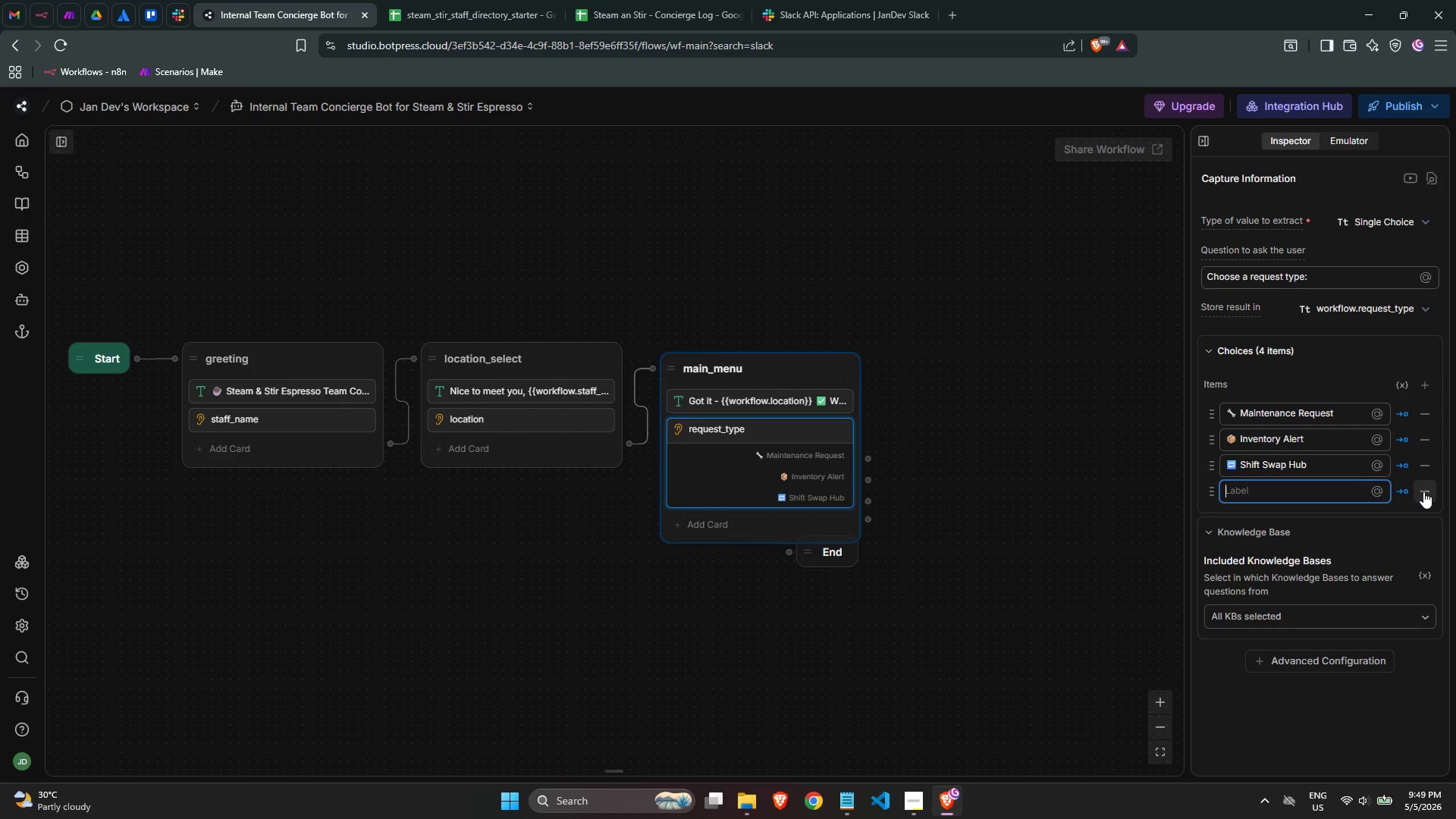 
left_click([1424, 492])
 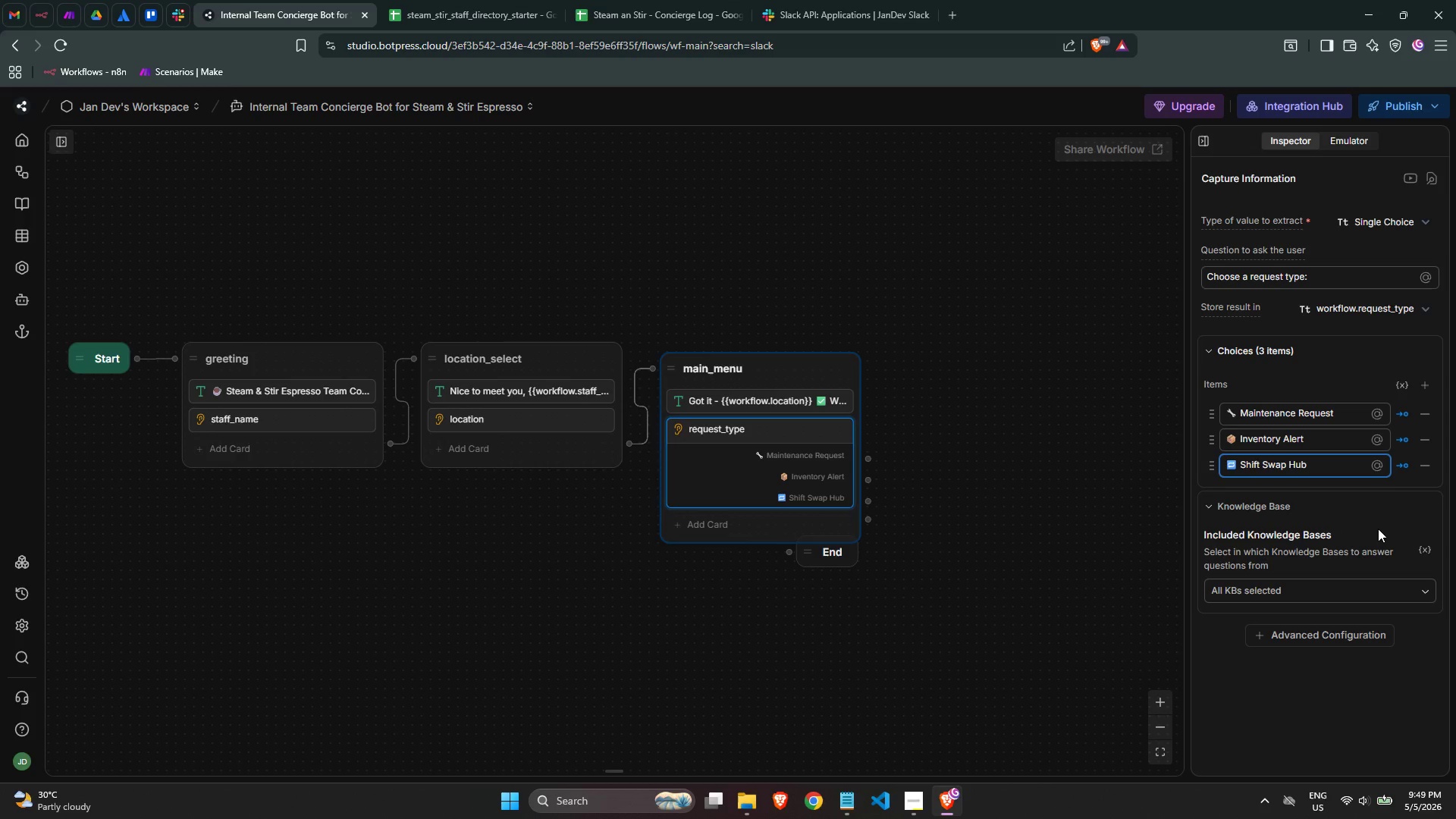 
wait(15.11)
 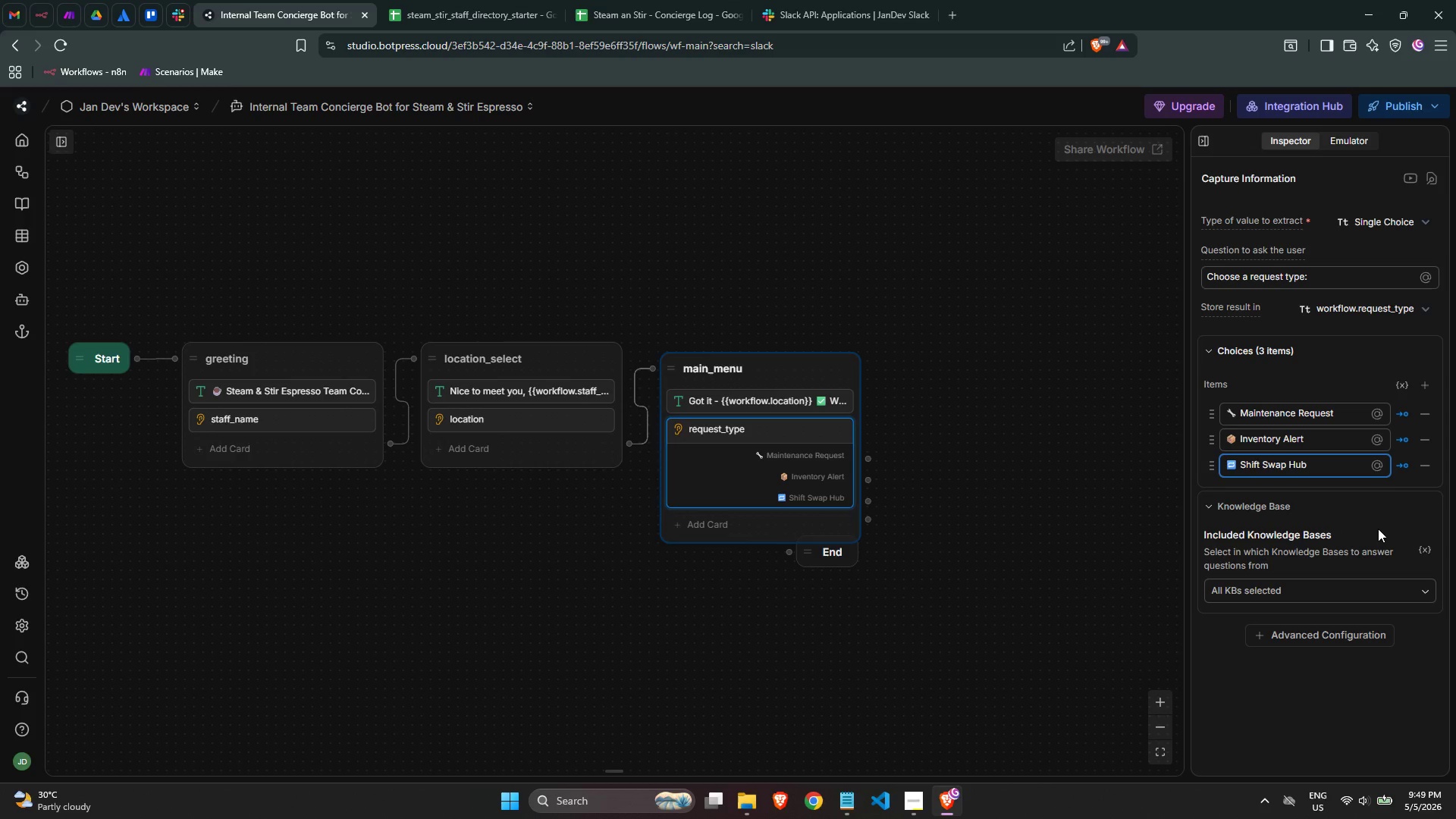 
left_click([774, 521])
 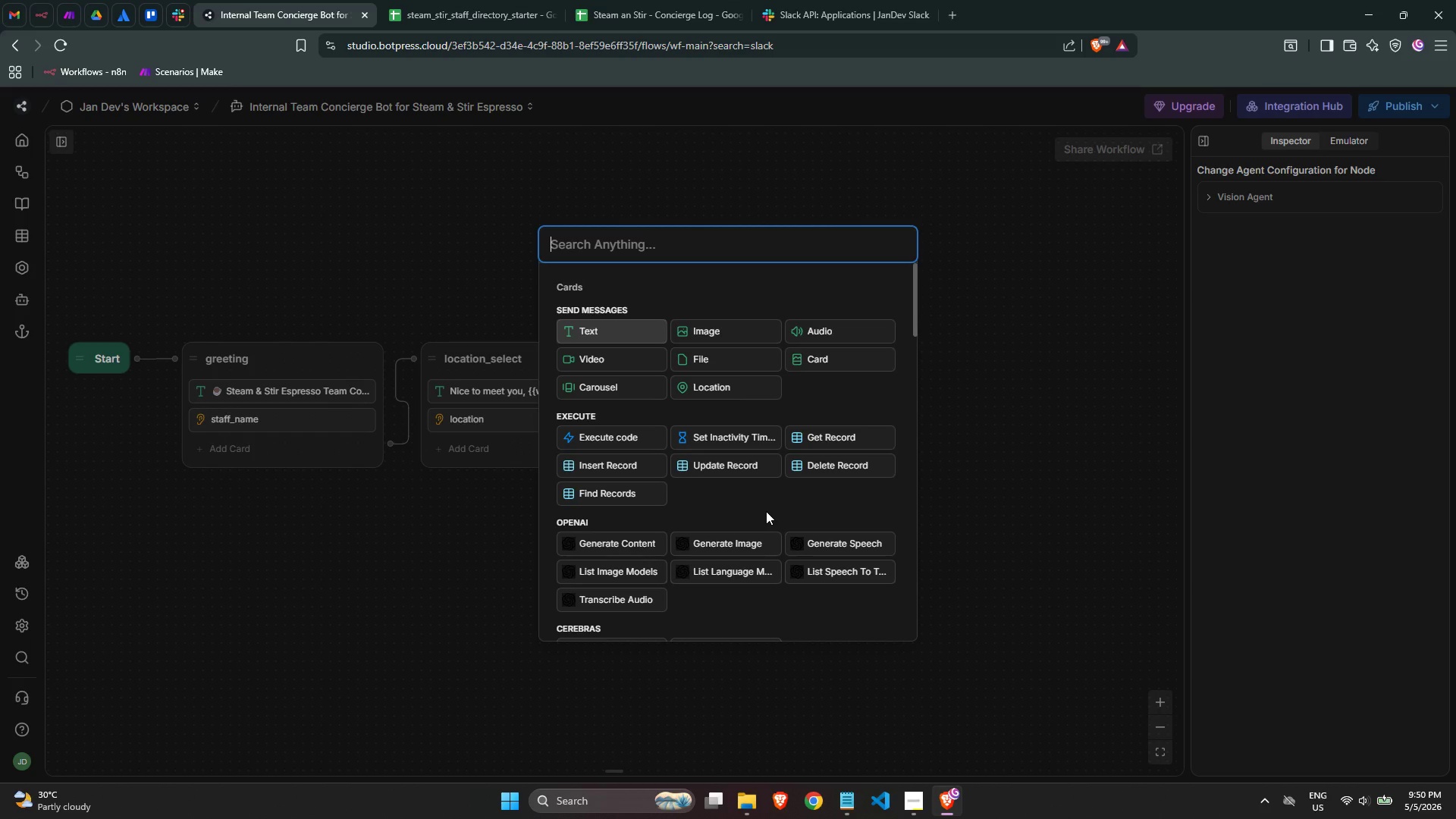 
wait(6.27)
 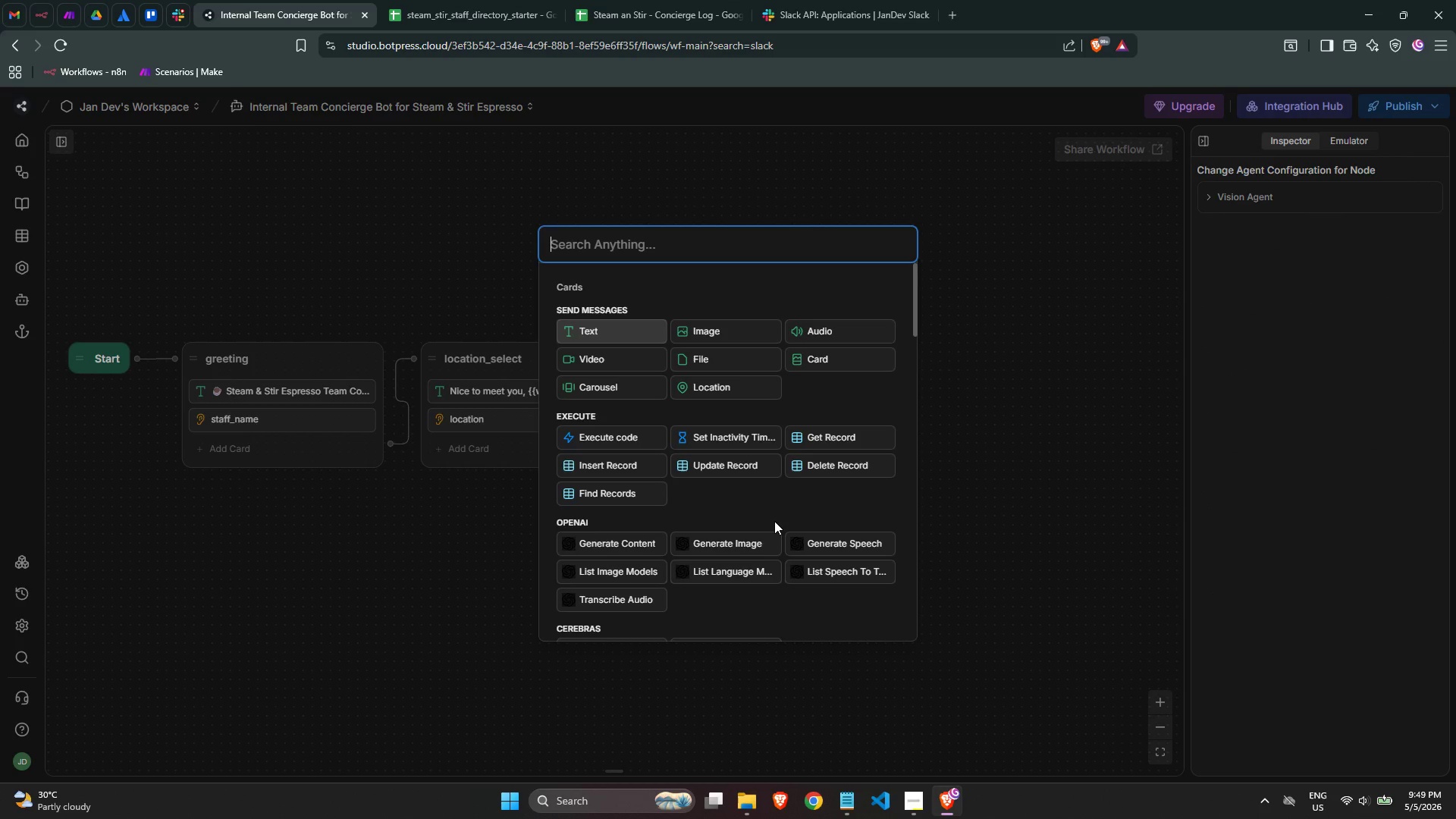 
type(exp)
key(Backspace)
key(Backspace)
type(p)
key(Backspace)
type(xp)
 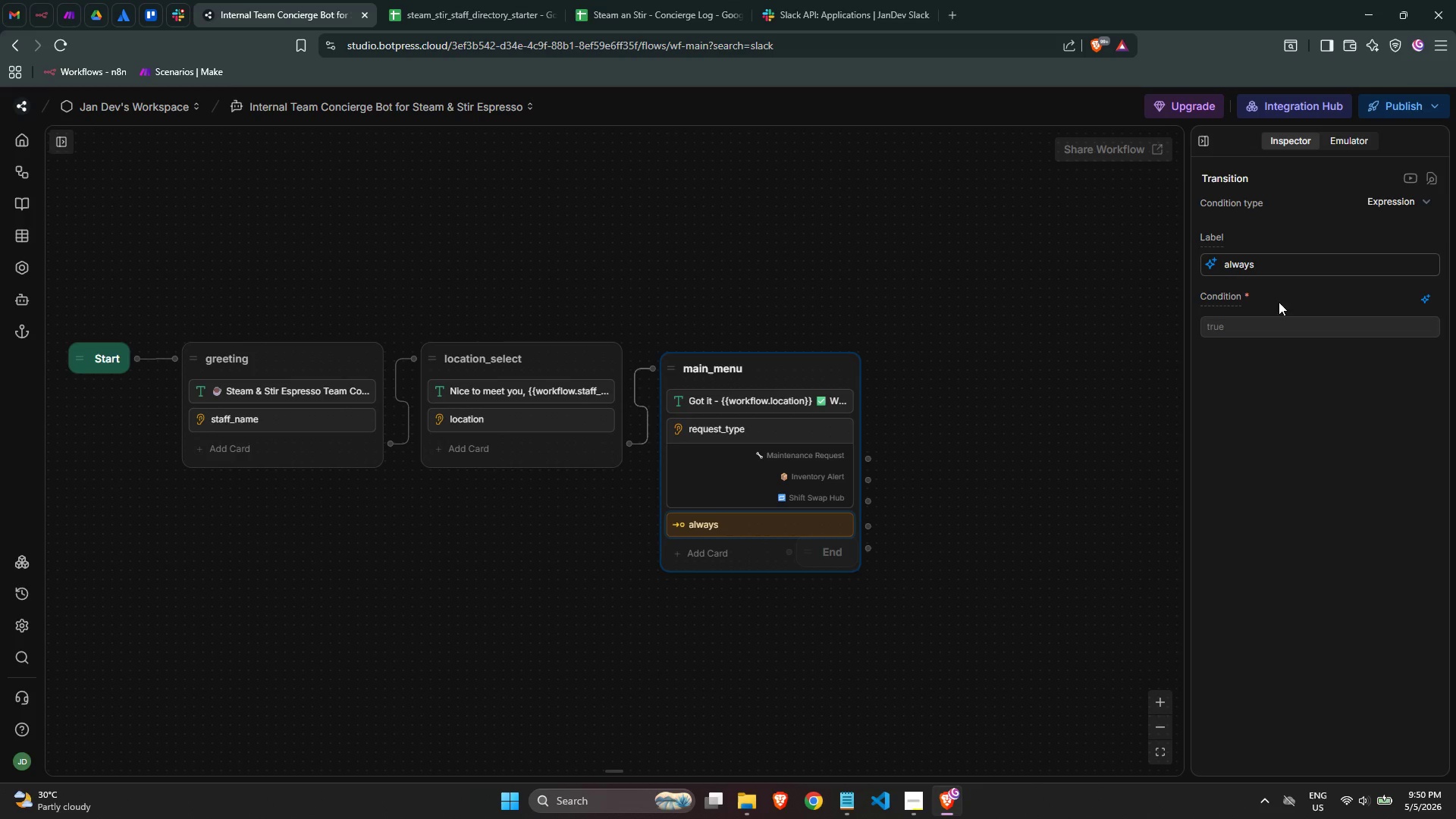 
wait(6.55)
 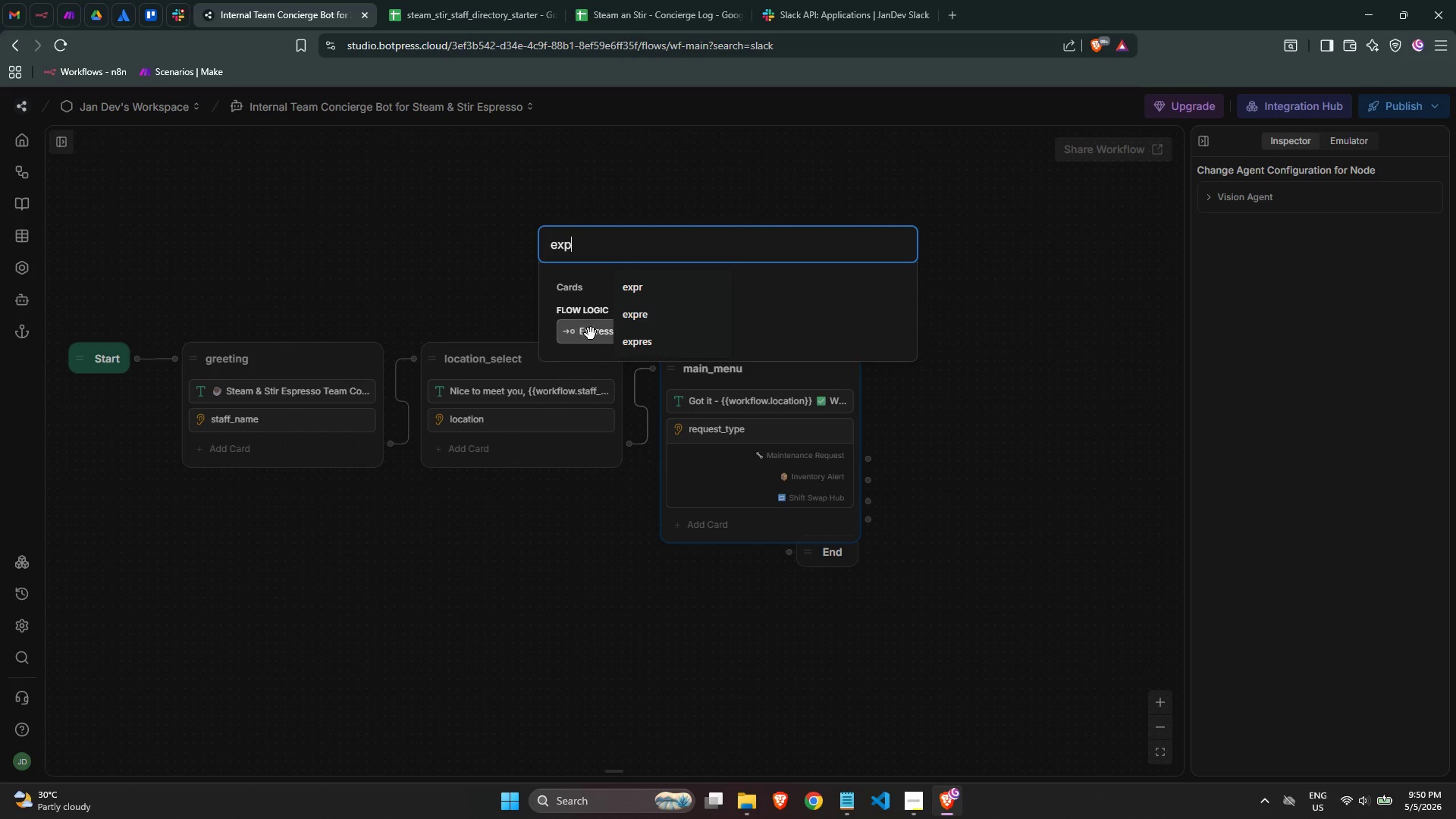 
left_click([790, 529])
 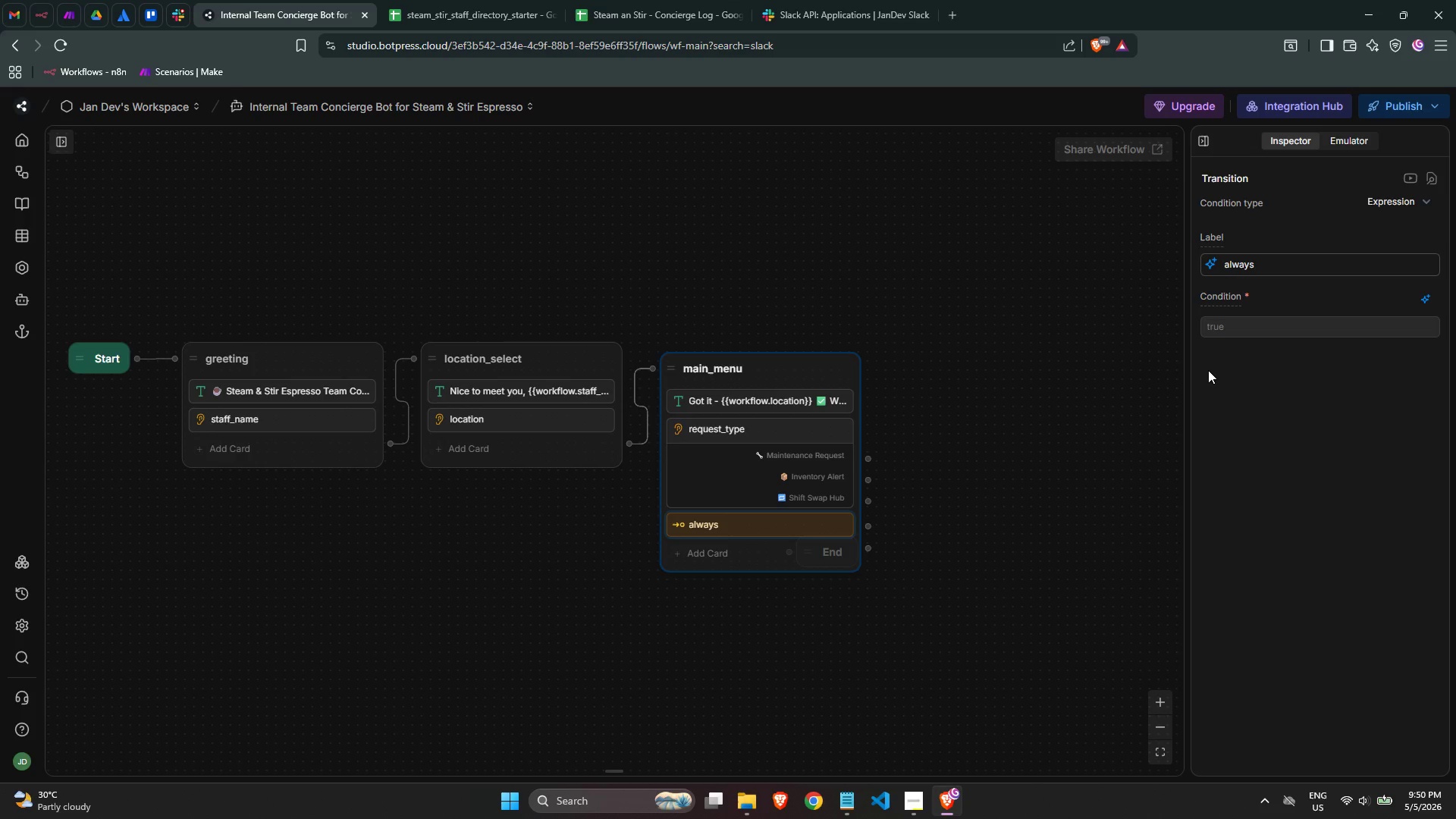 
wait(17.36)
 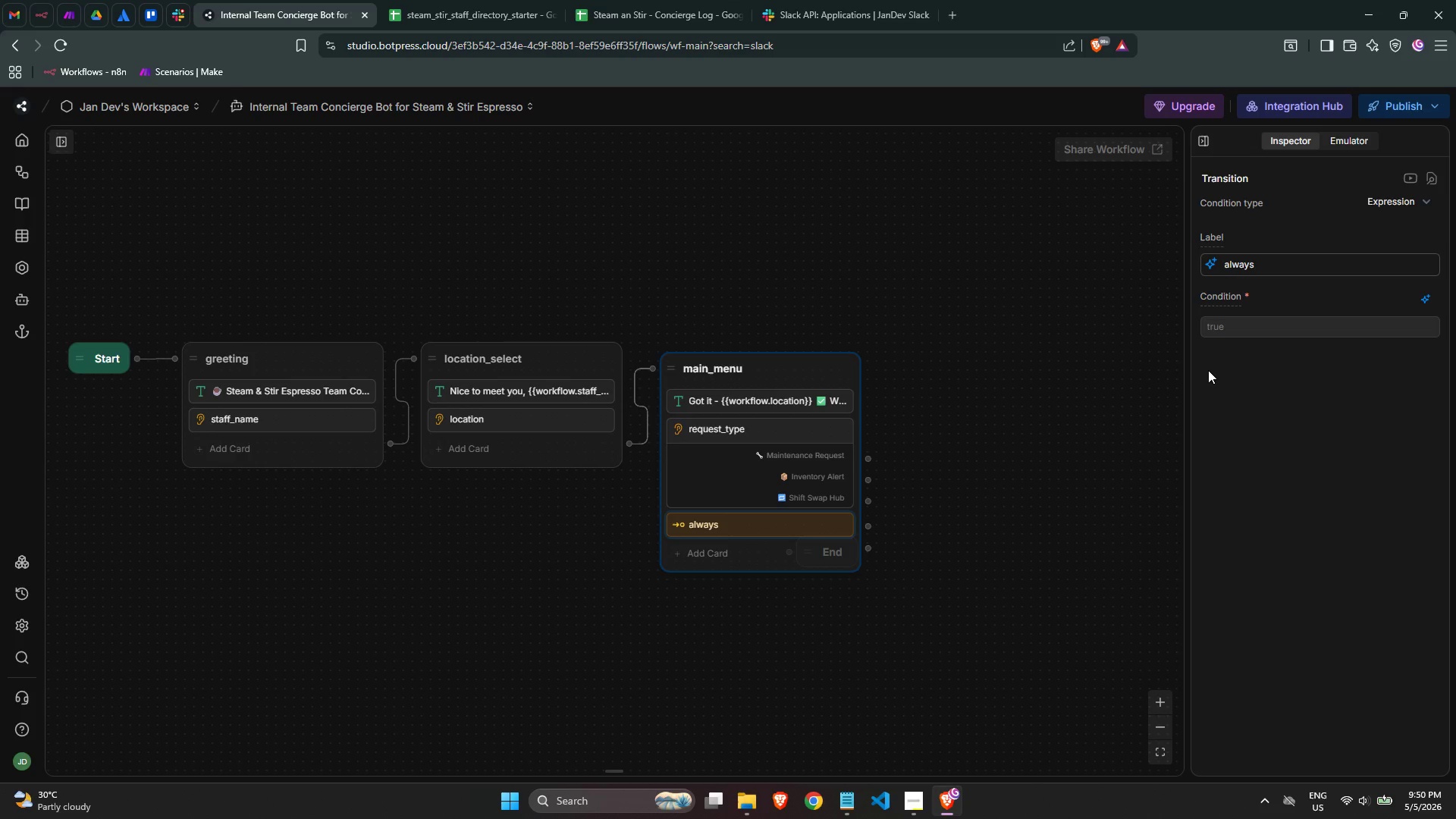 
left_click([1327, 268])
 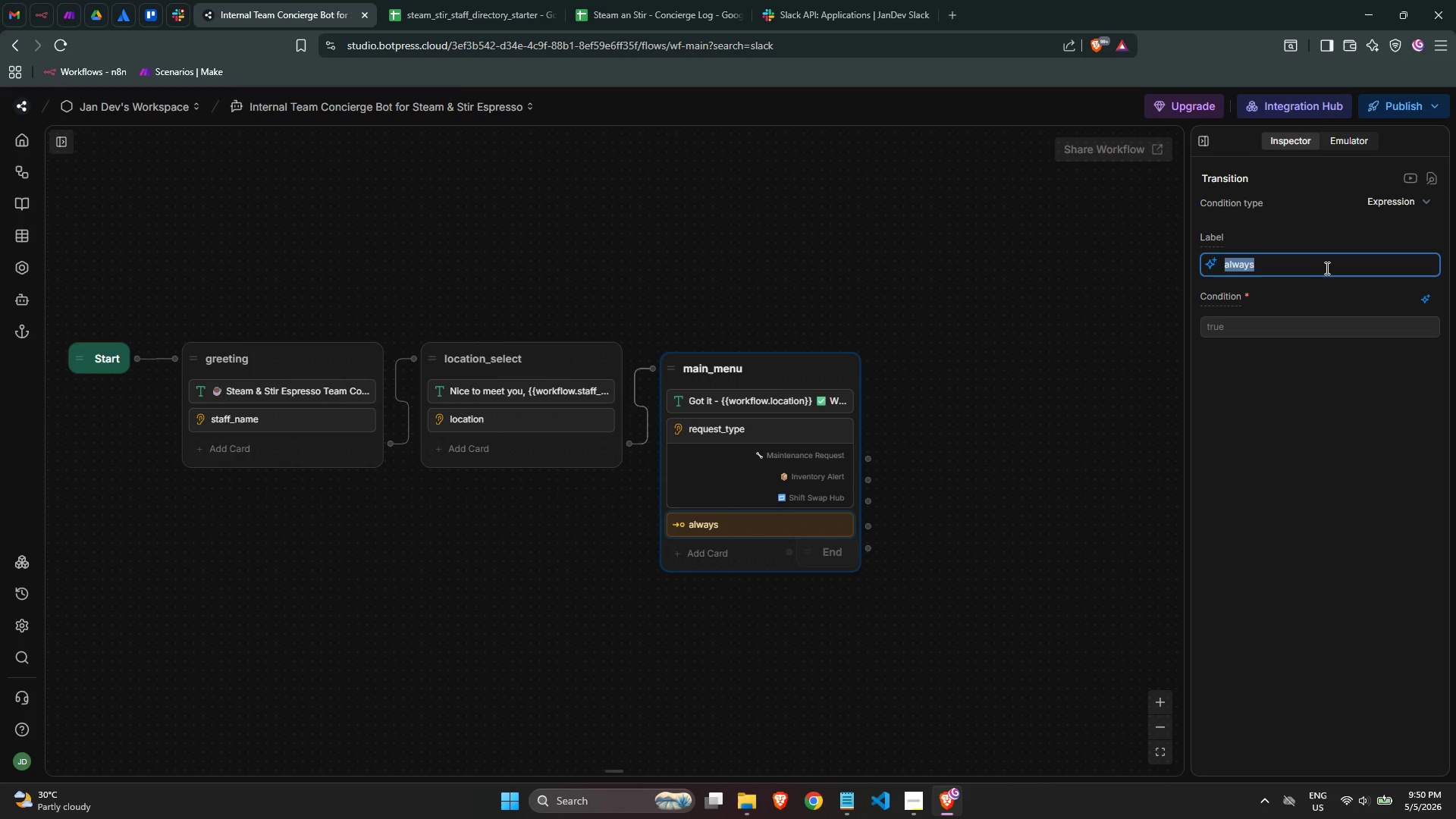 
type(falln)
 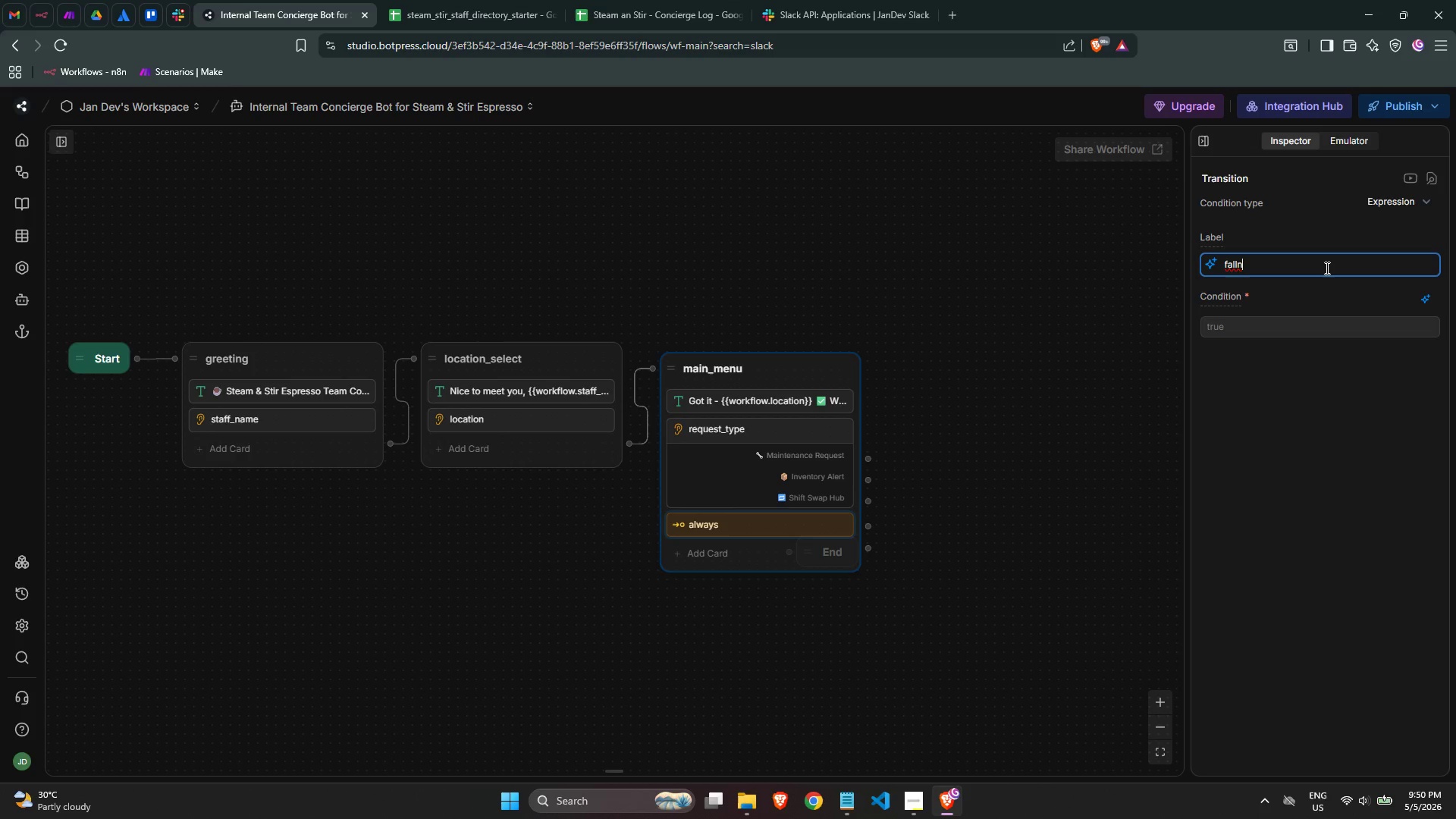 
key(Backspace)
type(back)
key(NumpadEnter)
 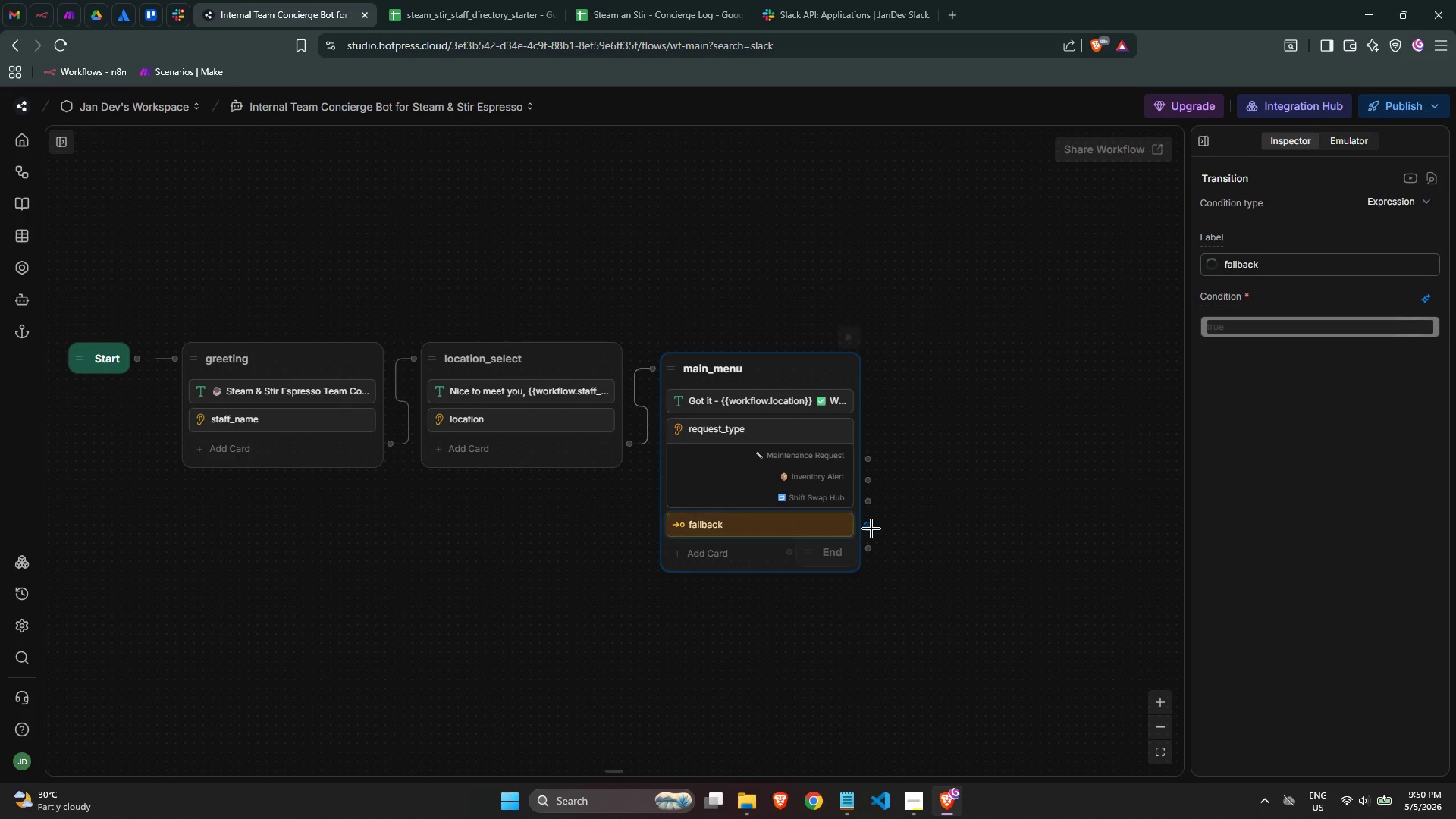 
left_click([991, 529])
 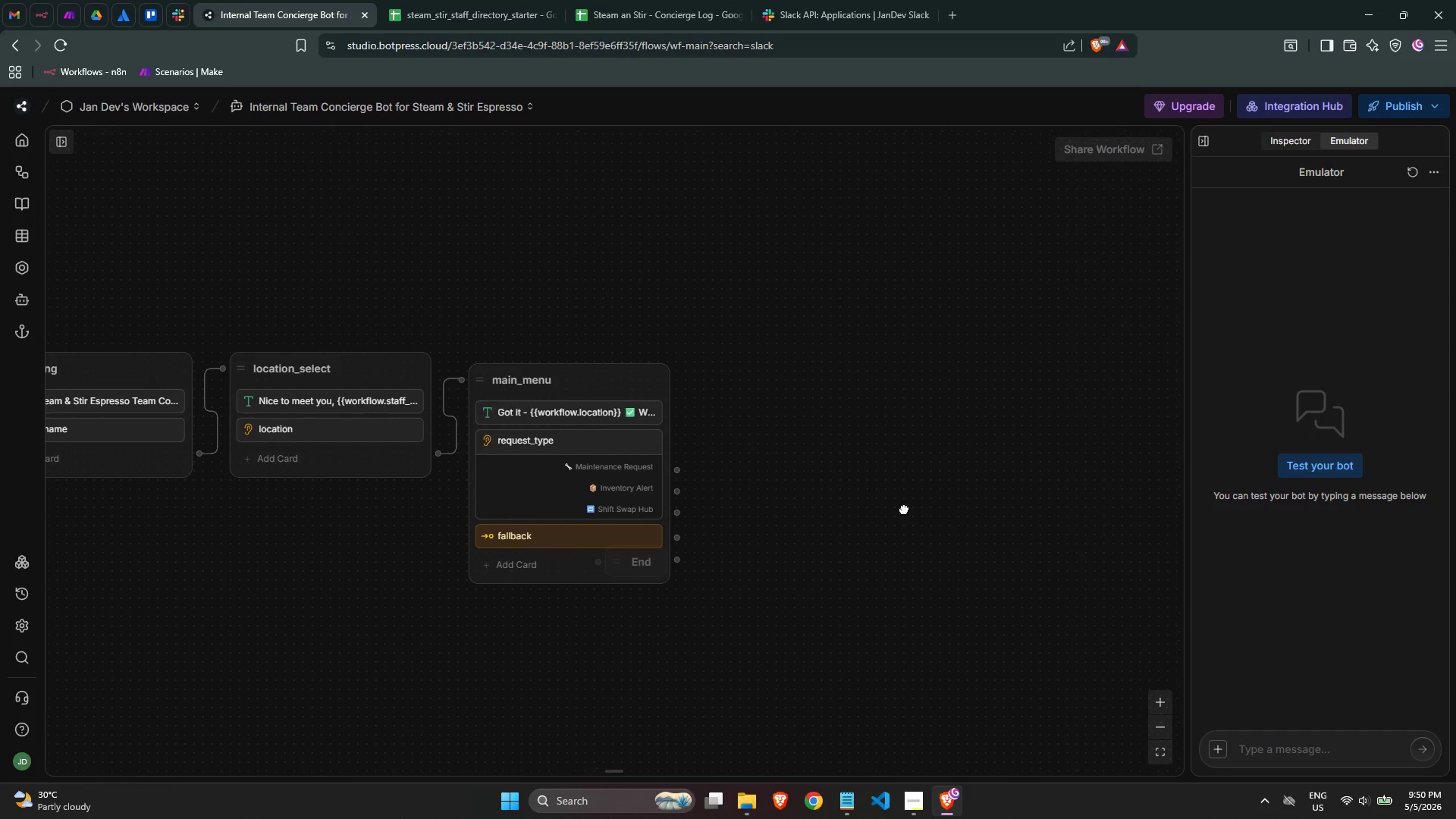 
right_click([752, 384])
 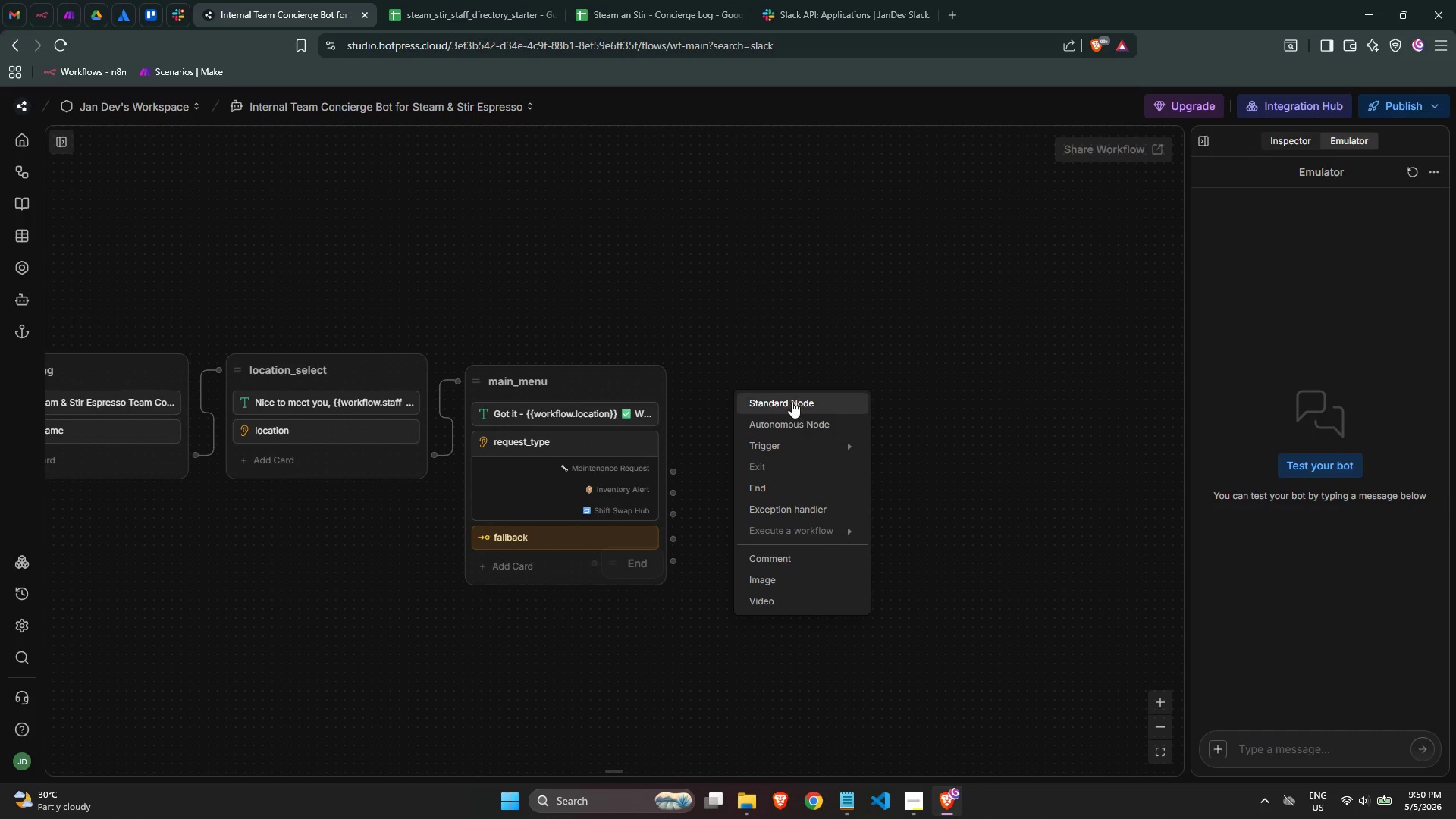 
left_click([792, 401])
 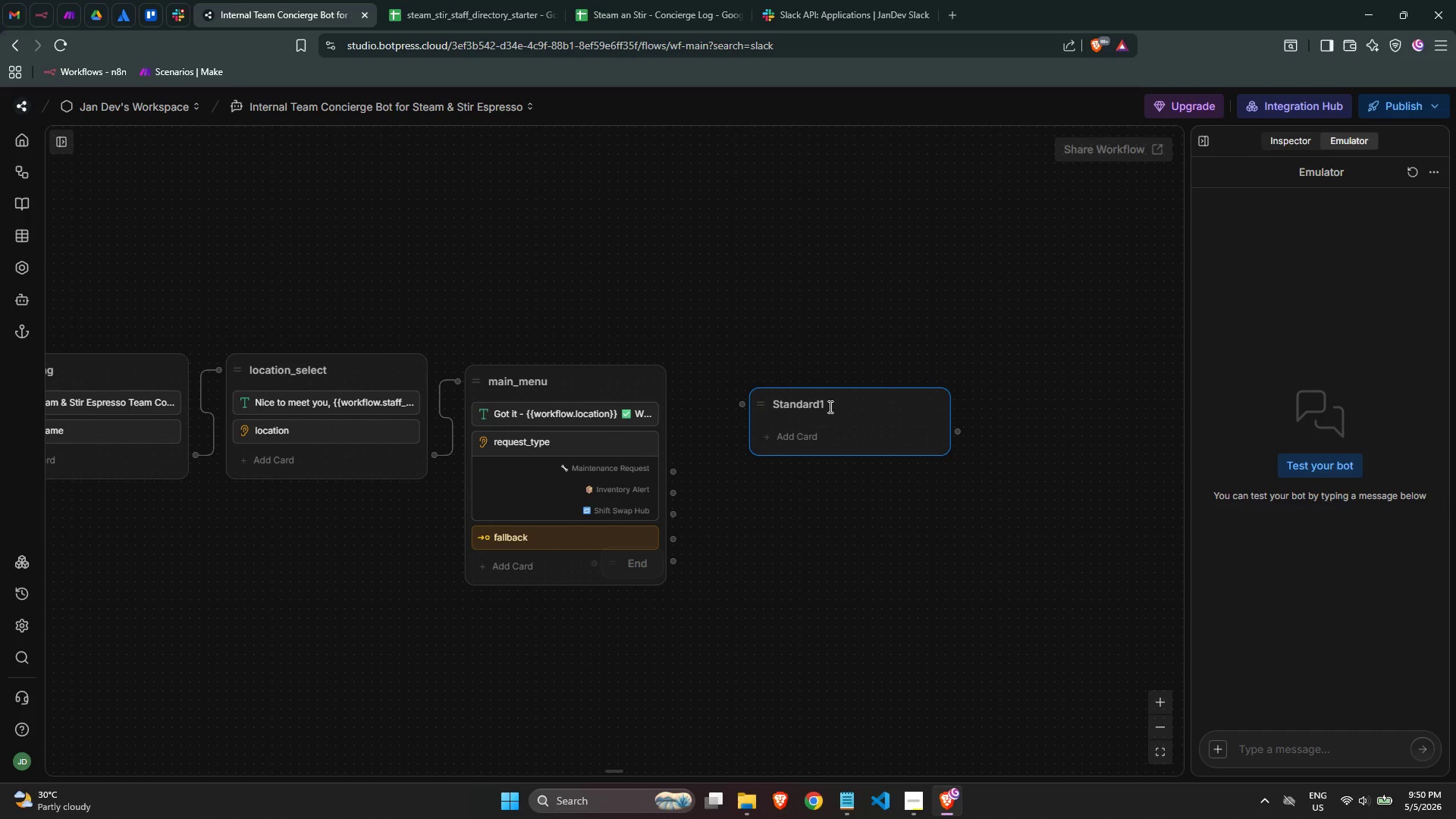 
double_click([828, 406])
 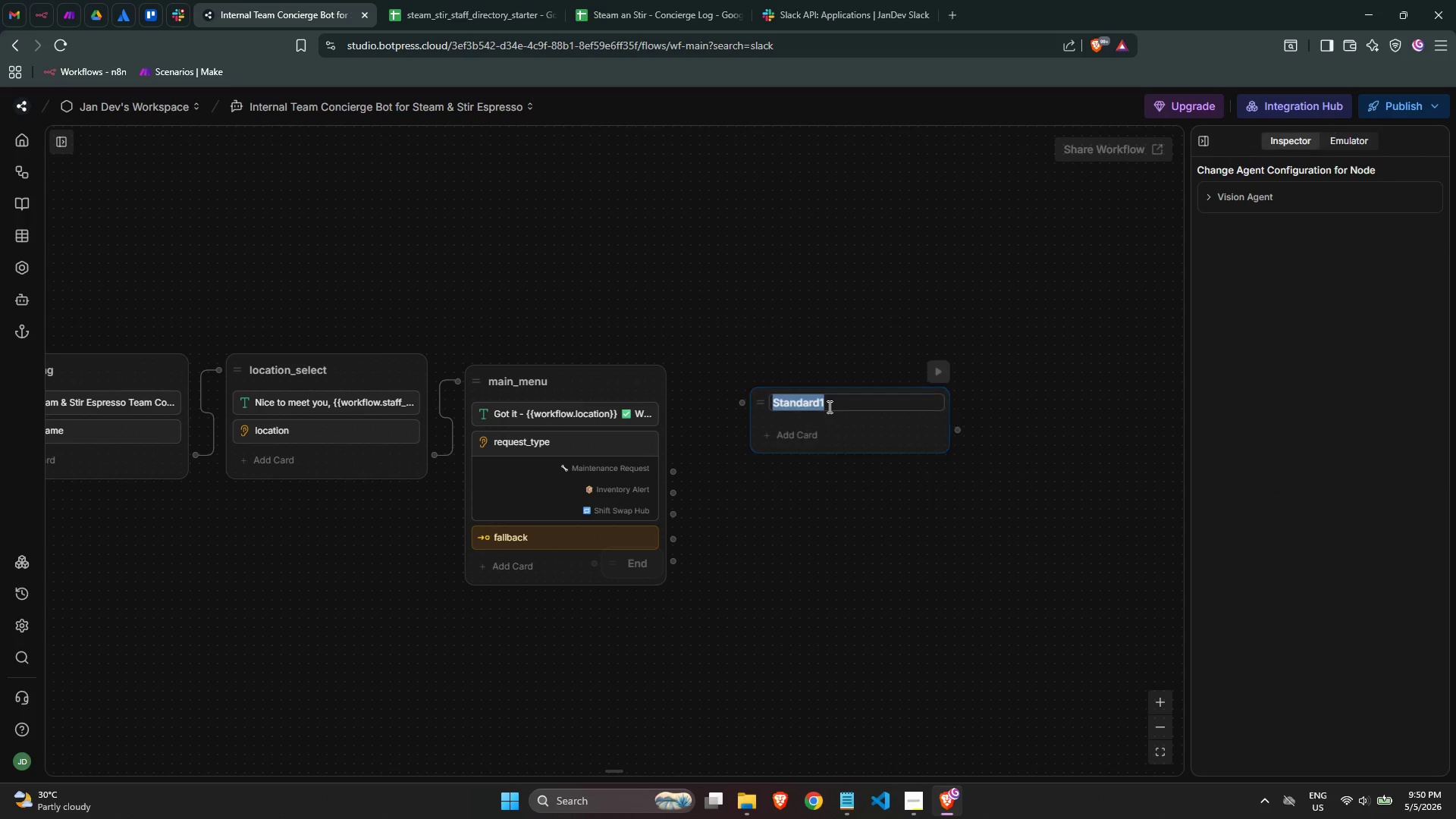 
triple_click([828, 406])
 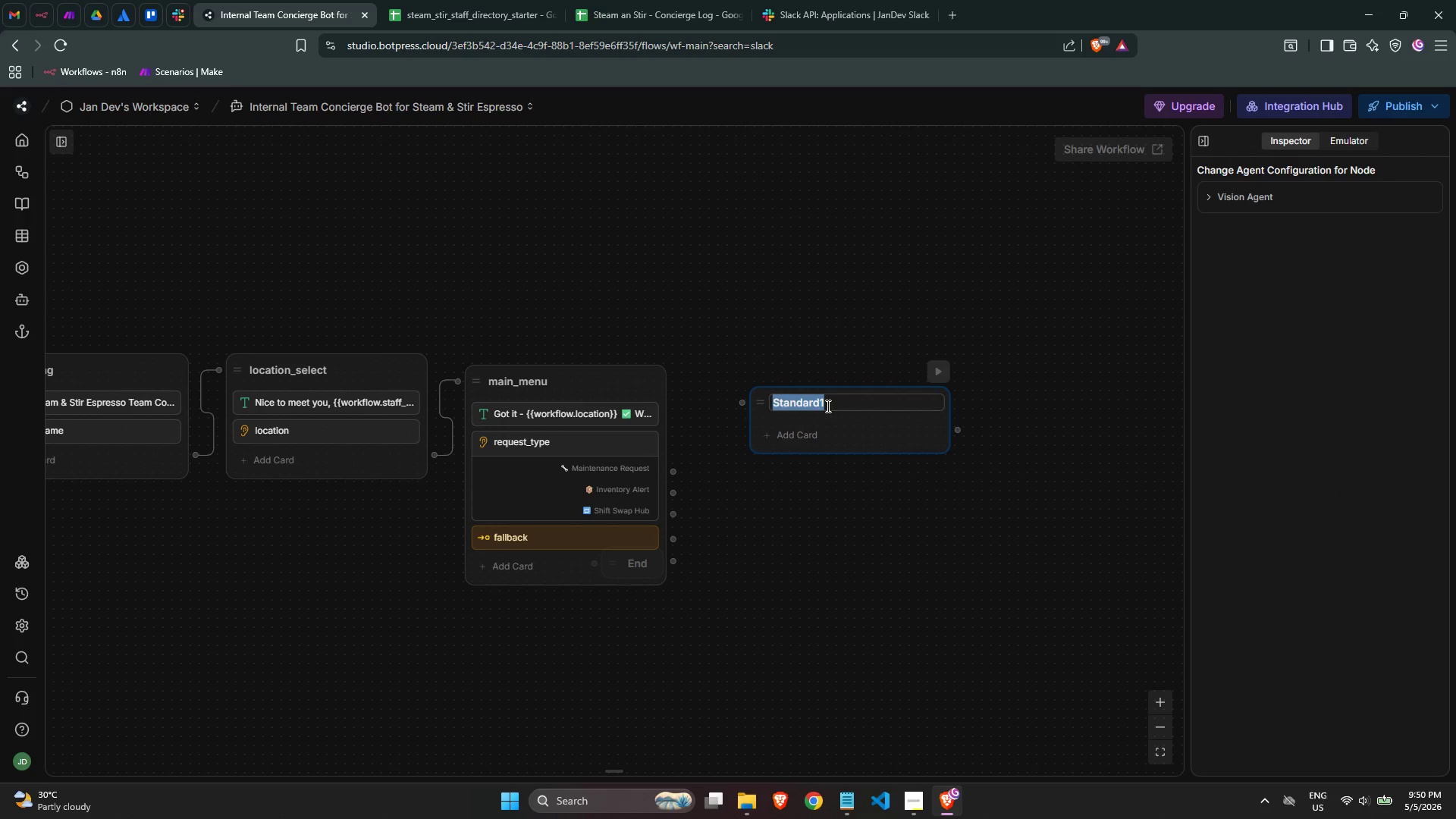 
type(fallback_node)
 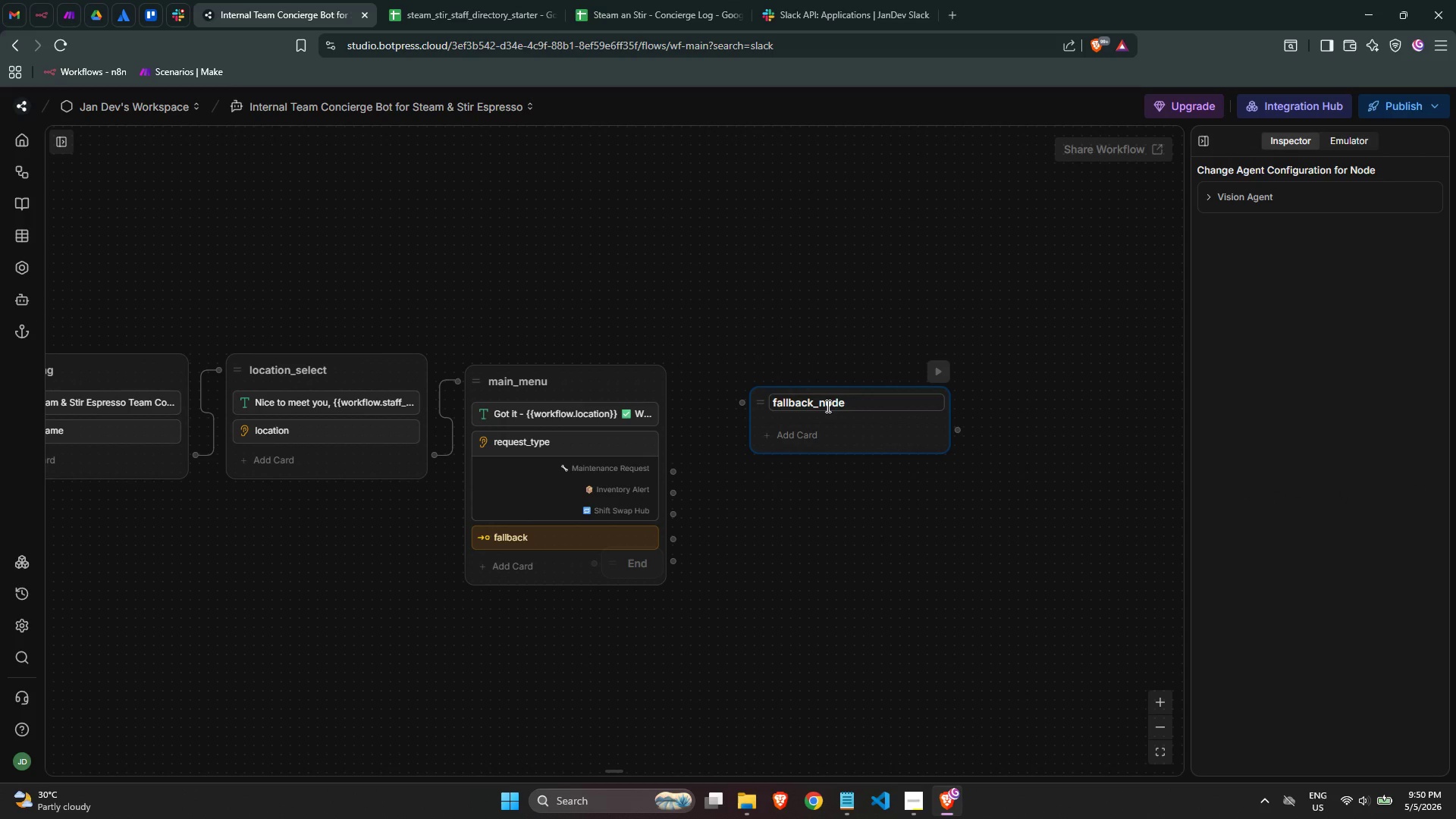 
key(Enter)
 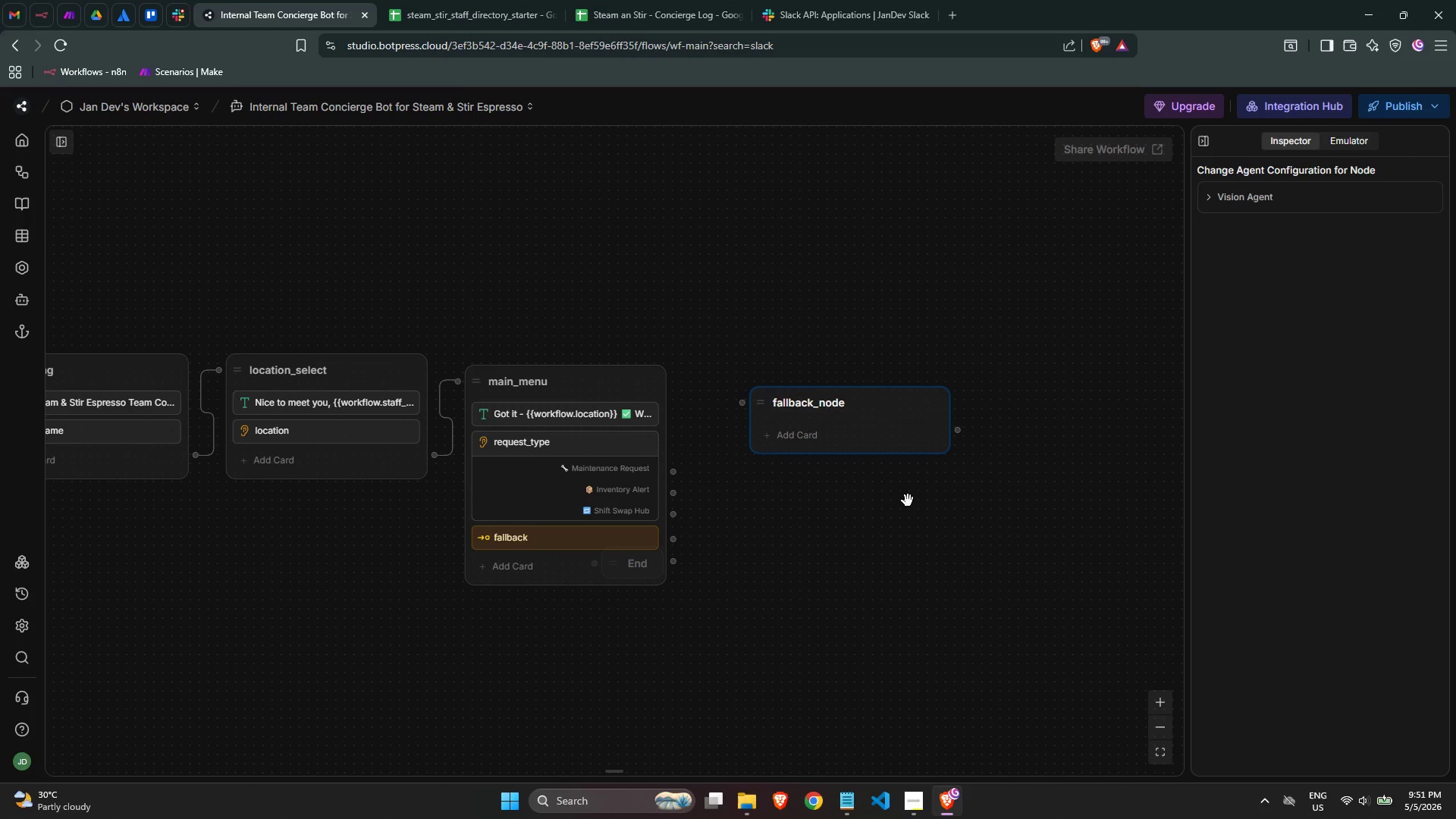 
wait(36.93)
 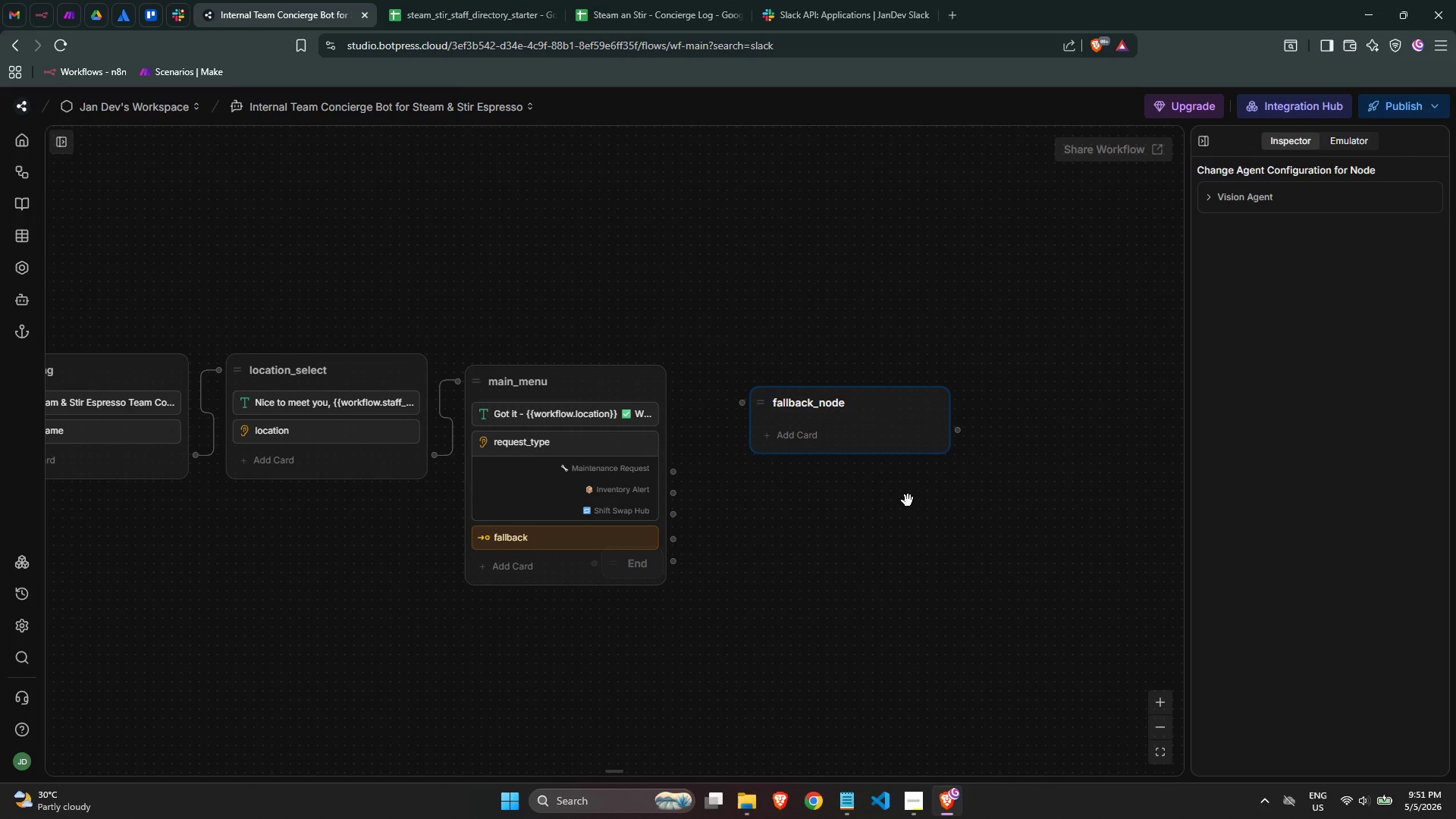 
mouse_move([830, 440])
 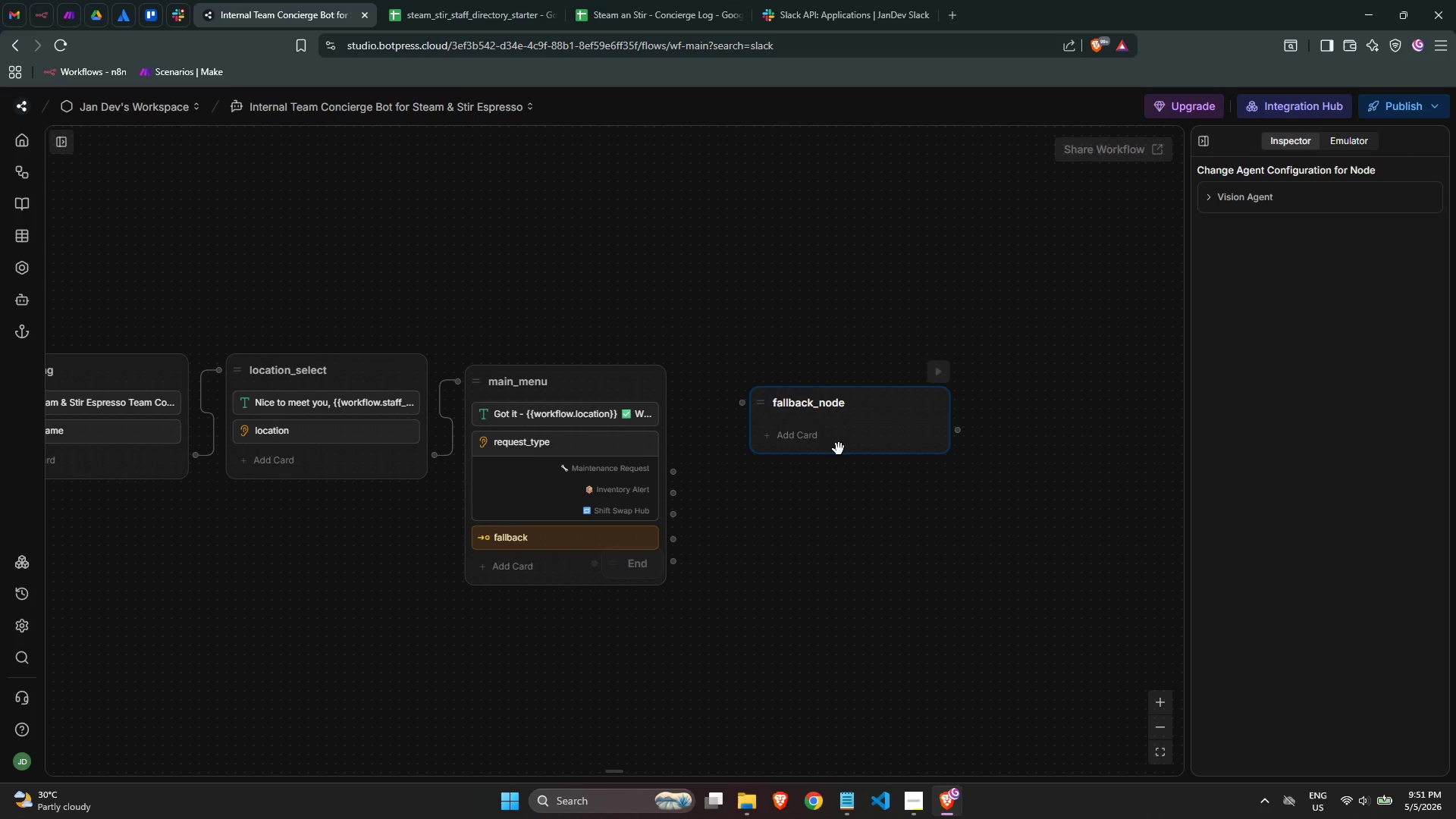 
left_click([827, 441])
 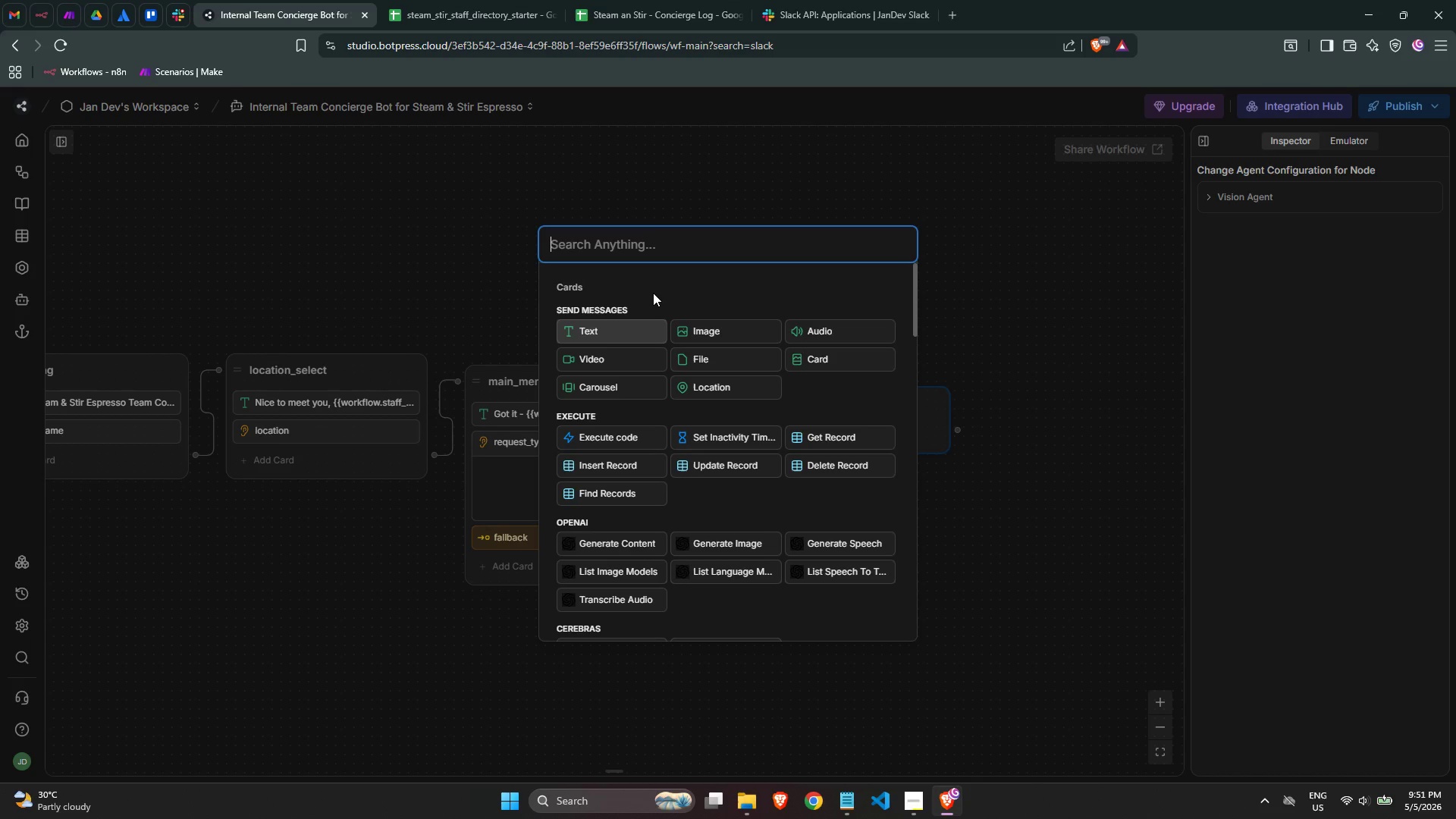 
type(Hmm)
key(Backspace)
key(Backspace)
key(Backspace)
 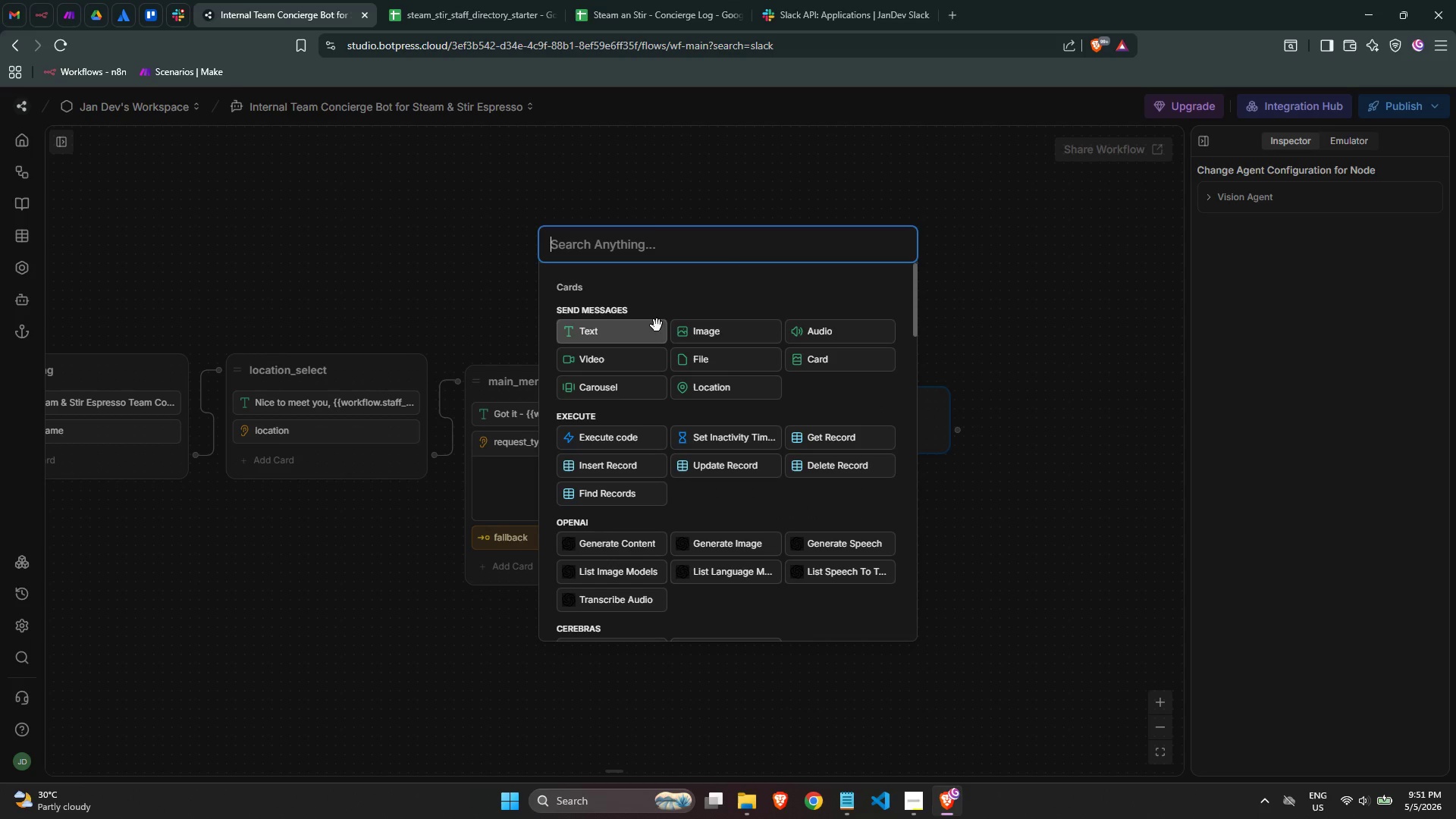 
left_click([644, 328])
 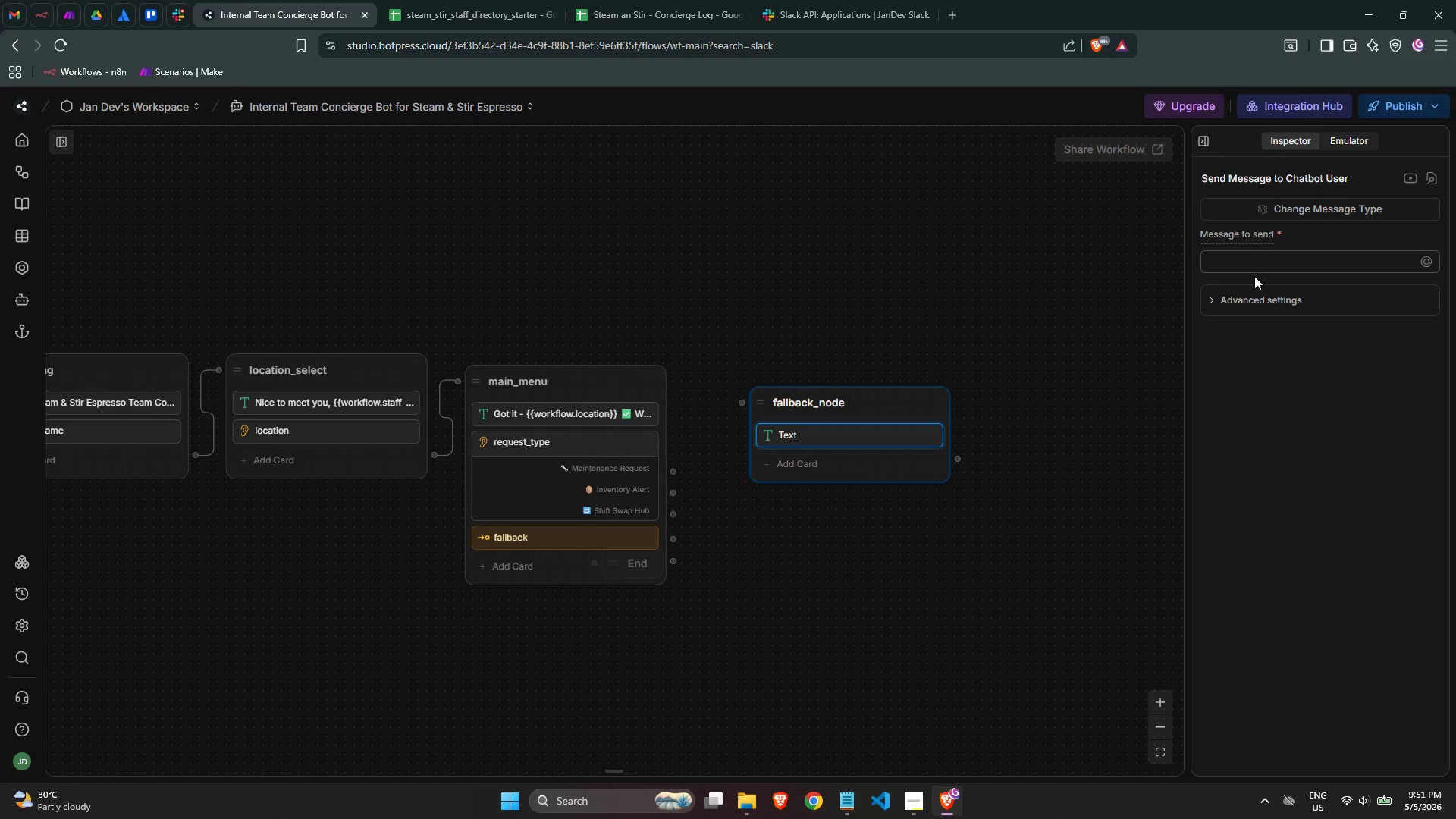 
left_click([1252, 265])
 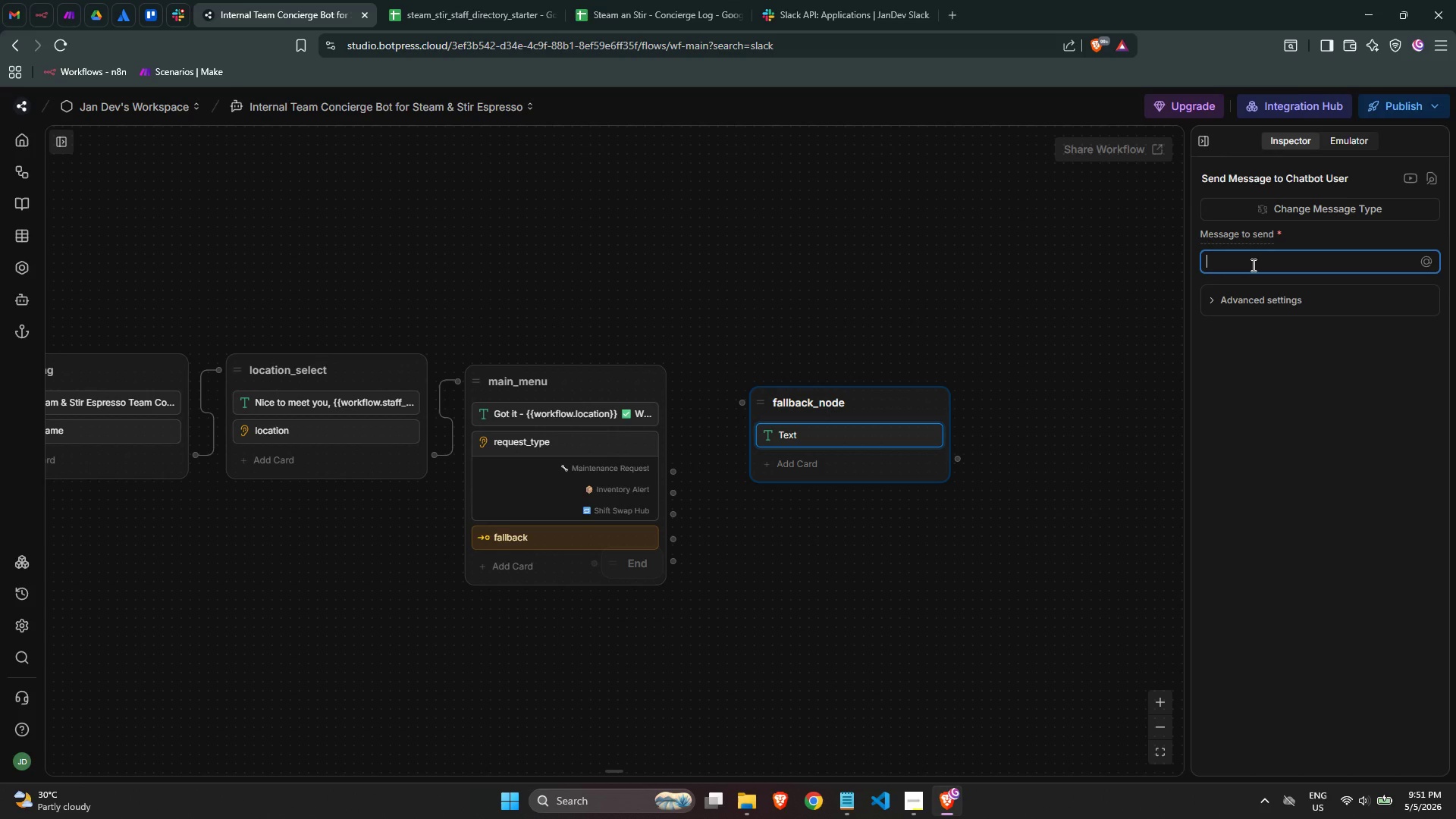 
type(Hmm, I did'nt)
key(Backspace)
key(Backspace)
key(Backspace)
type(n't quite catch that. )
 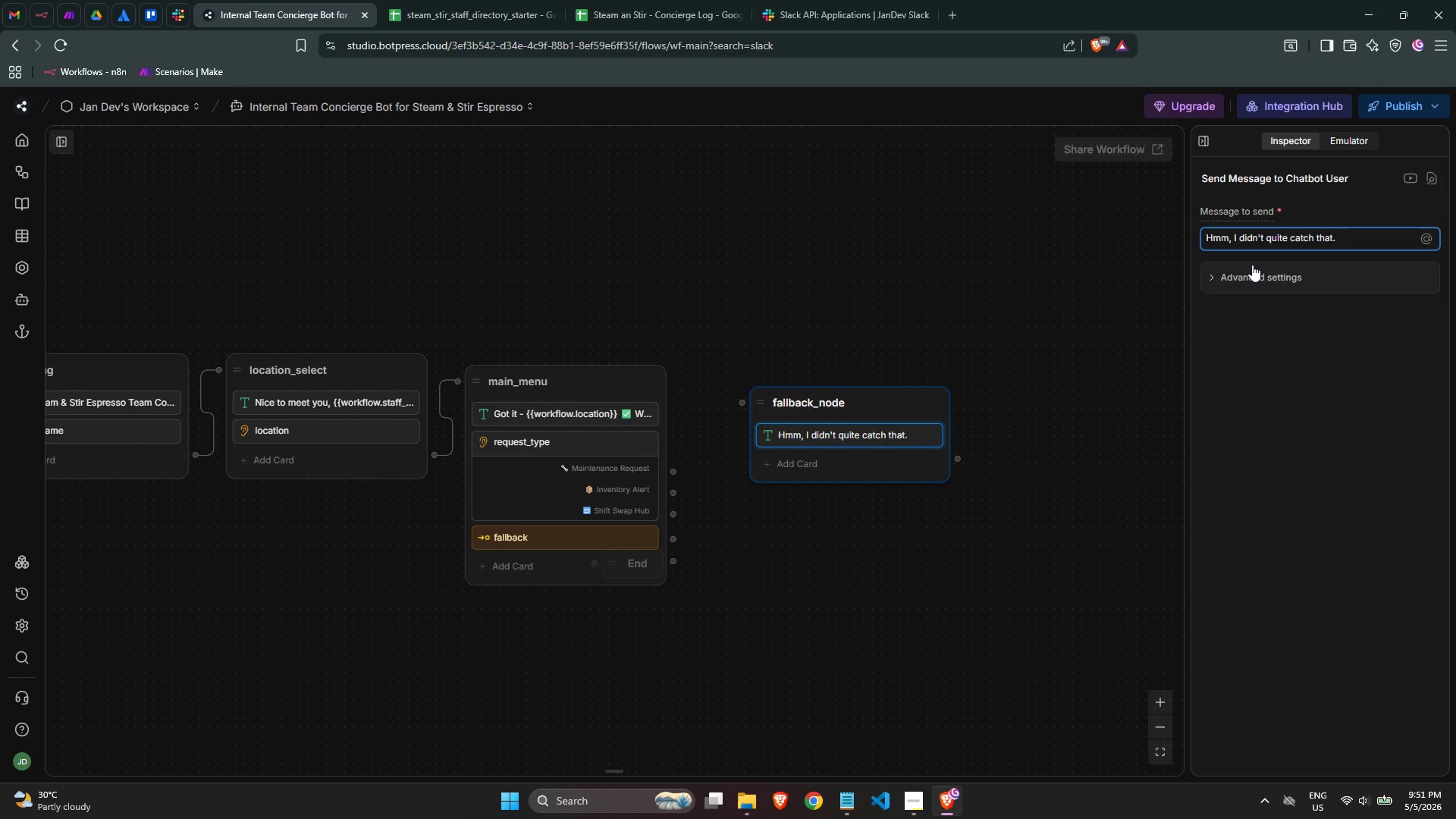 
key(Meta+MetaLeft)
 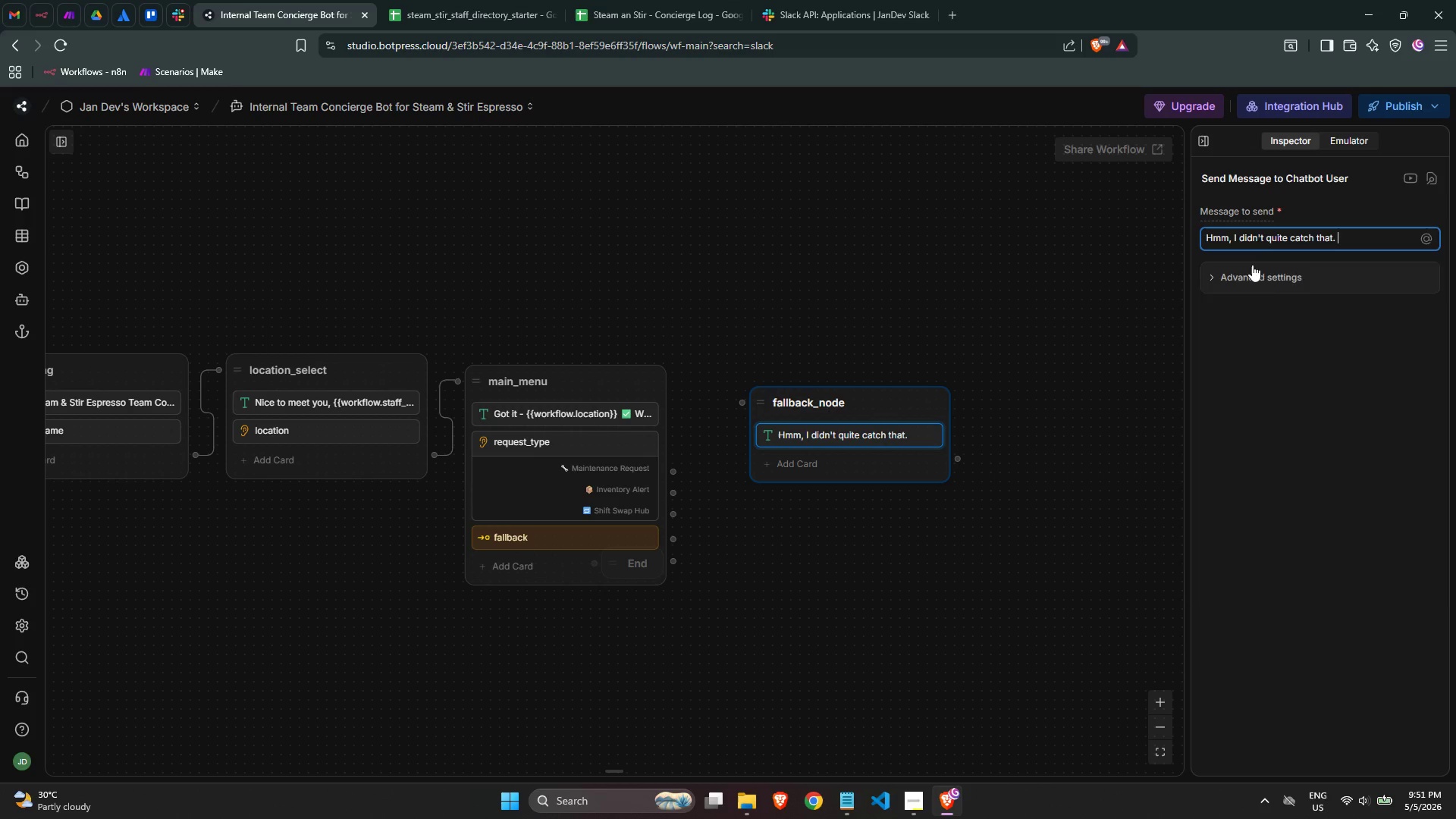 
key(Meta+Period)
 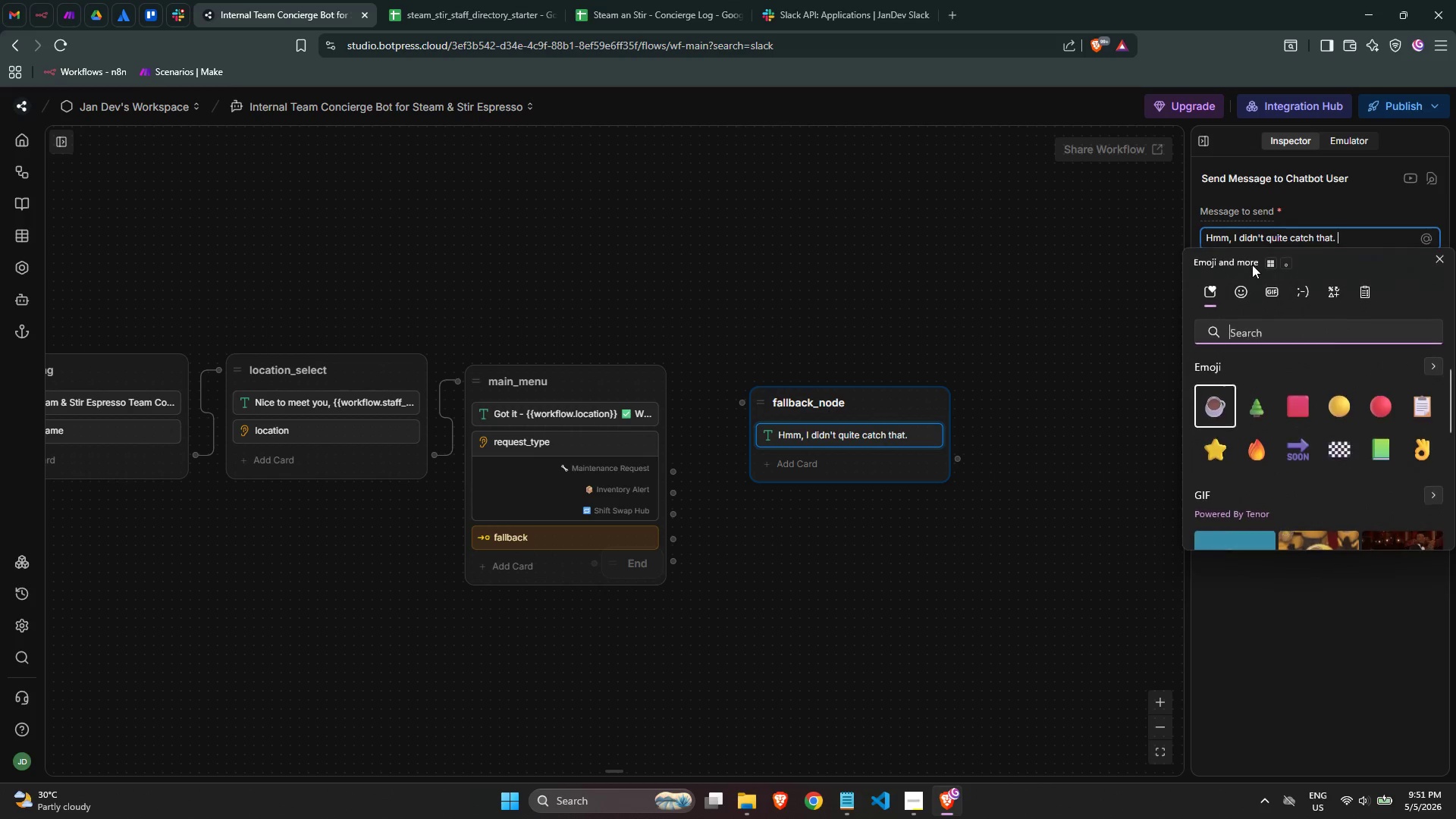 
type(thin)
 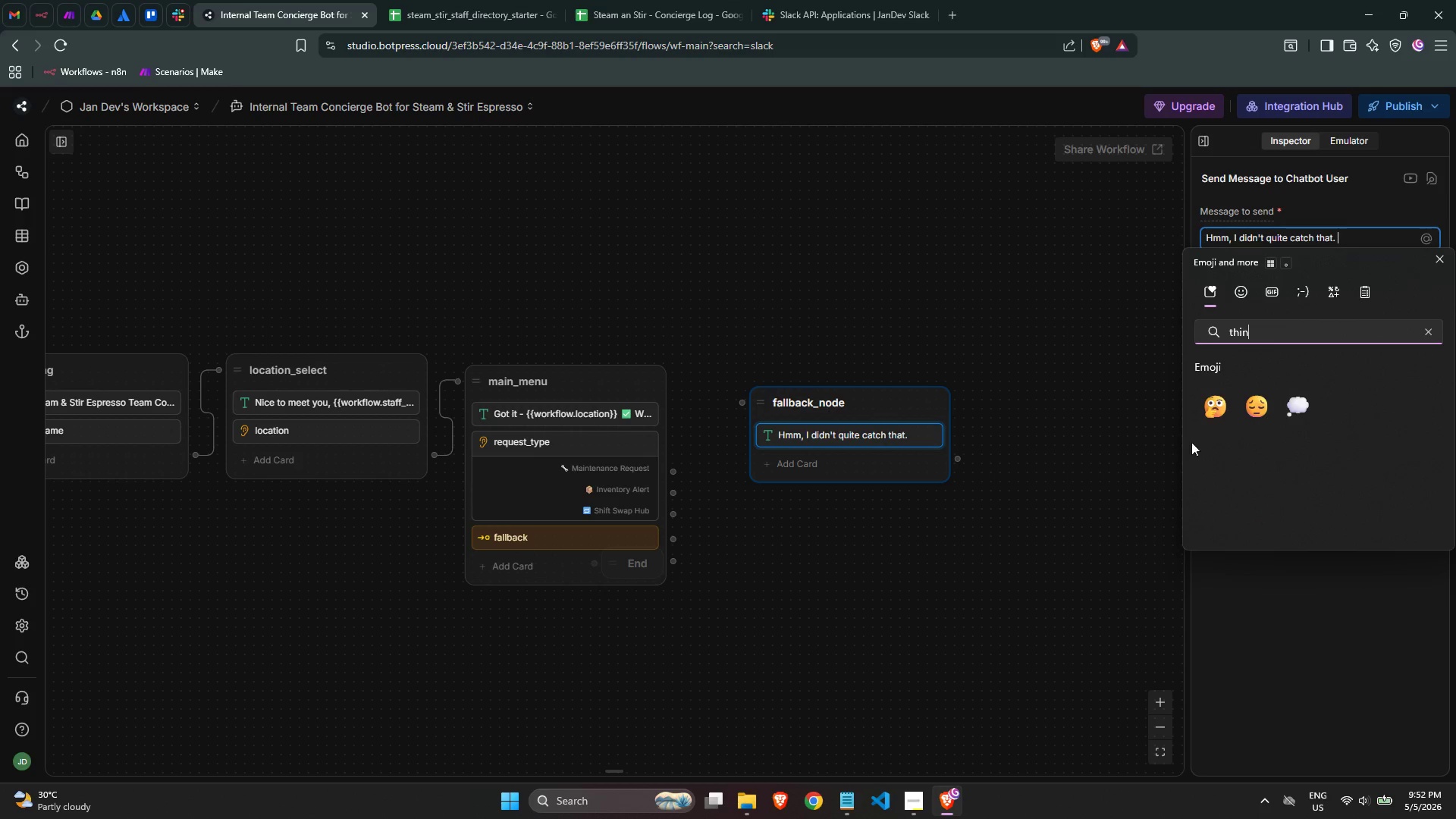 
left_click([1204, 422])
 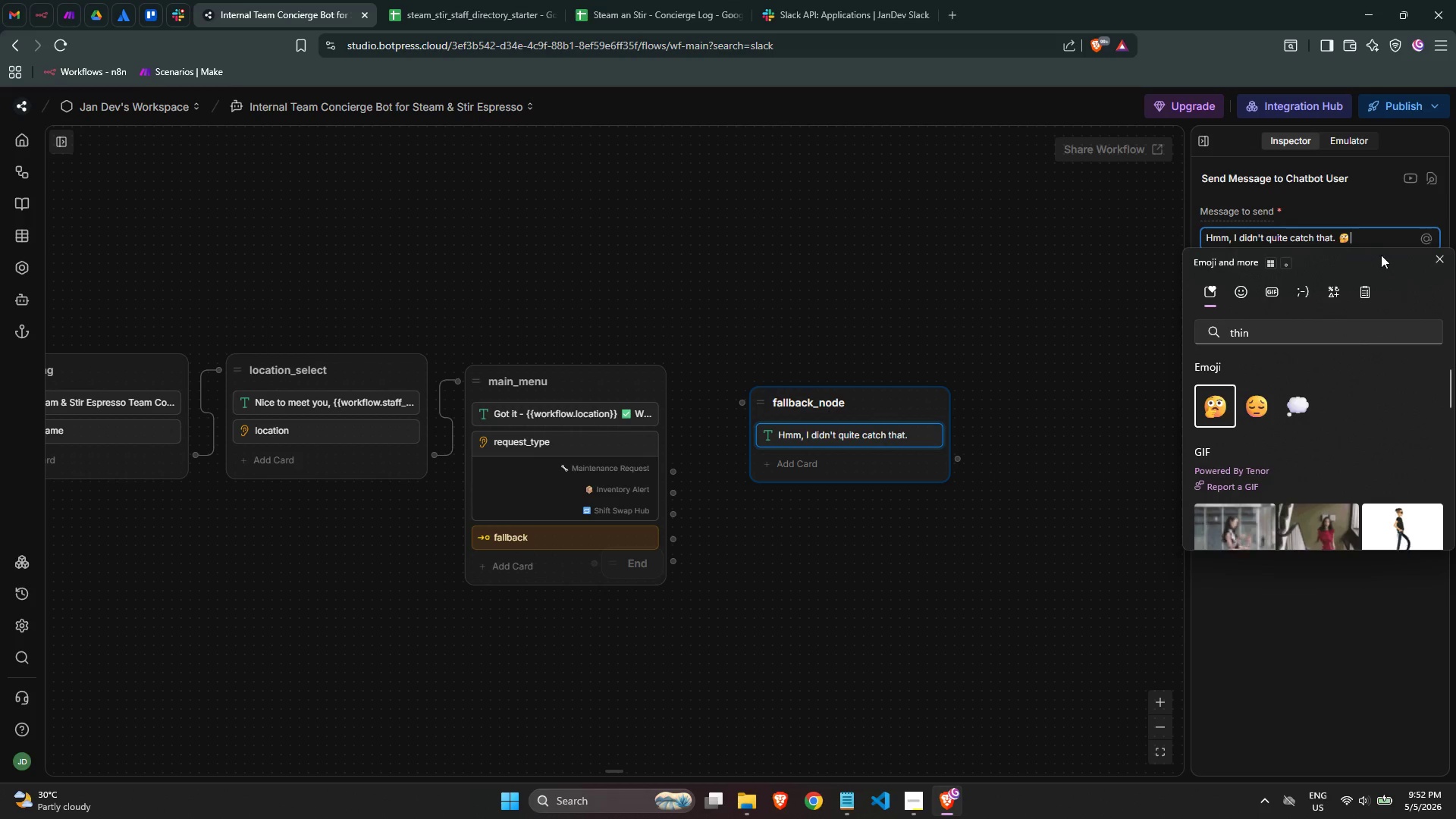 
left_click([1369, 238])
 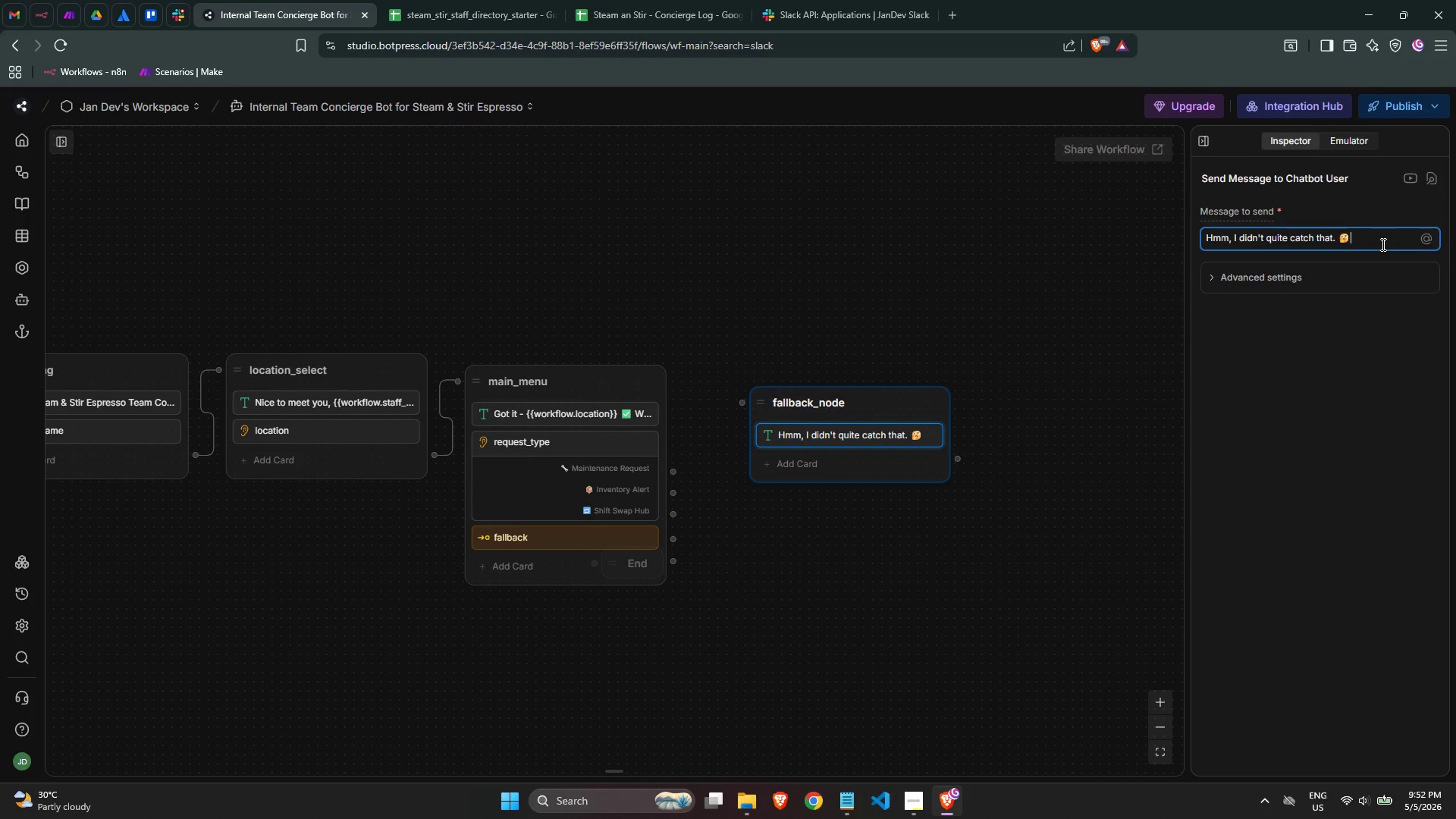 
key(Enter)
 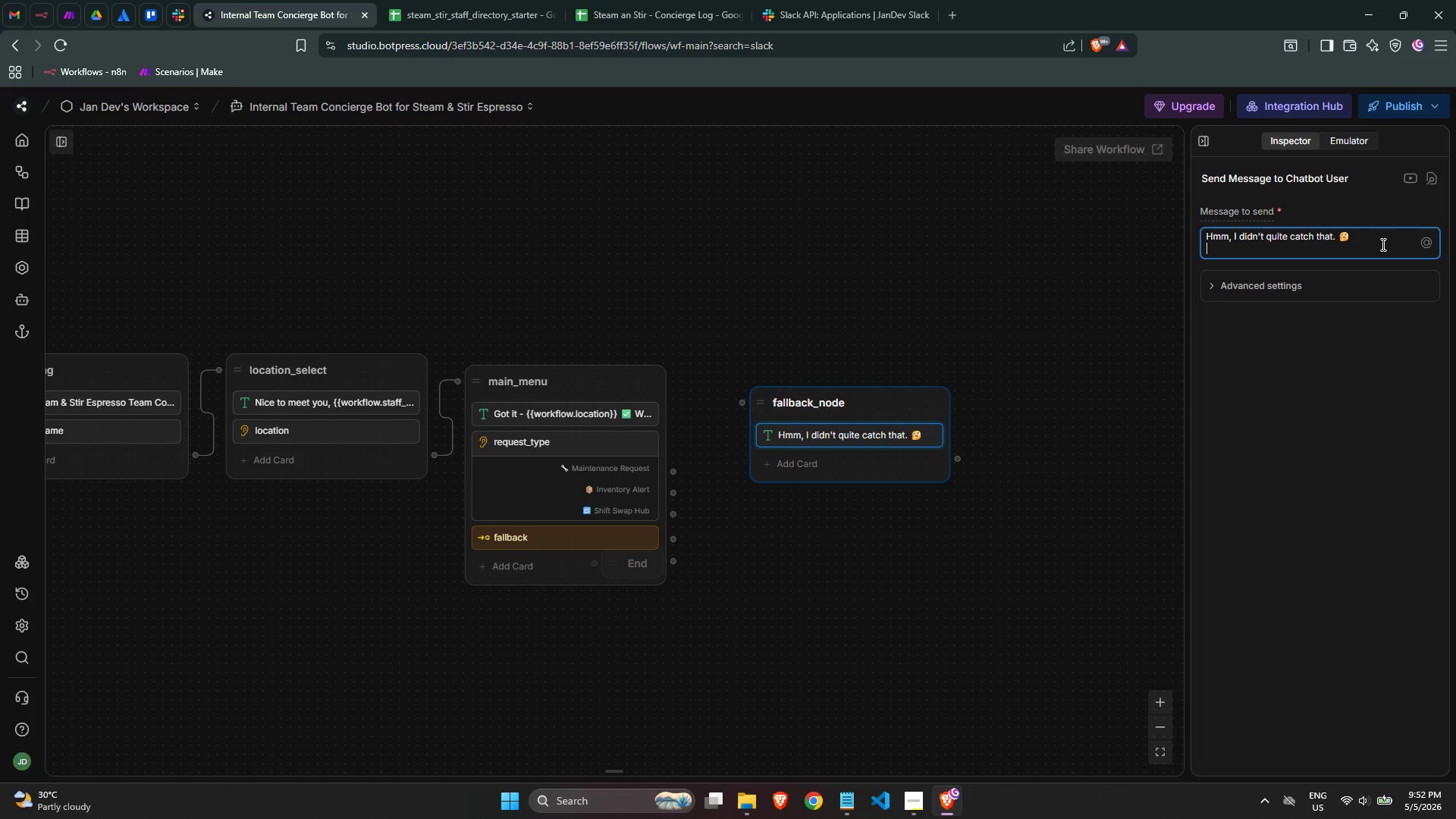 
key(Enter)
 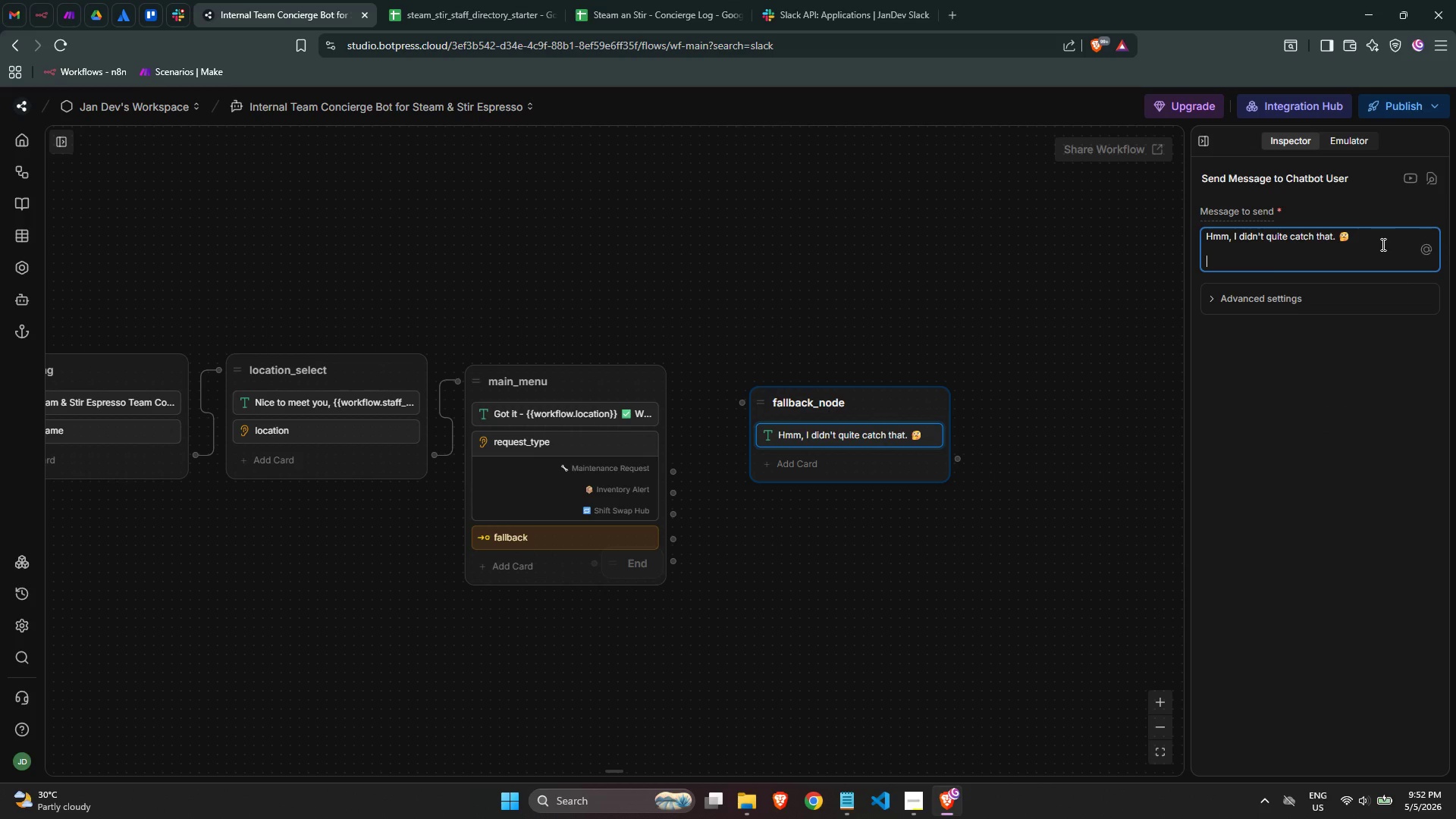 
type(No W)
key(Backspace)
type(worries - let's)
 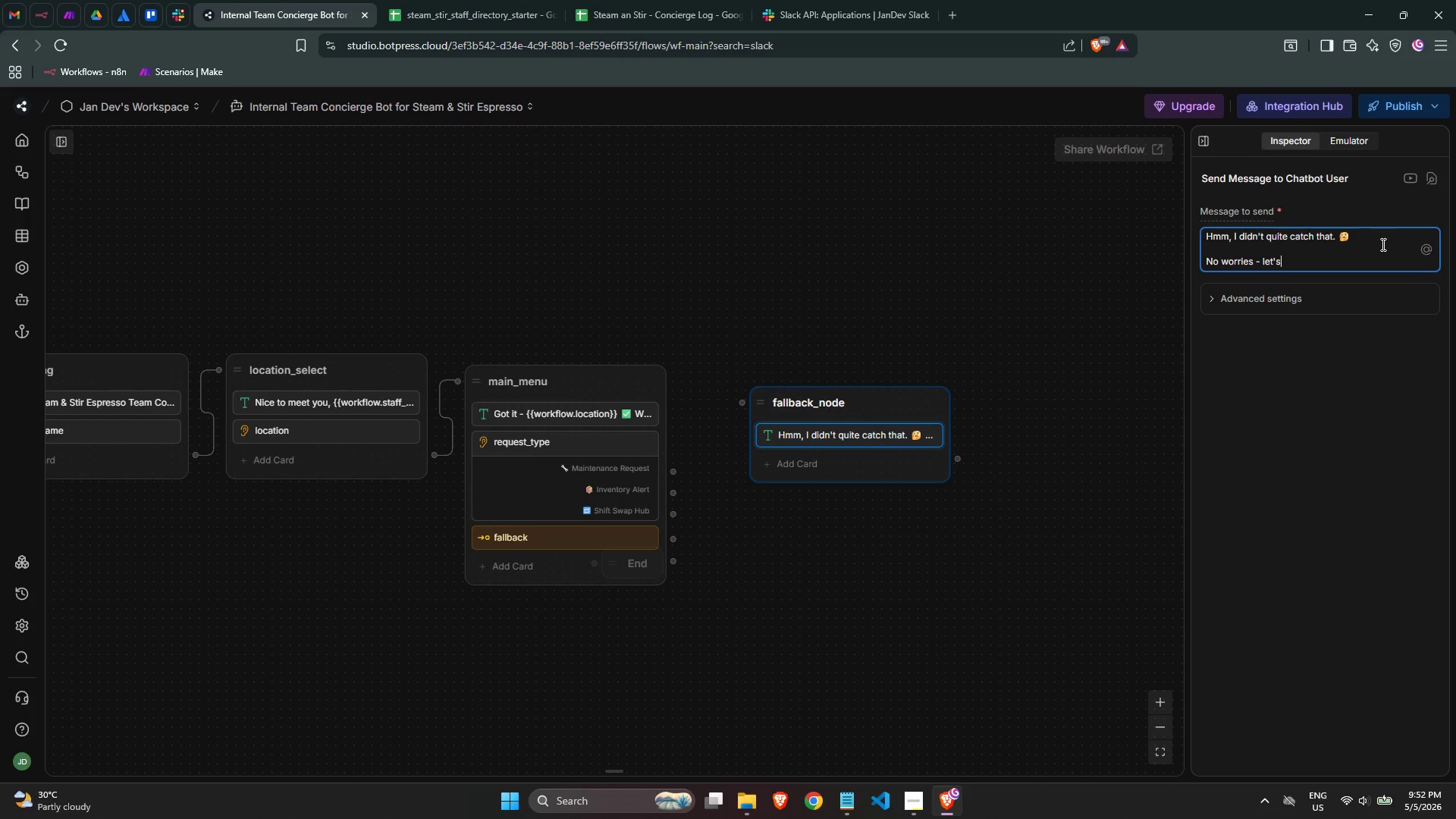 
wait(32.61)
 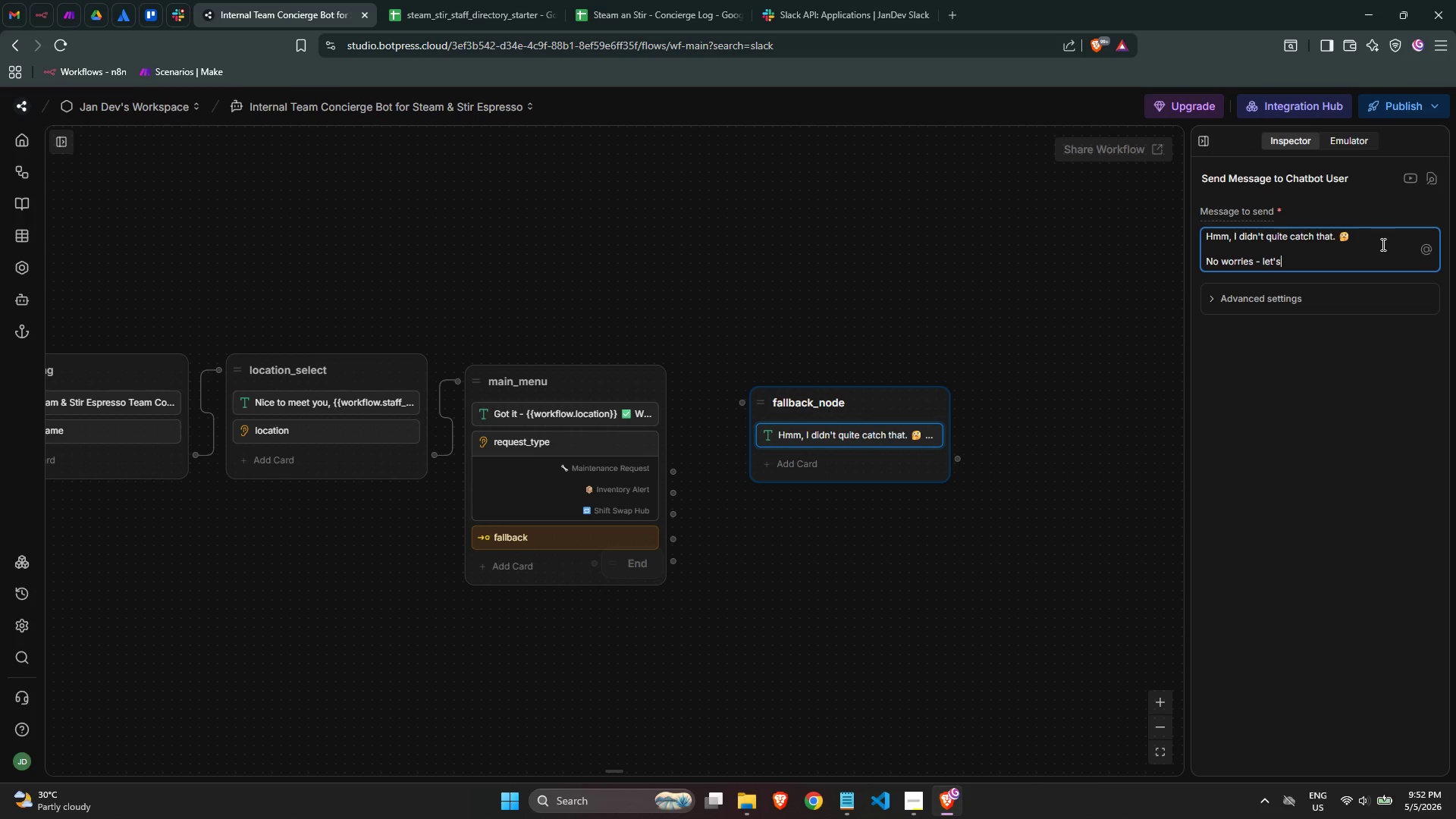 
type( get you back on track. I can help with:)
 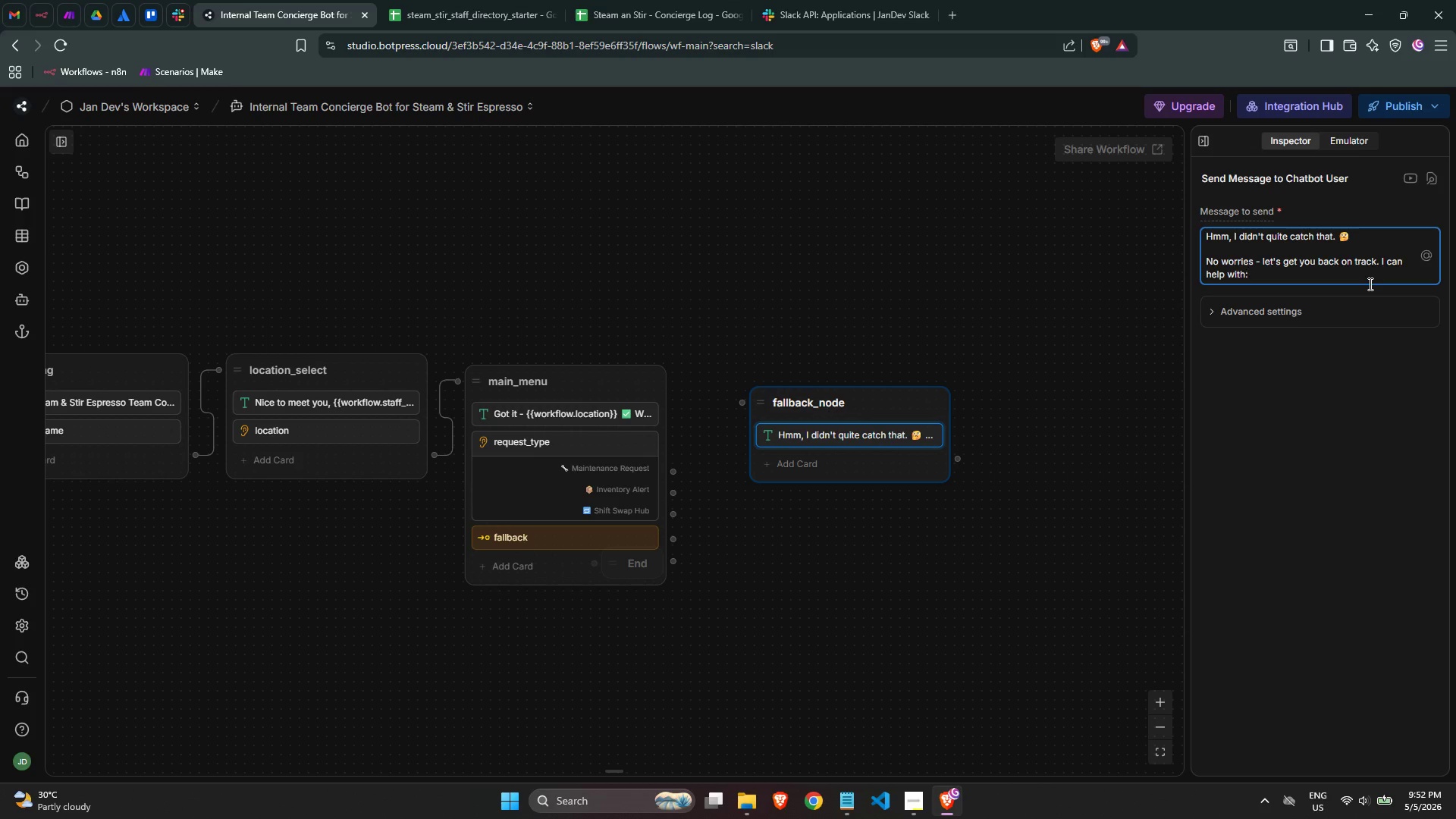 
key(Enter)
 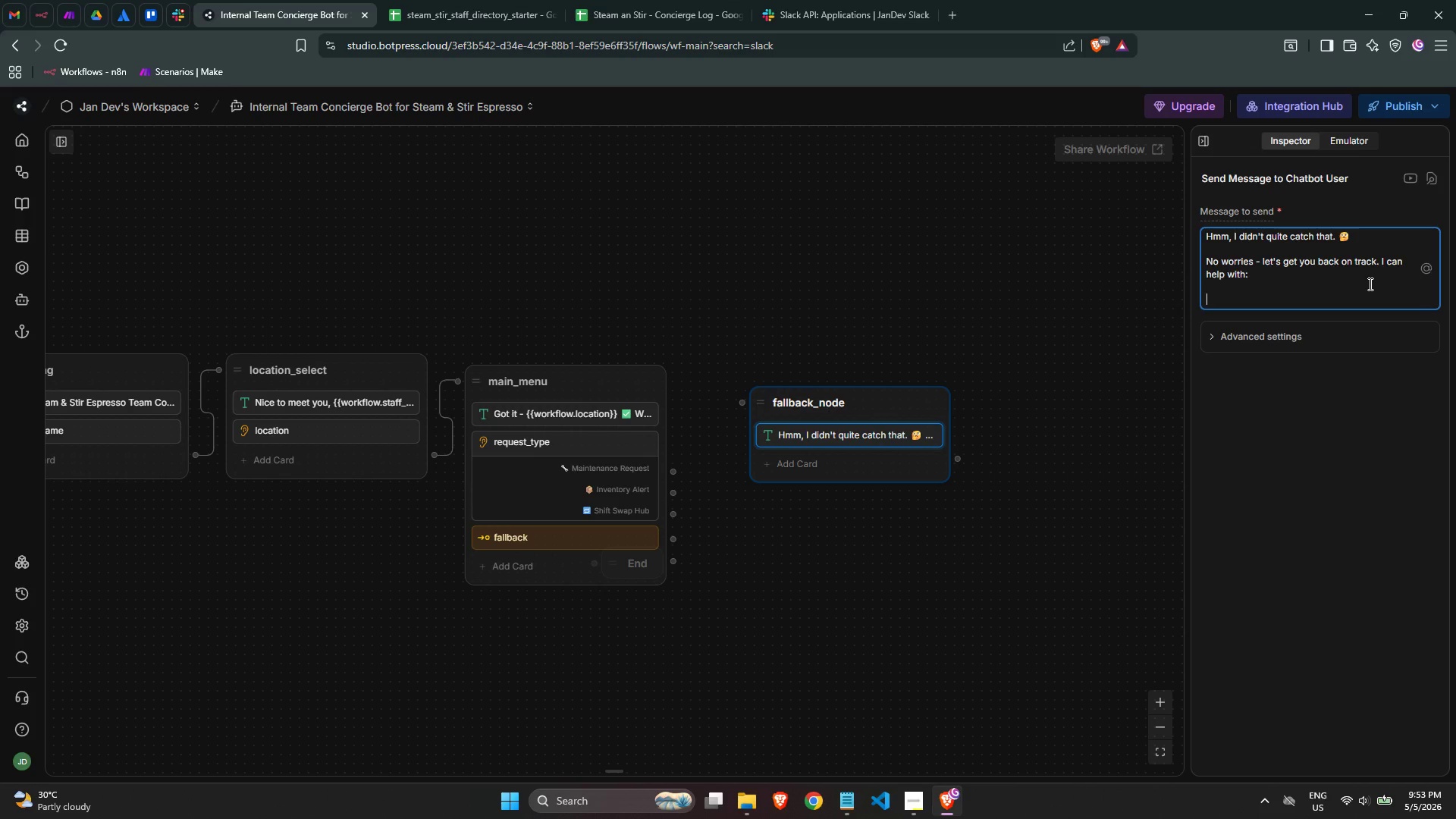 
key(Enter)
 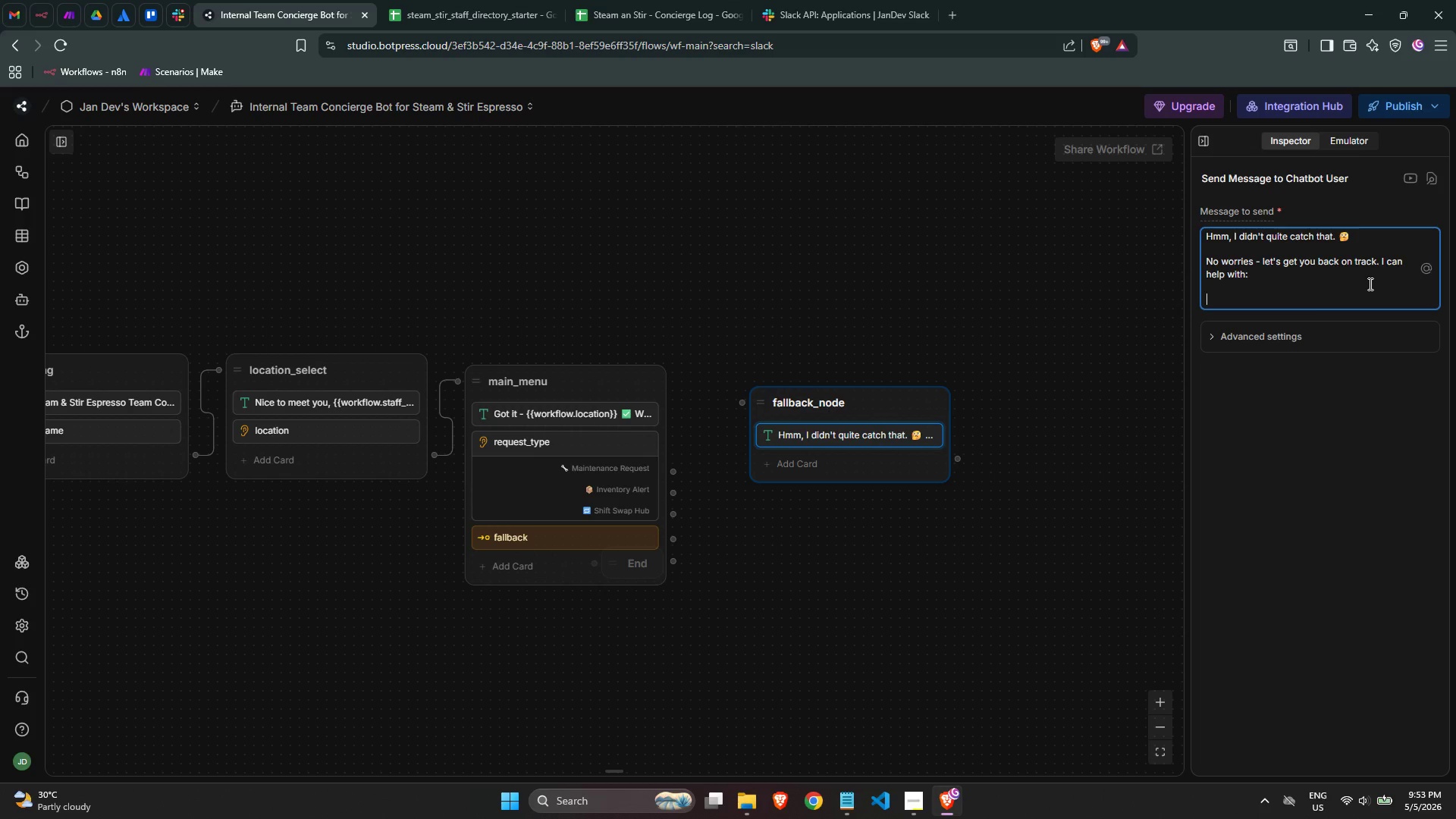 
wait(5.97)
 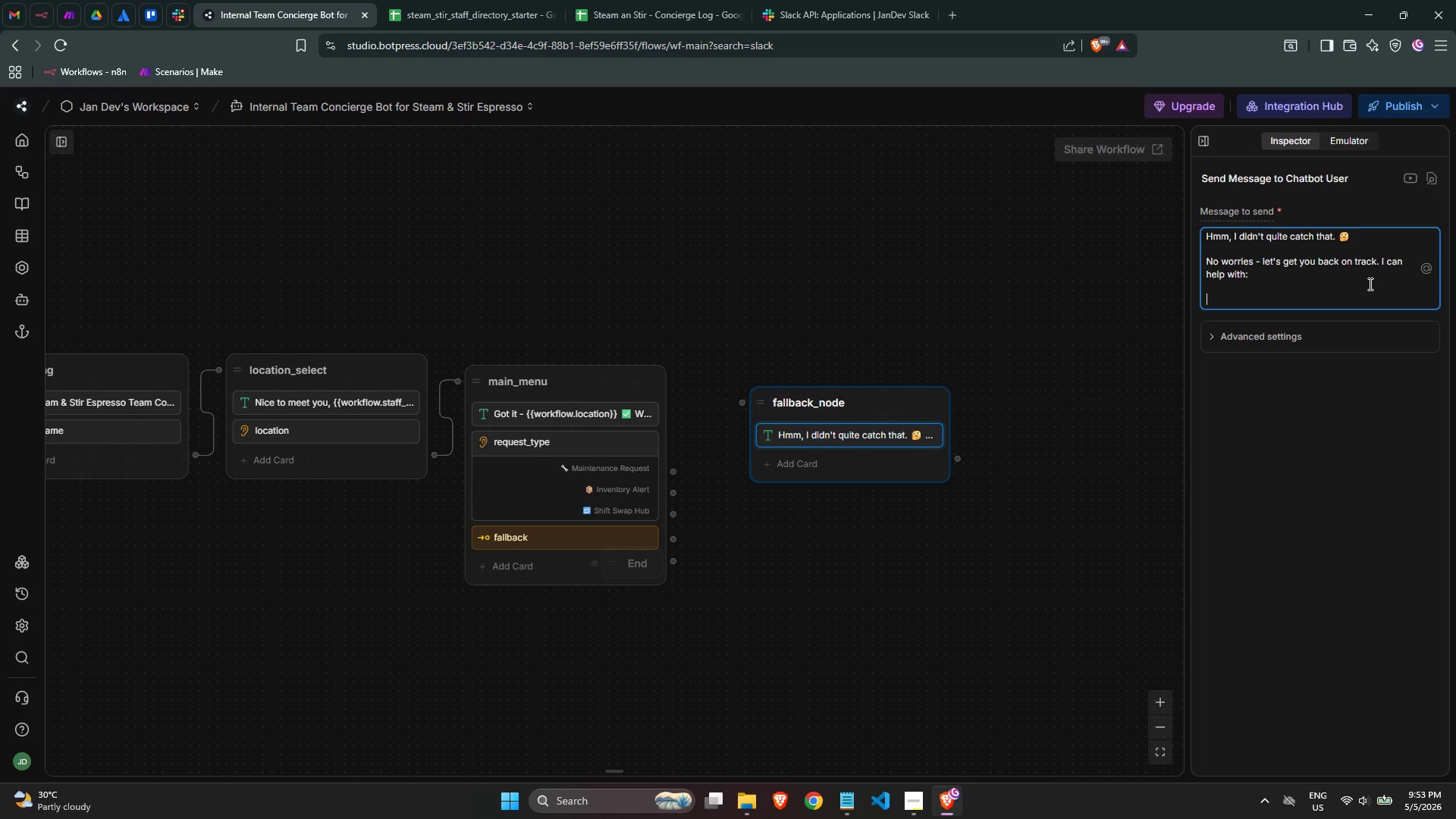 
key(Meta+MetaLeft)
 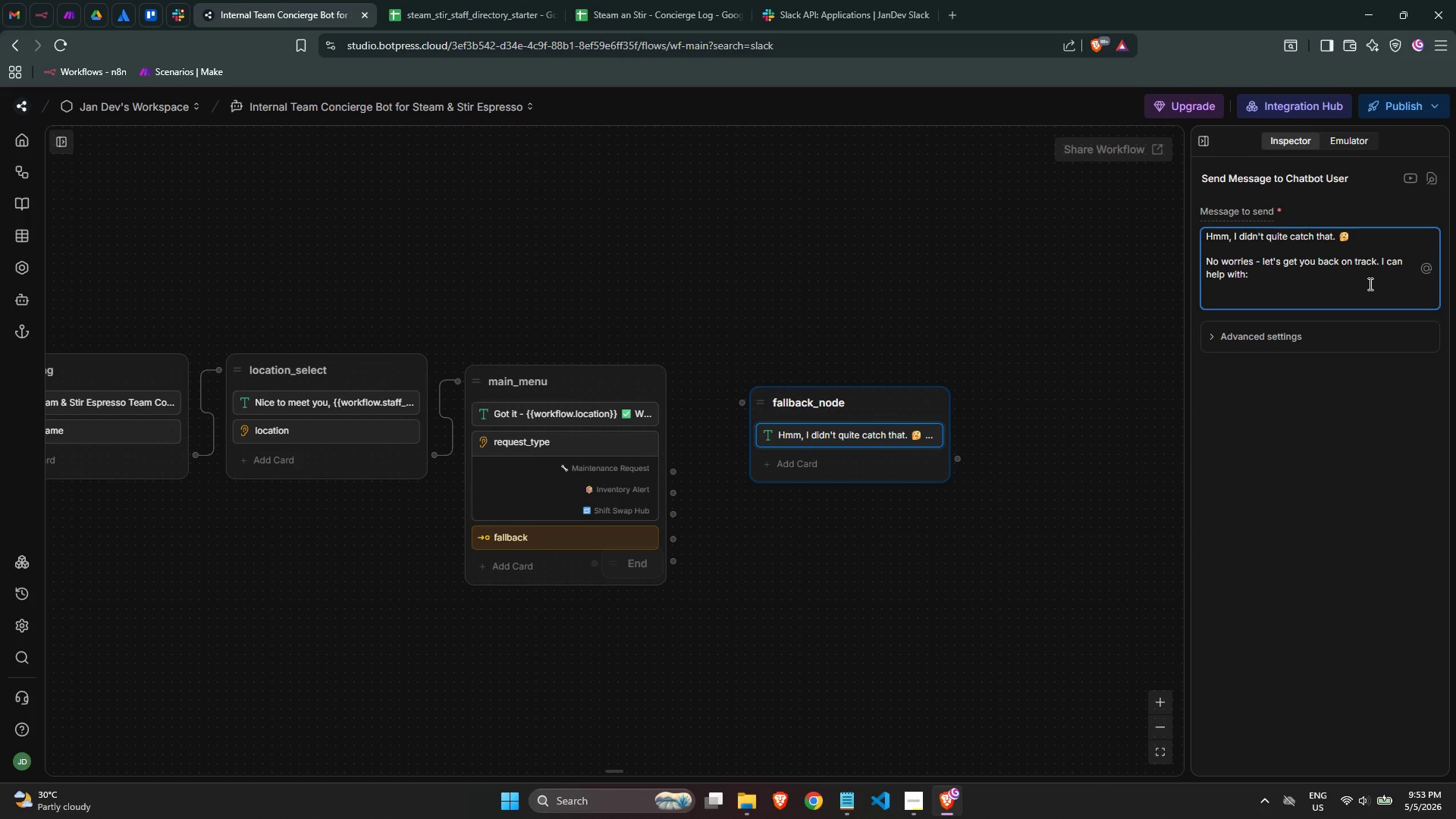 
key(Meta+Period)
 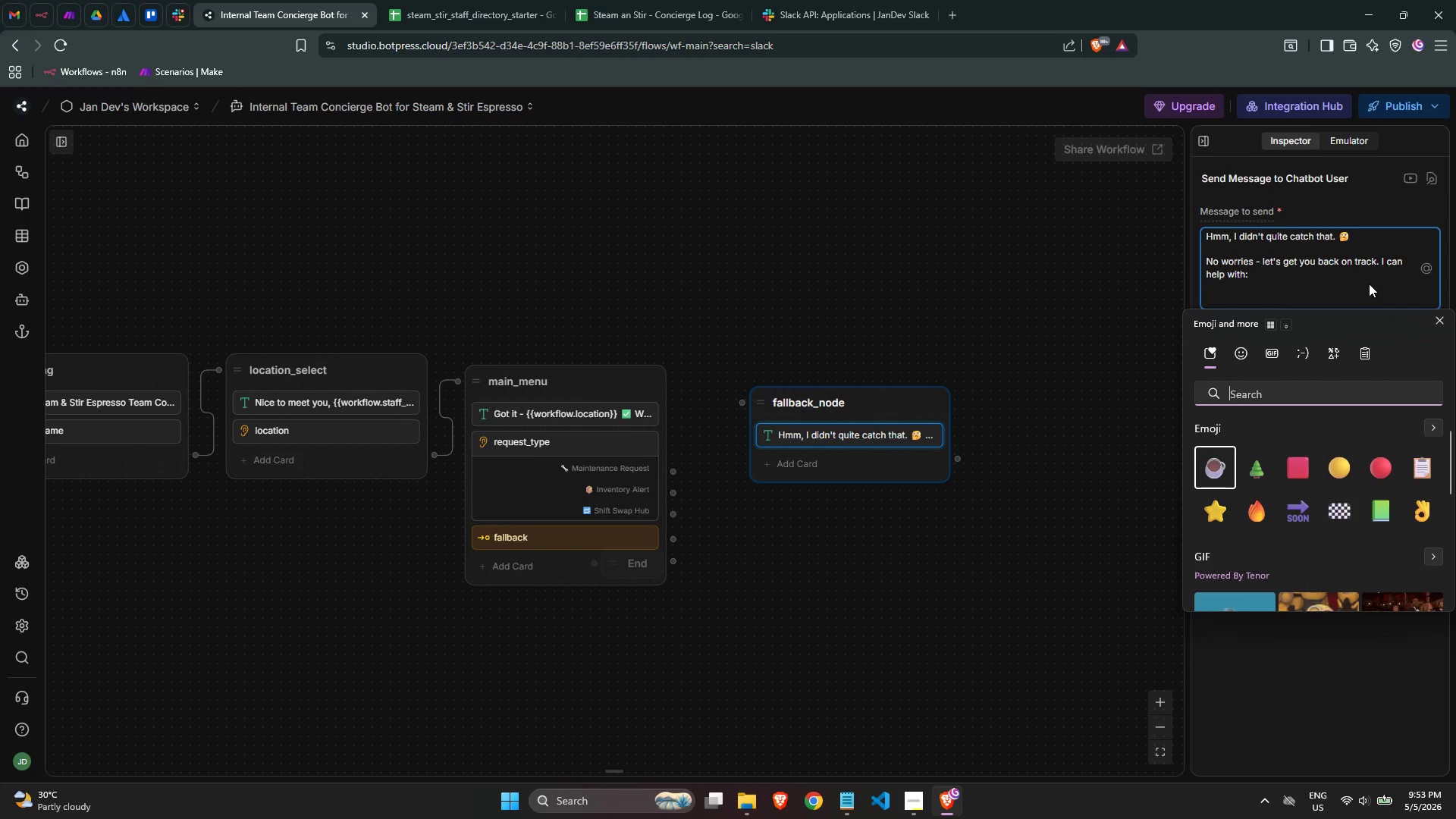 
type(wrn)
key(Backspace)
type(enc)
 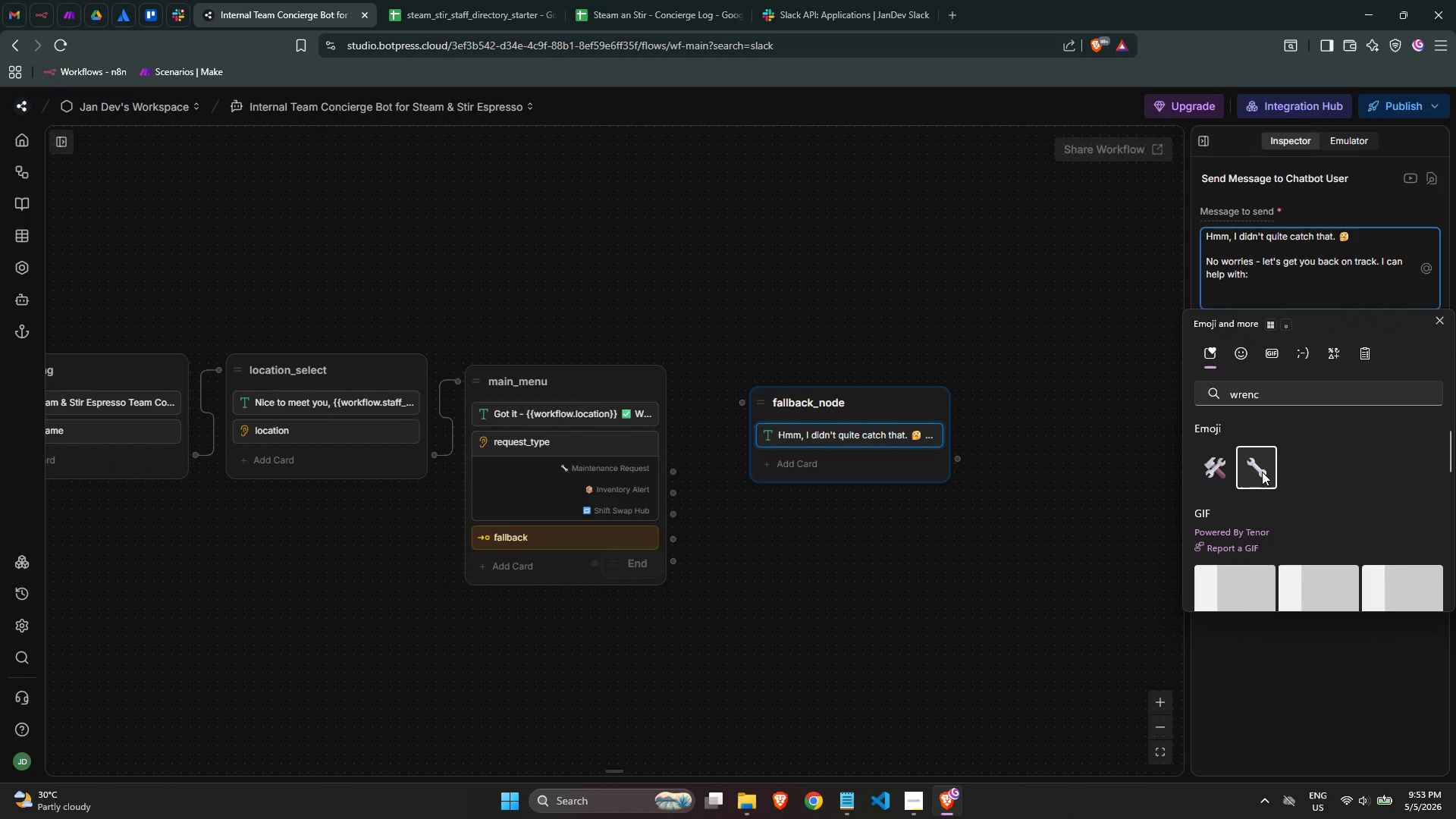 
type( Maintena)
key(Backspace)
type(ance Requests)
 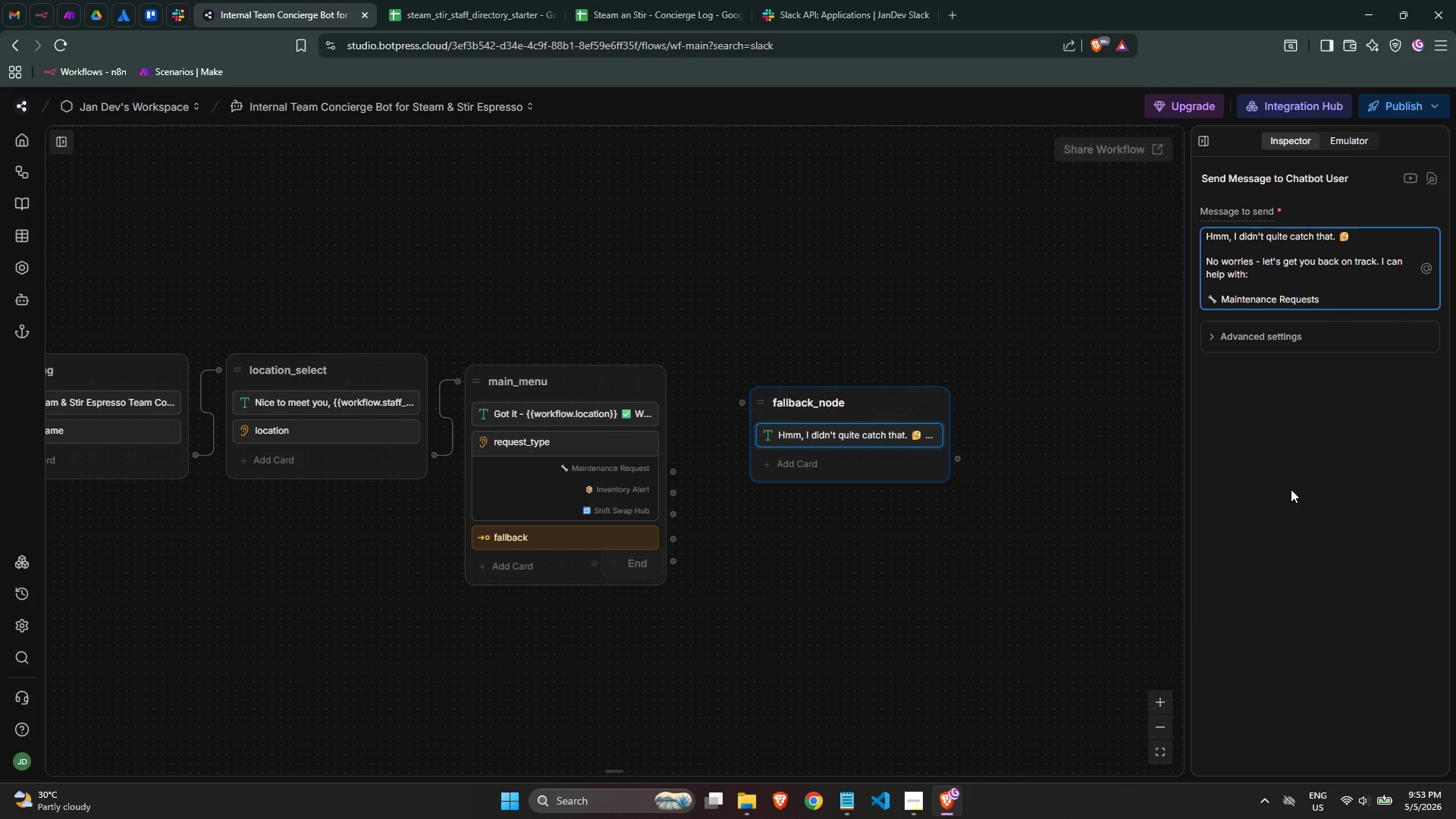 
key(Enter)
 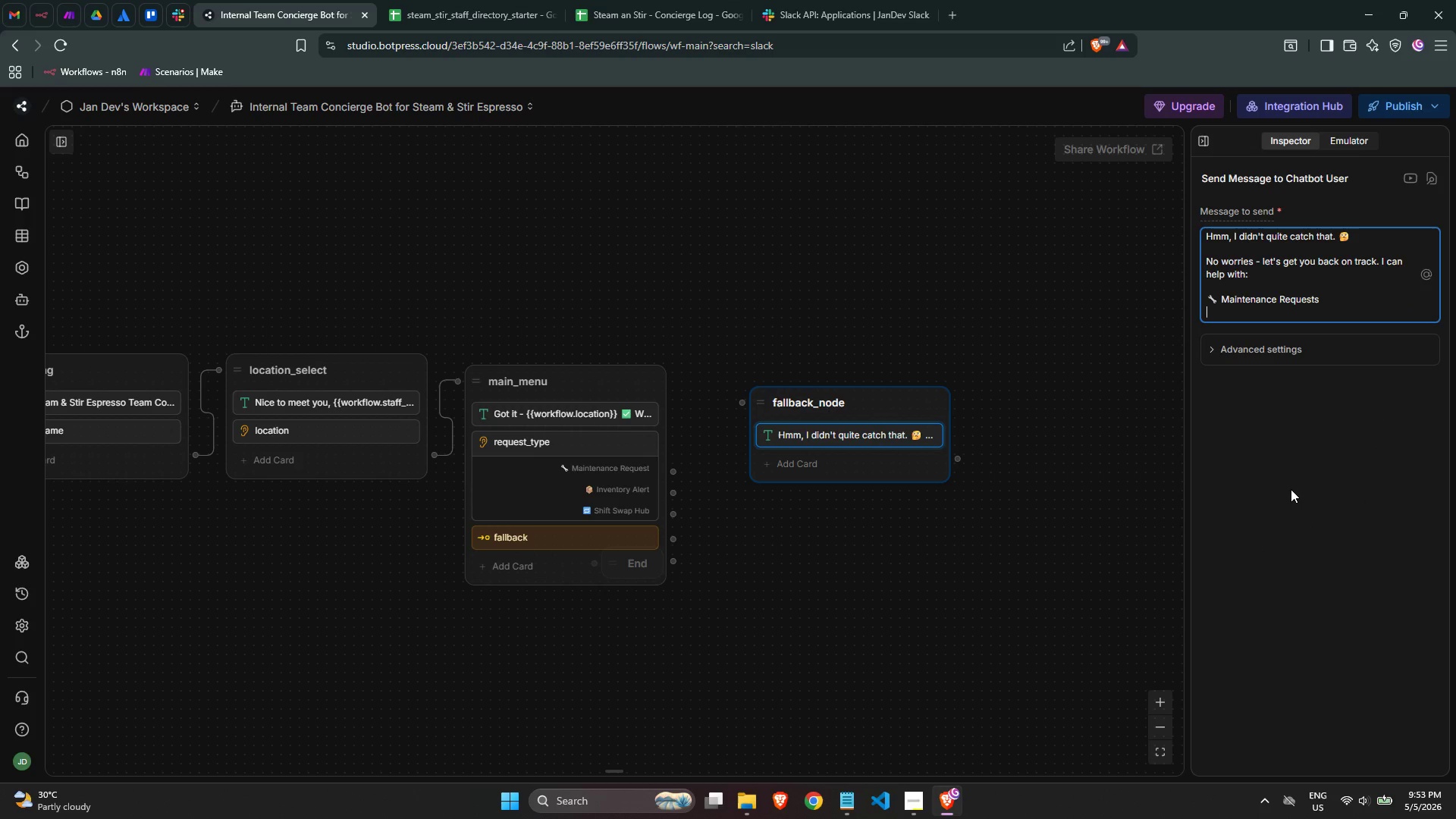 
key(Meta+MetaLeft)
 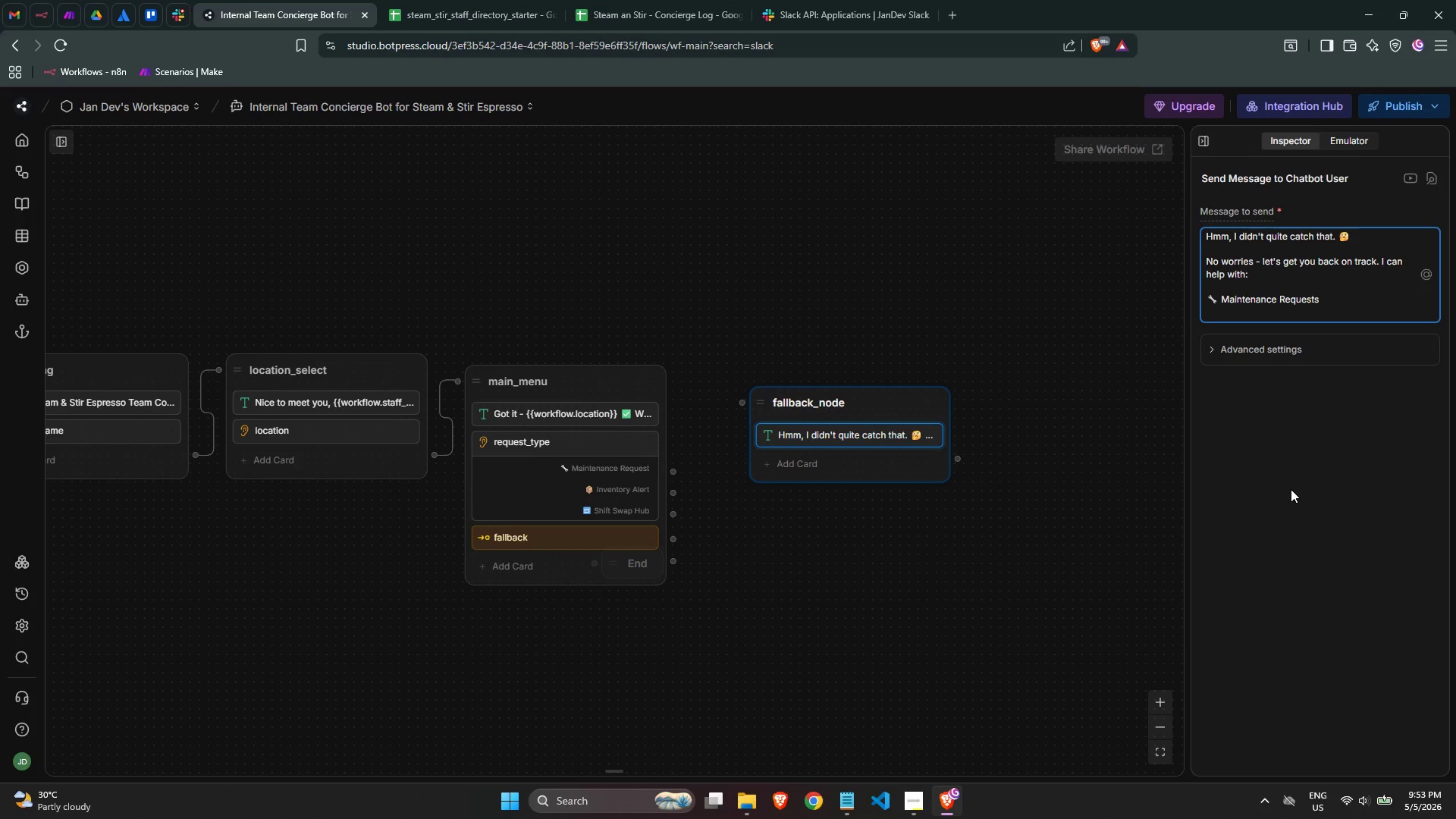 
key(Meta+Period)
 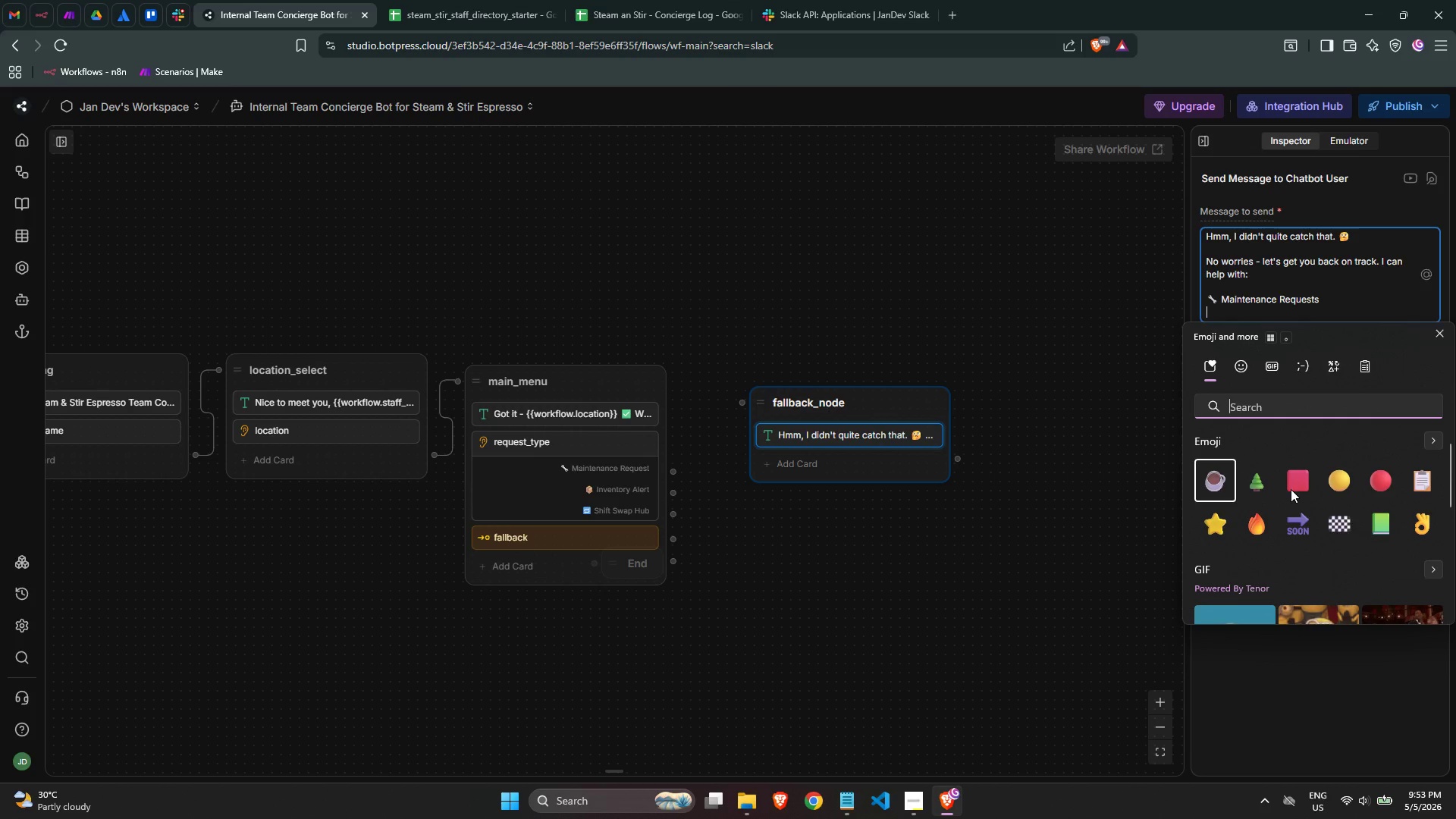 
type(box)
 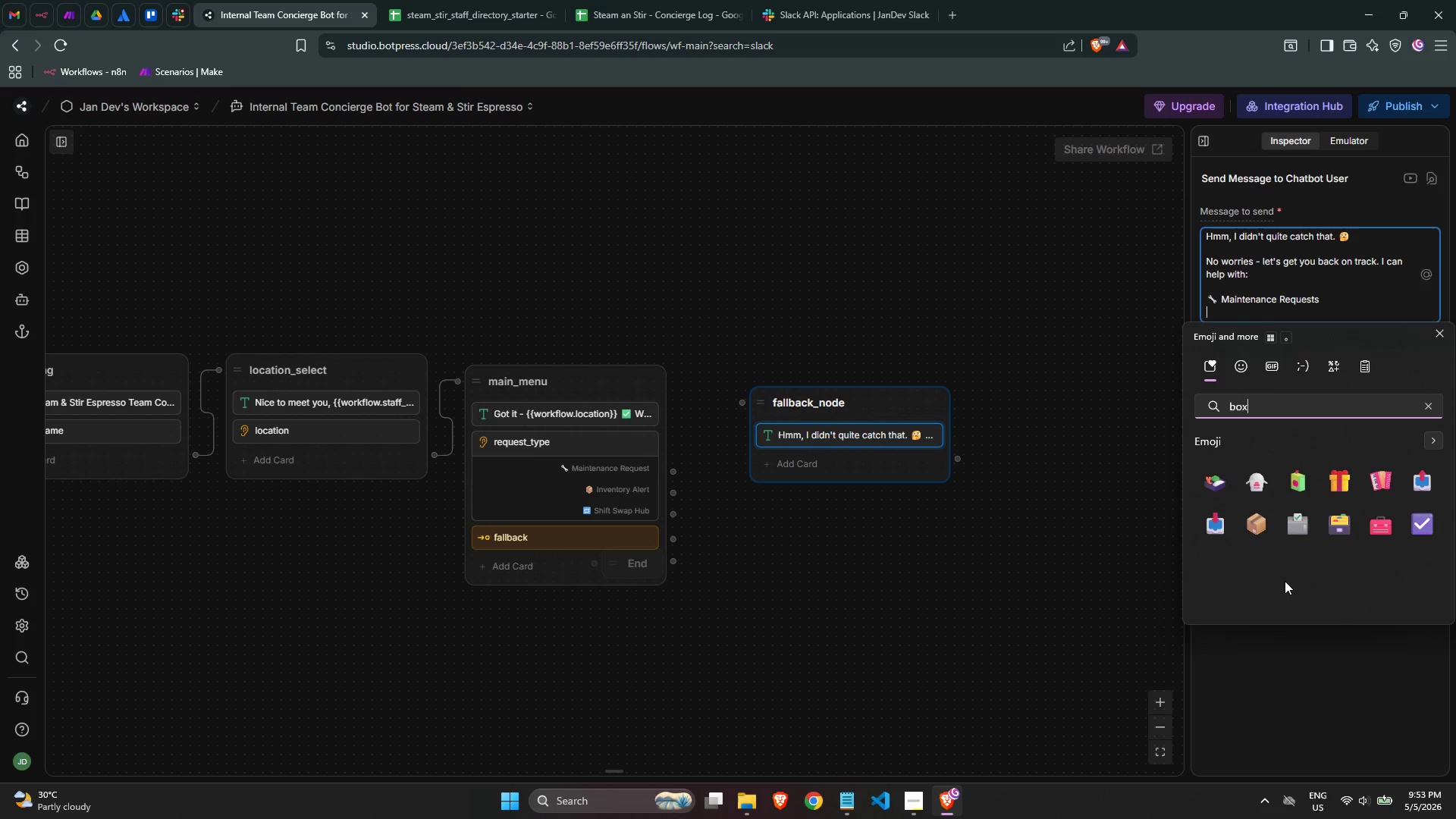 
left_click([1256, 538])
 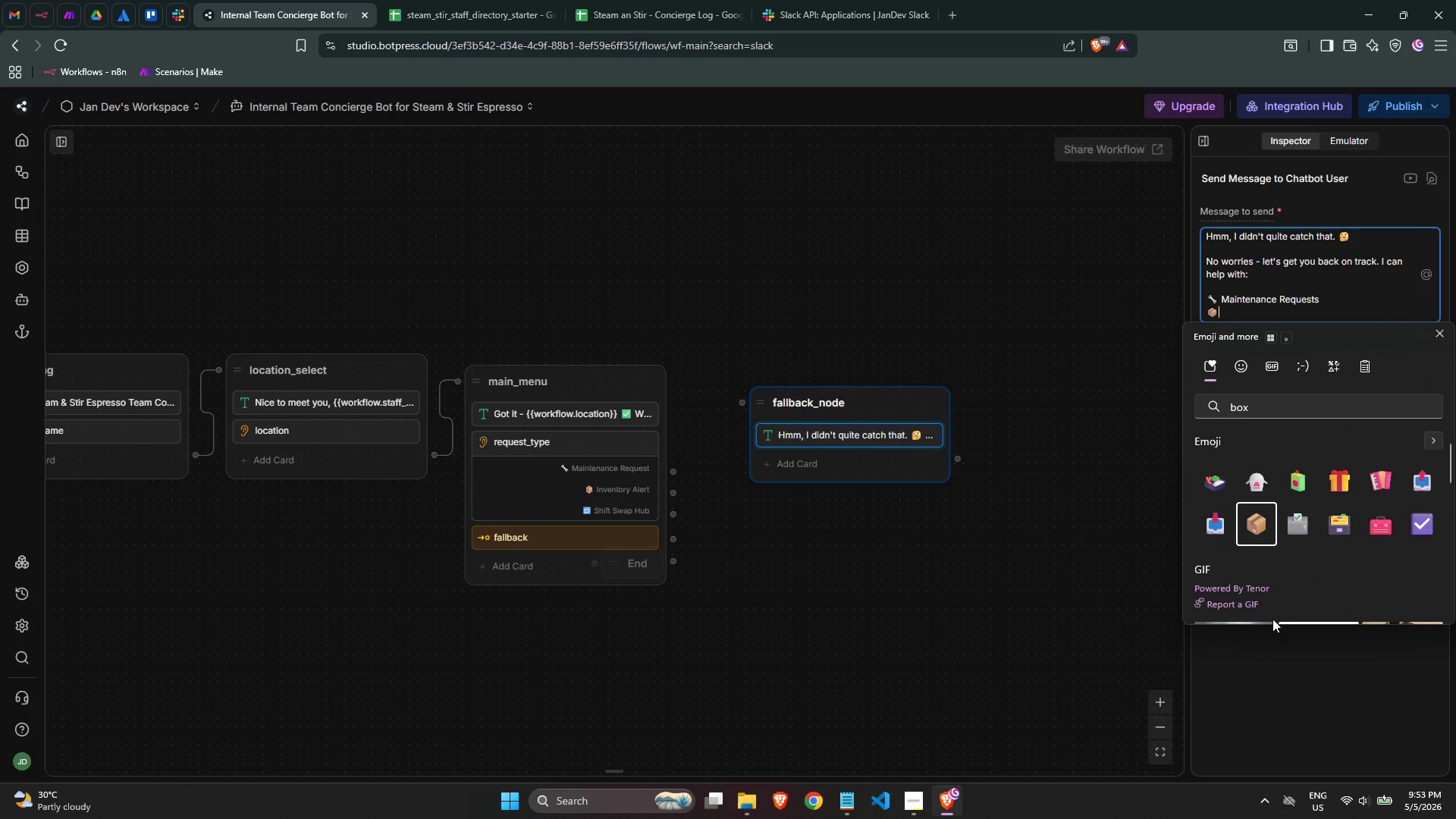 
type( Inventory Alerts)
 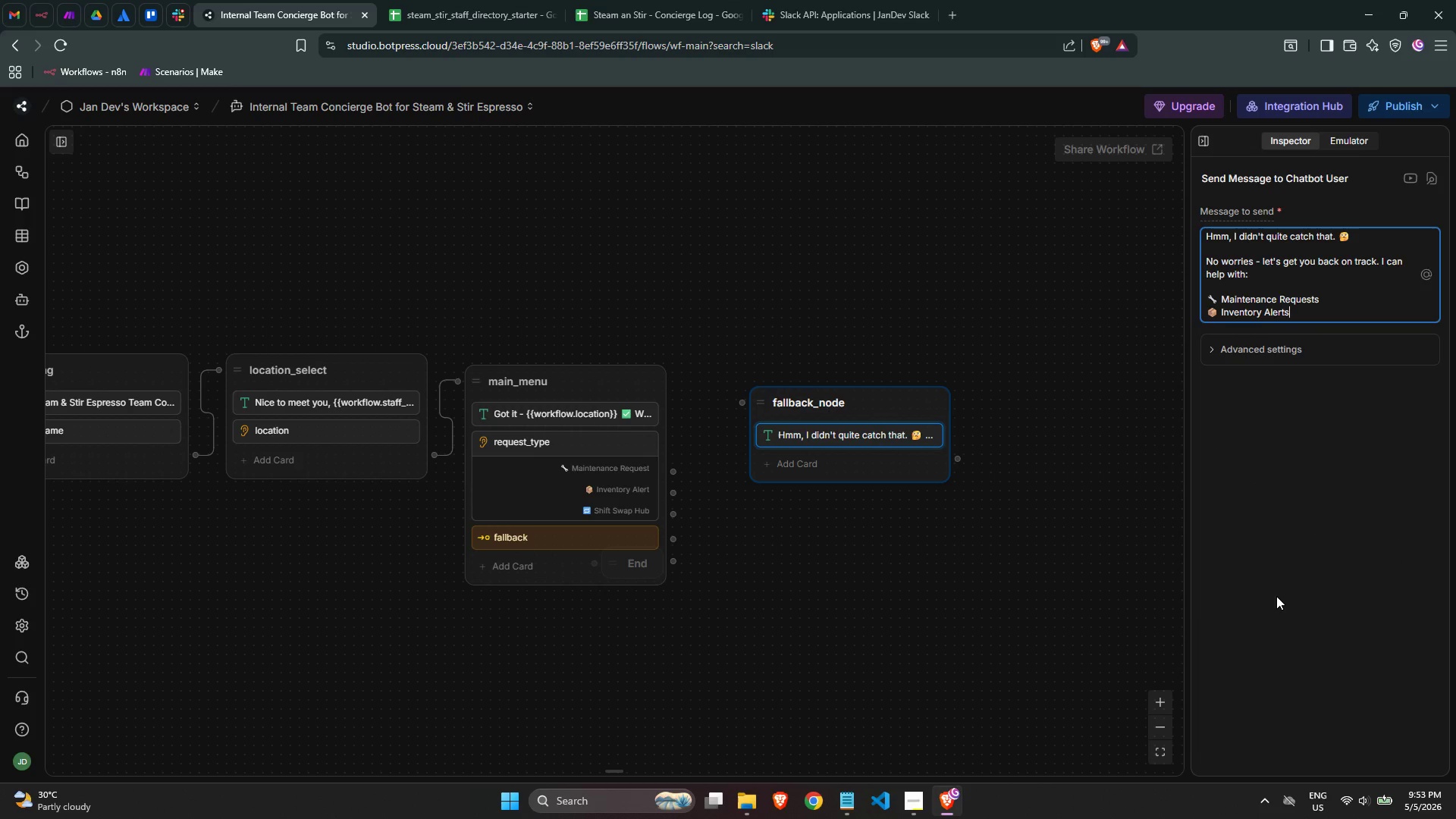 
key(Enter)
 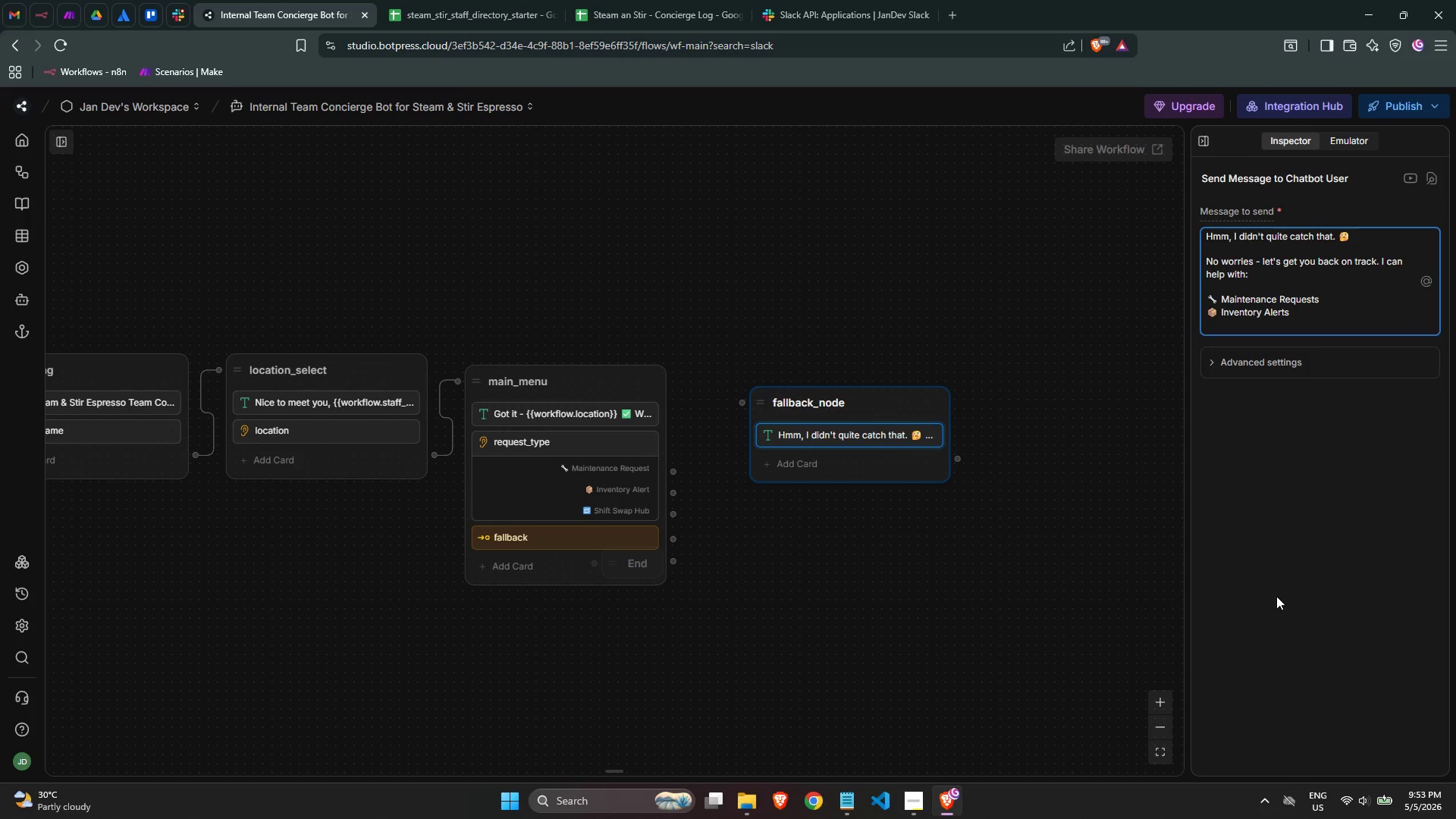 
key(Meta+Period)
 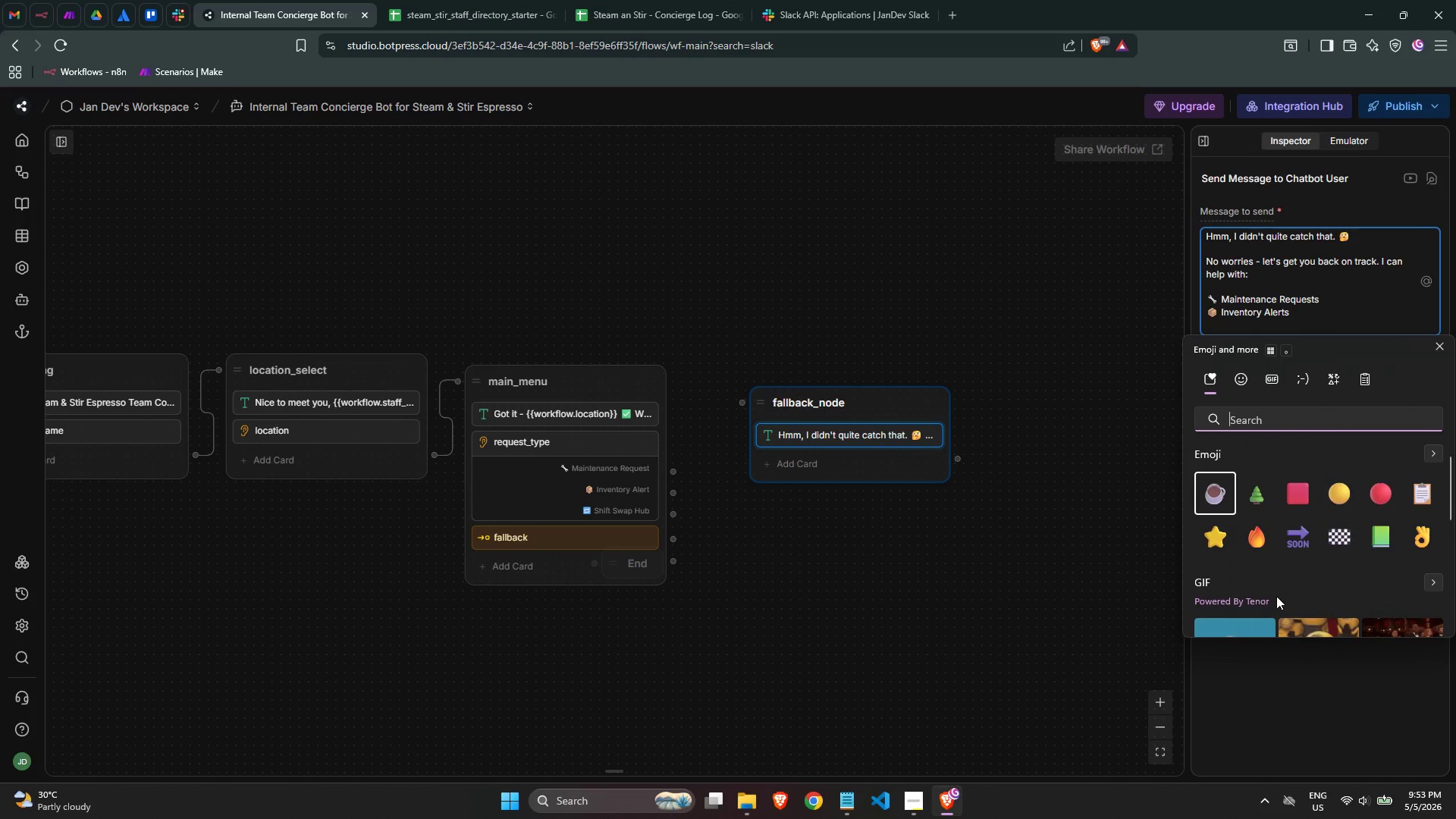 
type(repeat)
 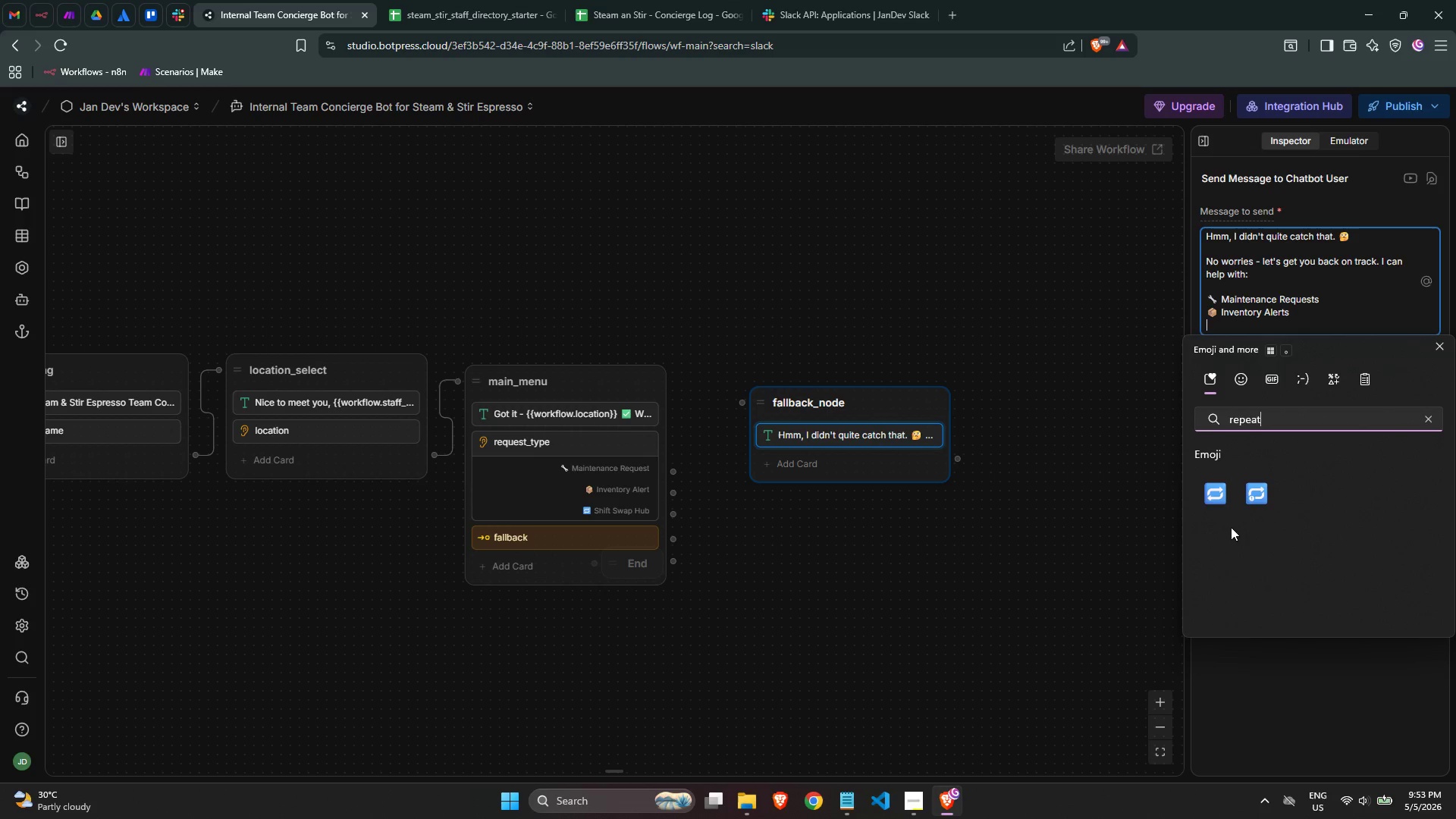 
left_click([1212, 505])
 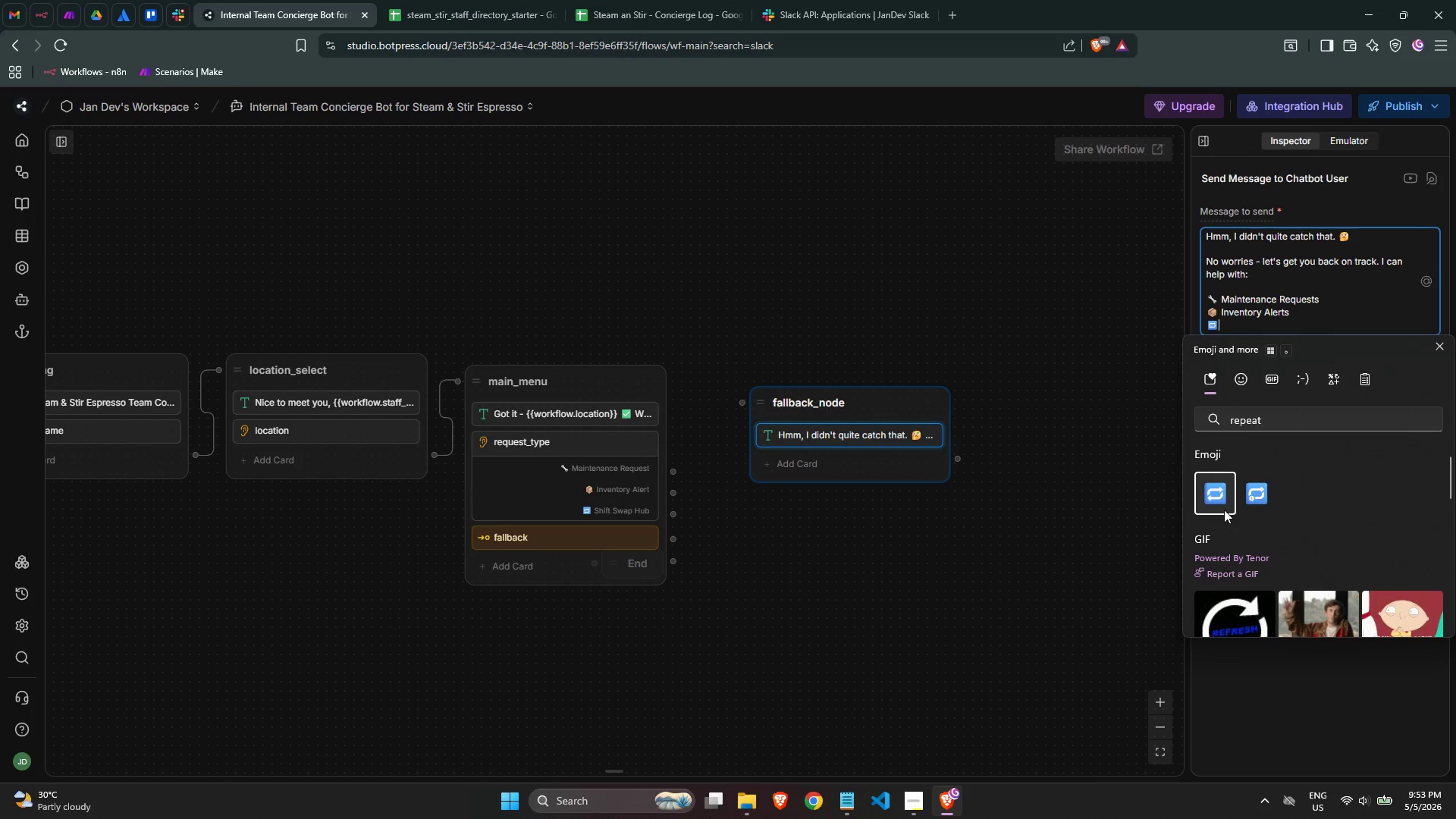 
type( Shift Sww)
key(Backspace)
type(aps)
 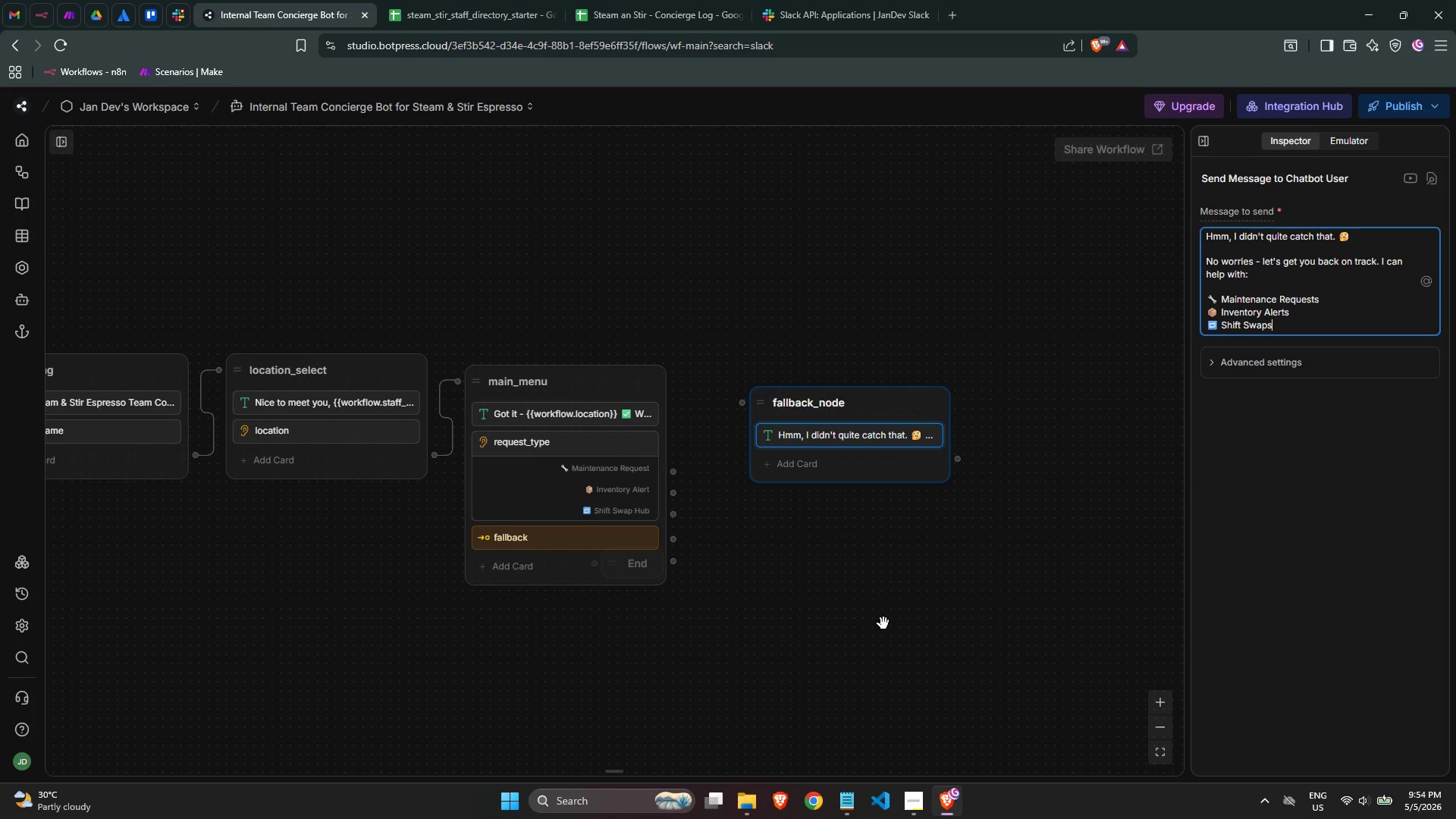 
wait(75.32)
 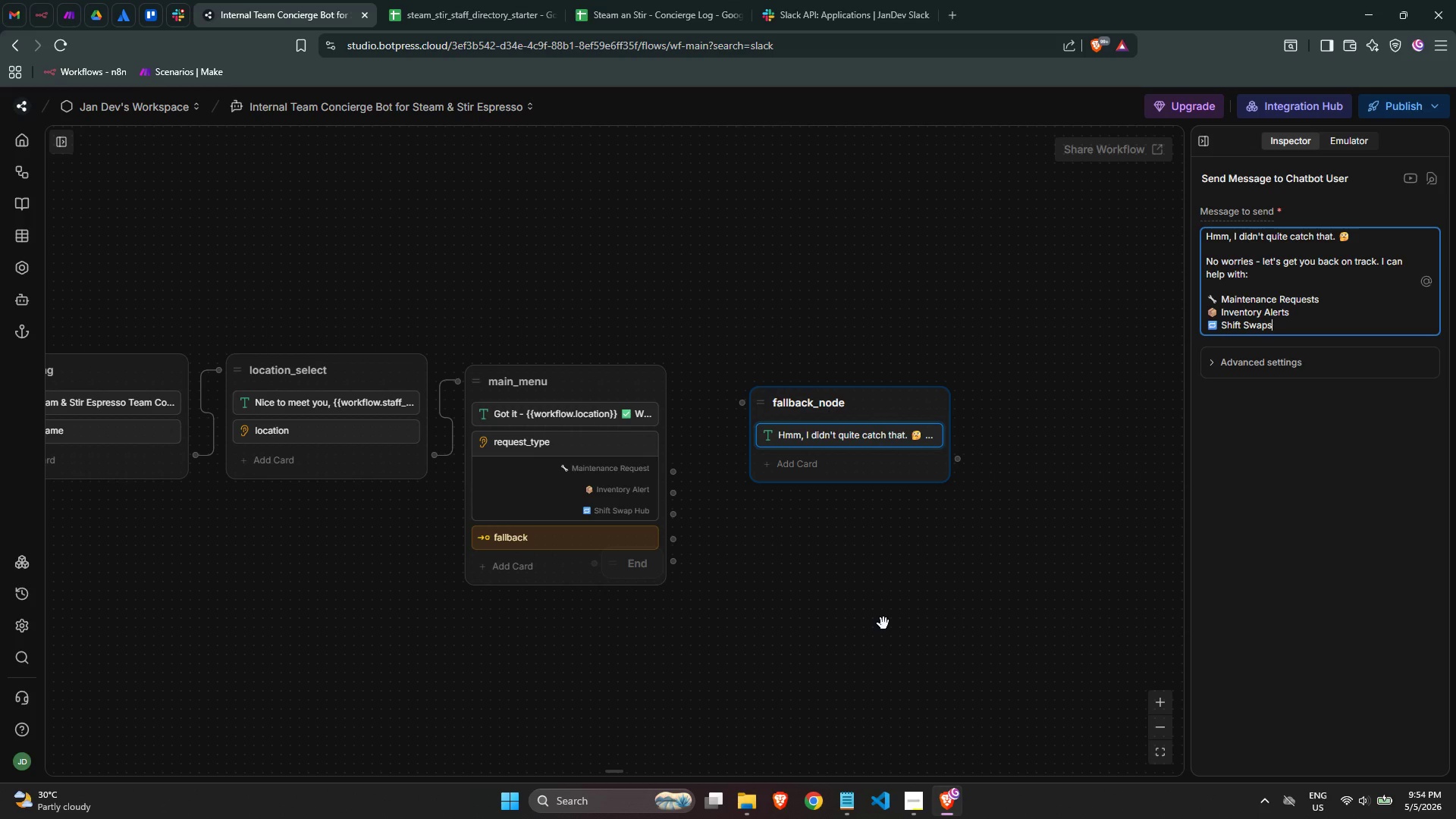 
mouse_move([498, 808])
 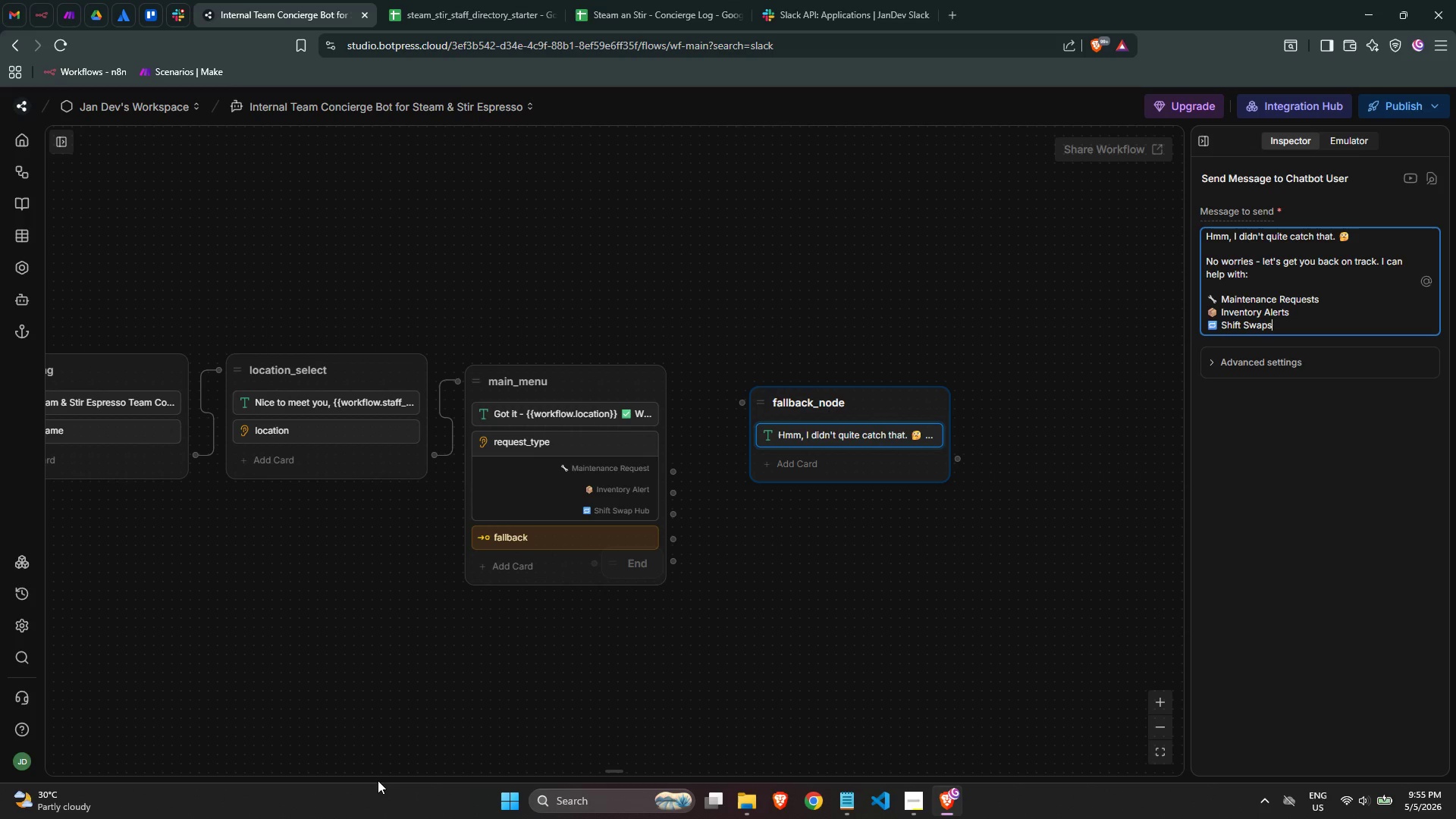 
wait(17.6)
 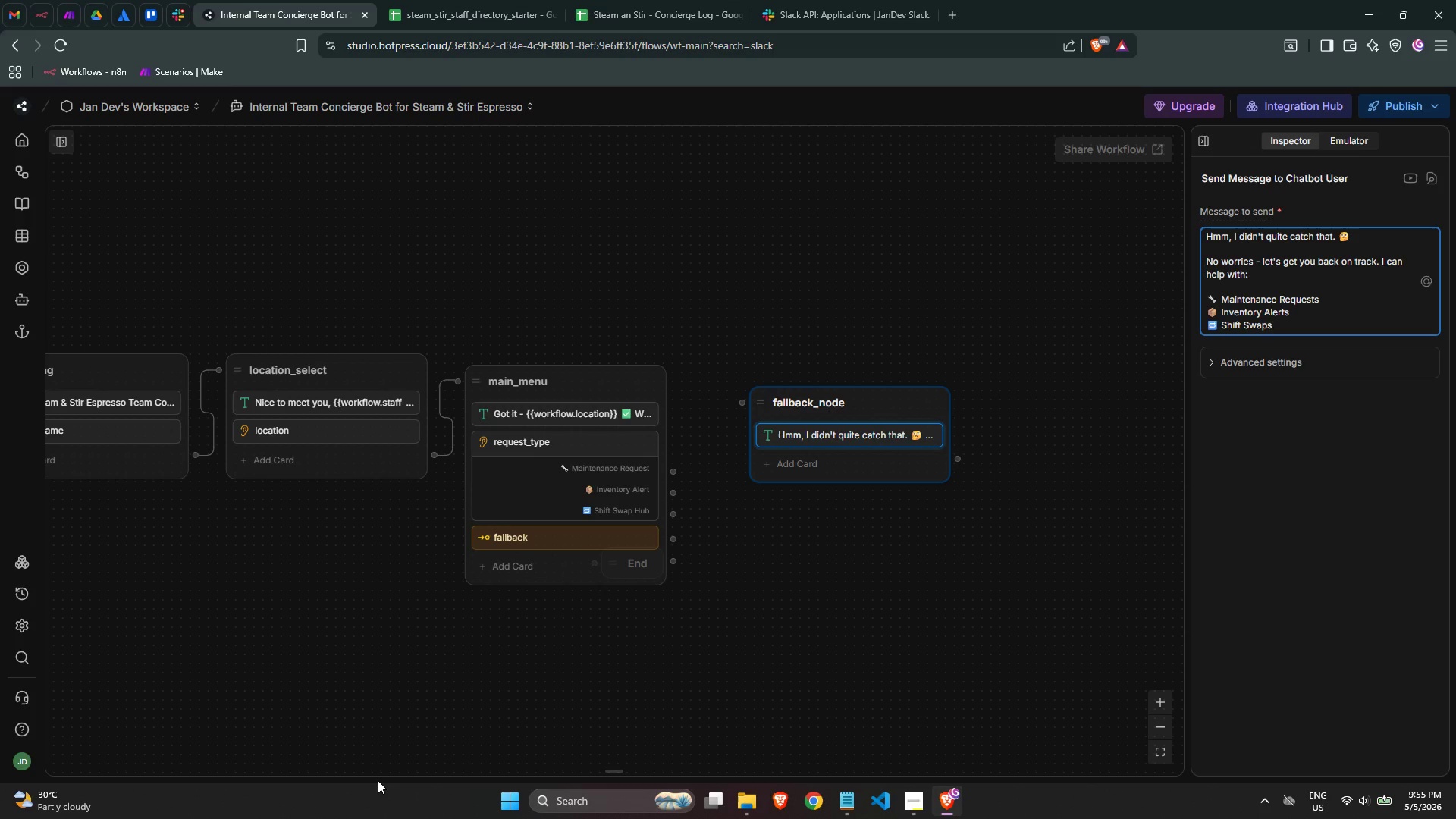 
key(Enter)
 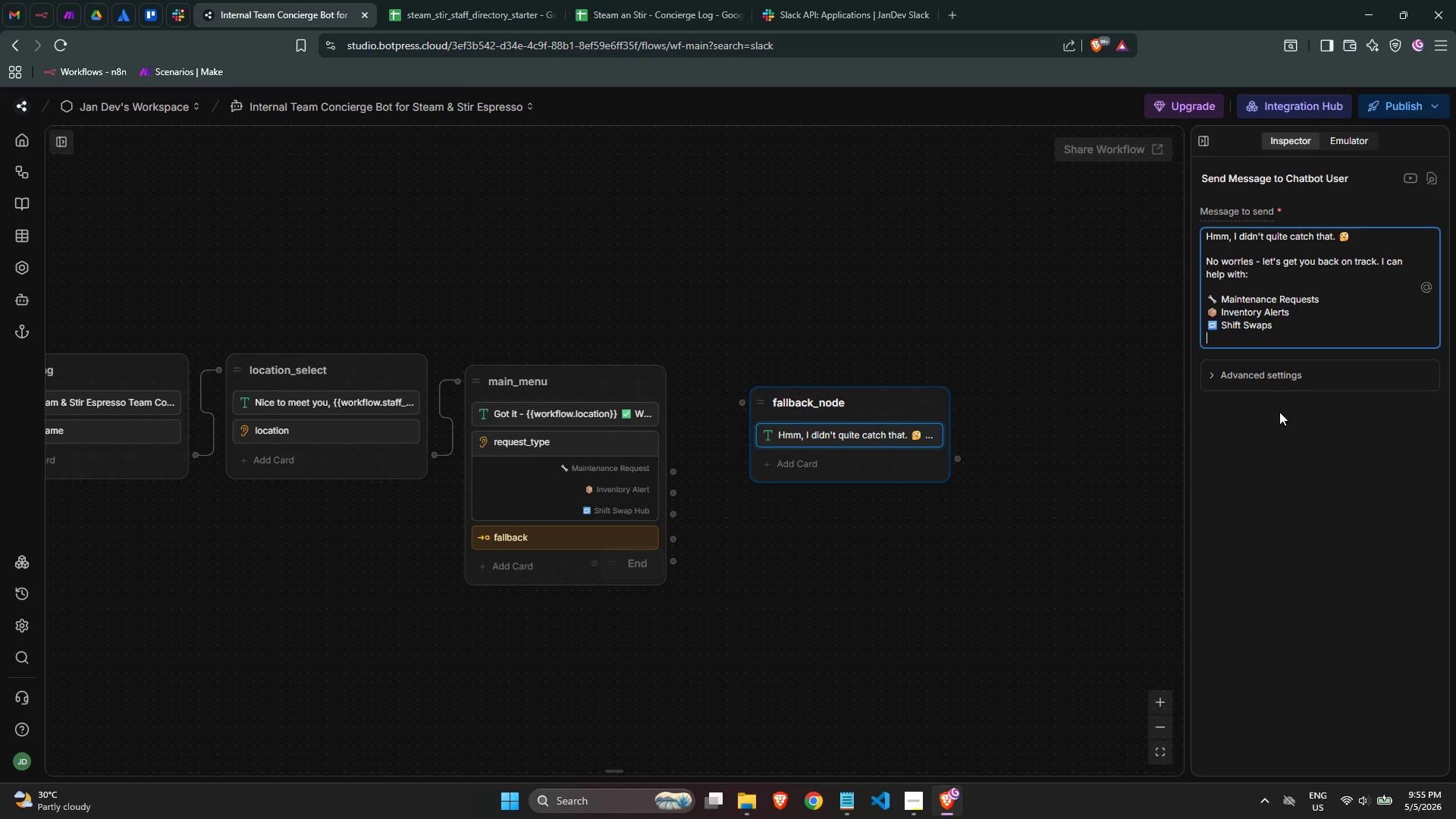 
key(Enter)
 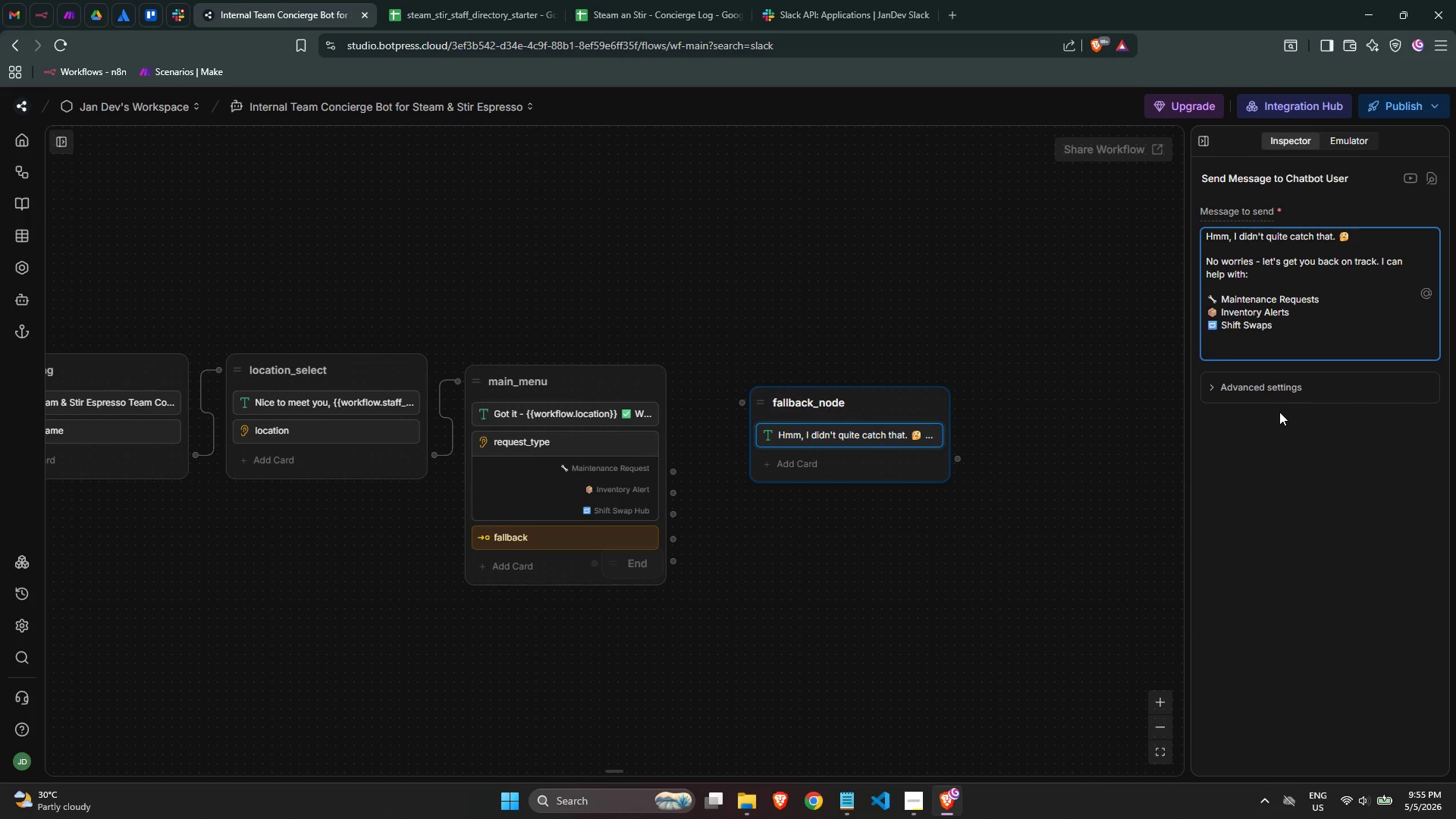 
type(Please choose one fo)
key(Backspace)
key(Backspace)
type(of tje )
key(Backspace)
key(Backspace)
key(Backspace)
type(he options below )
 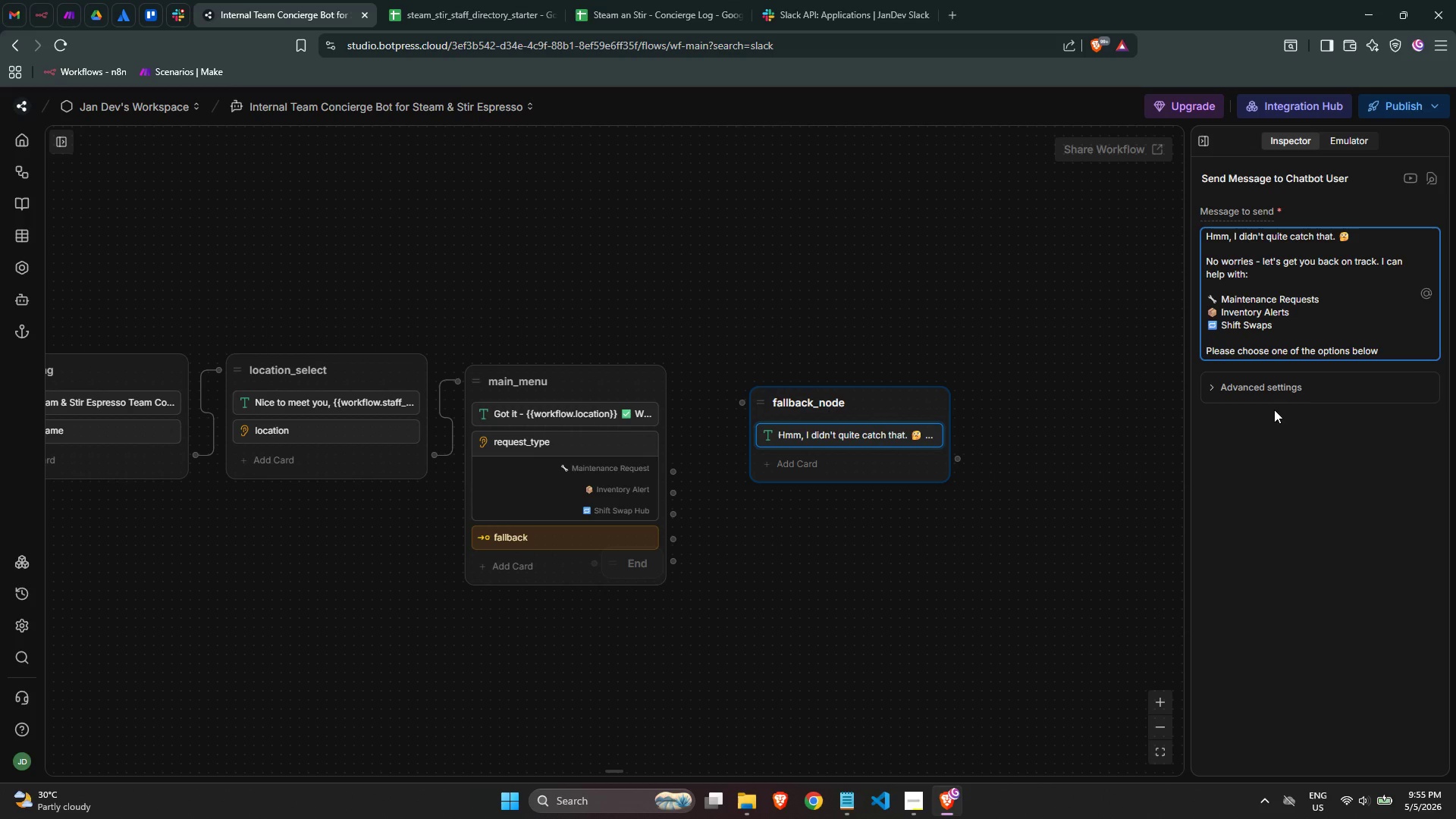 
key(Meta+MetaLeft)
 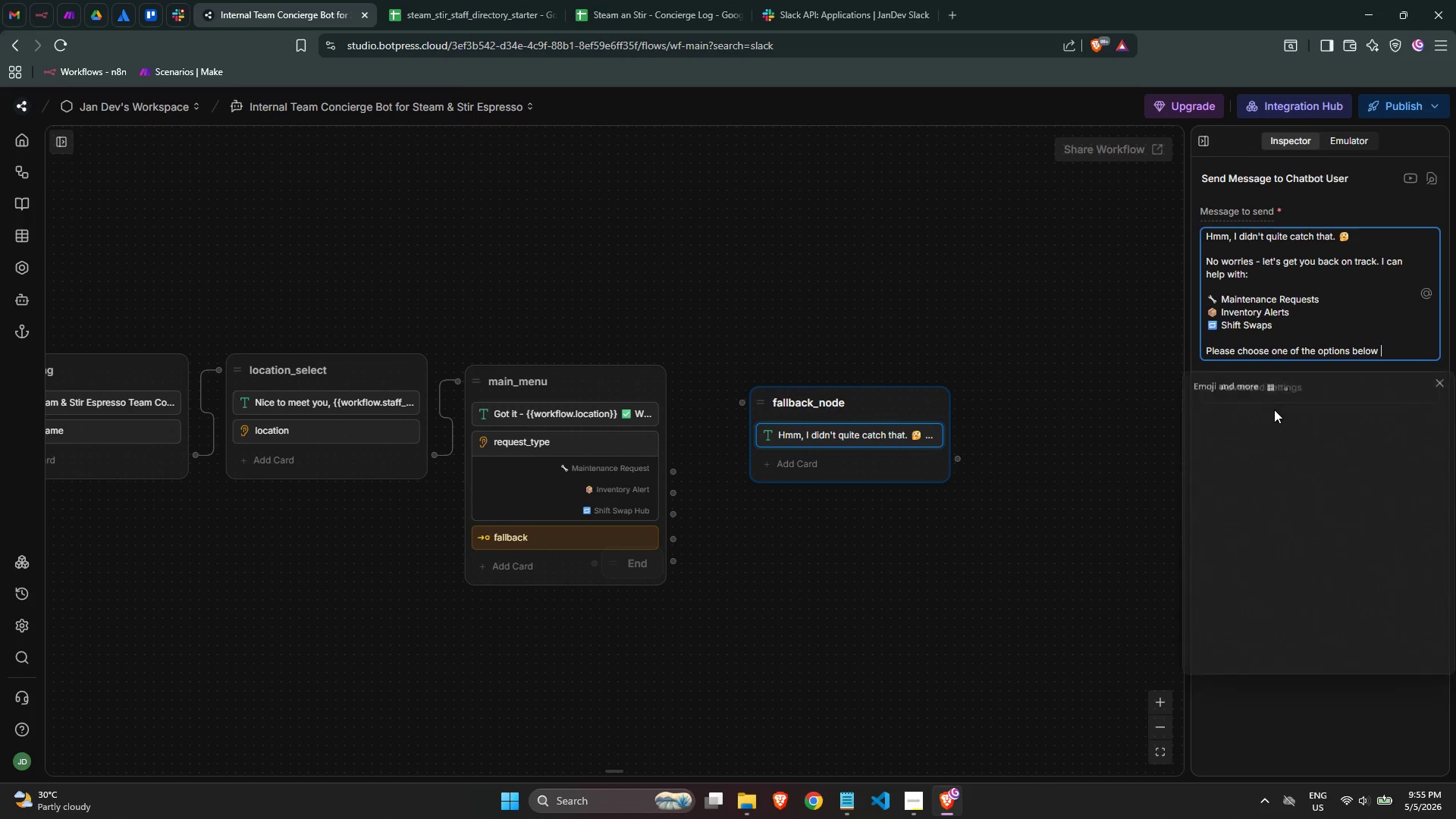 
key(Meta+Period)
 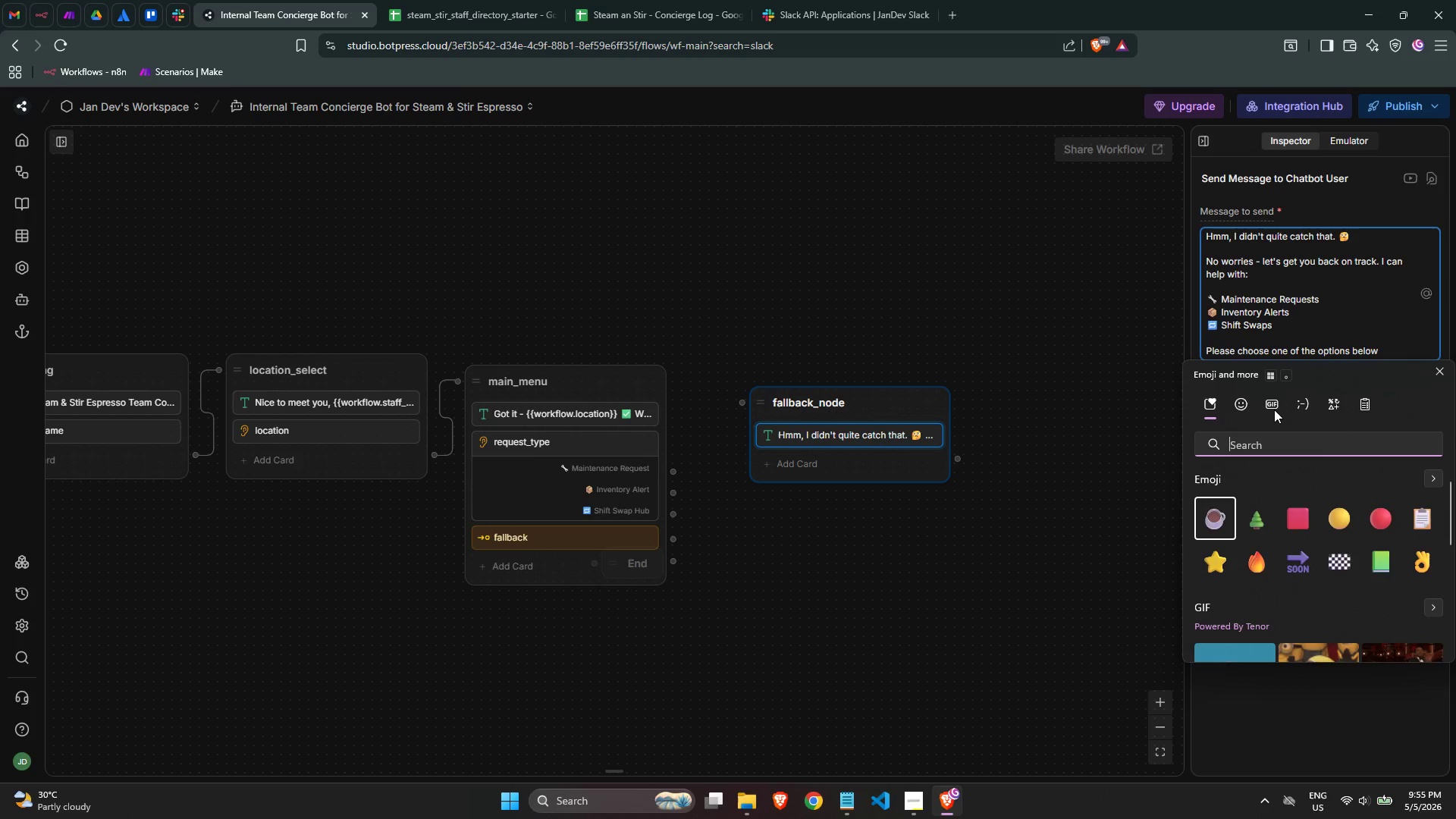 
type(down)
 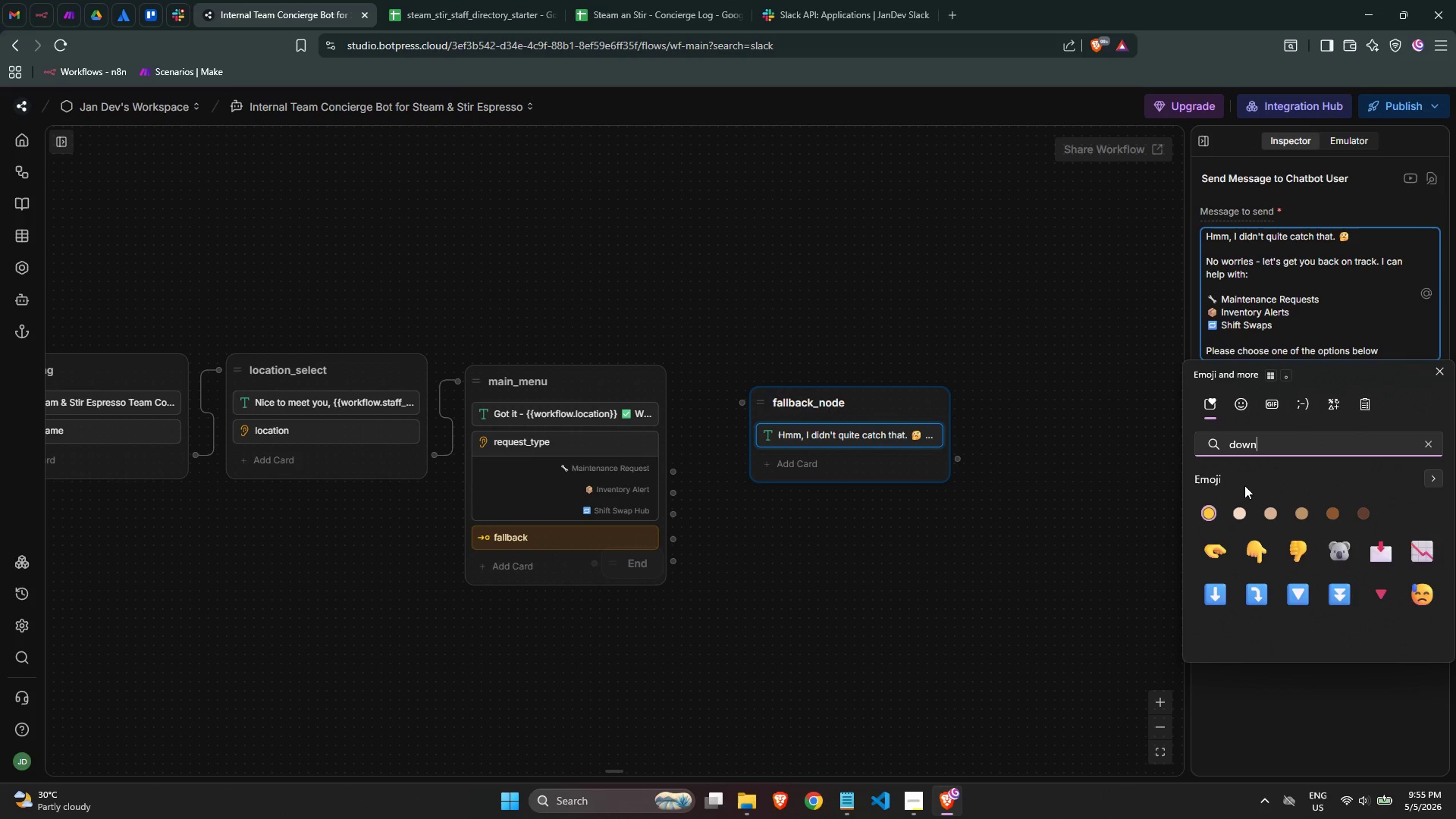 
left_click([1249, 553])
 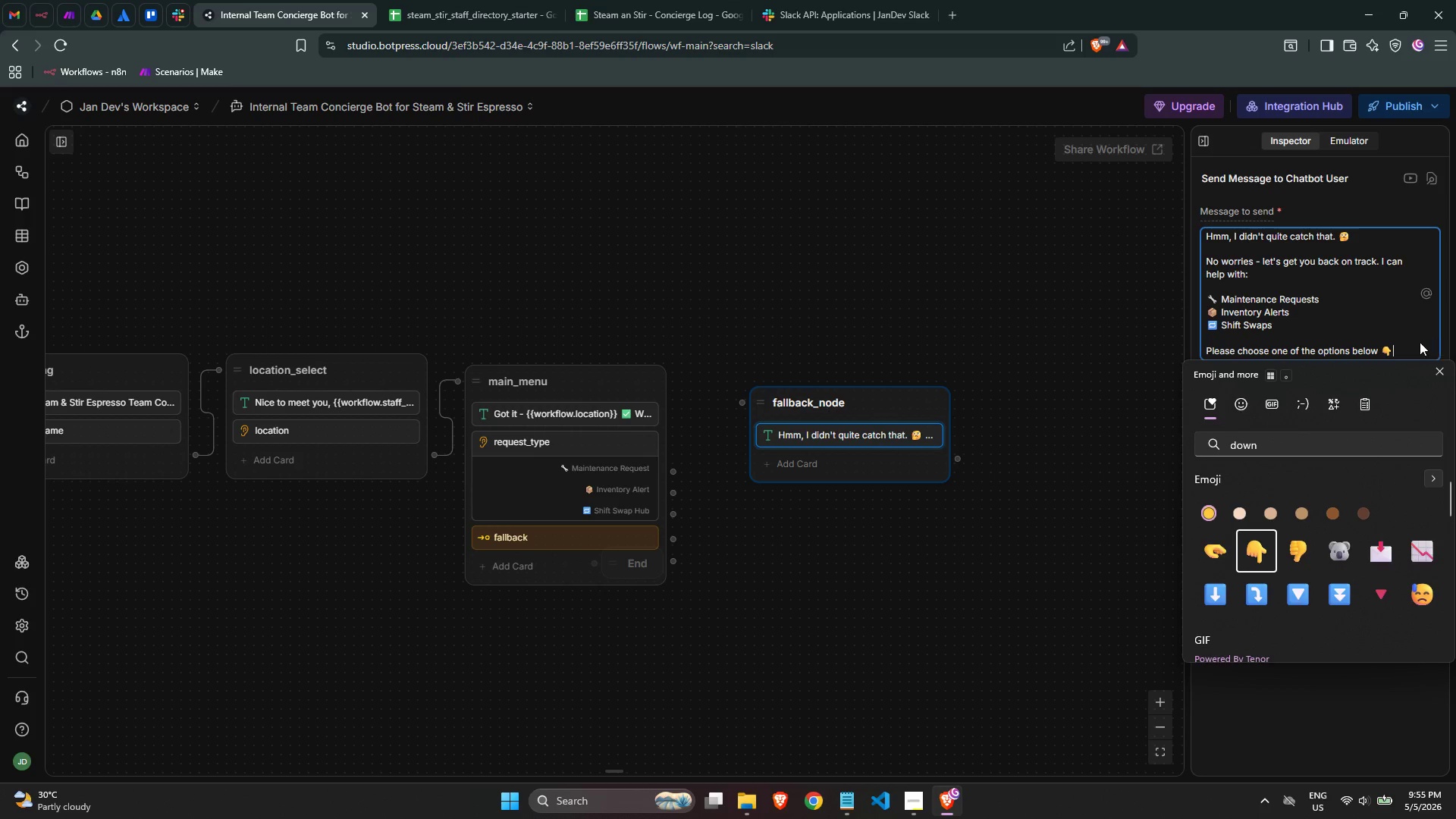 
mouse_move([1426, 291])
 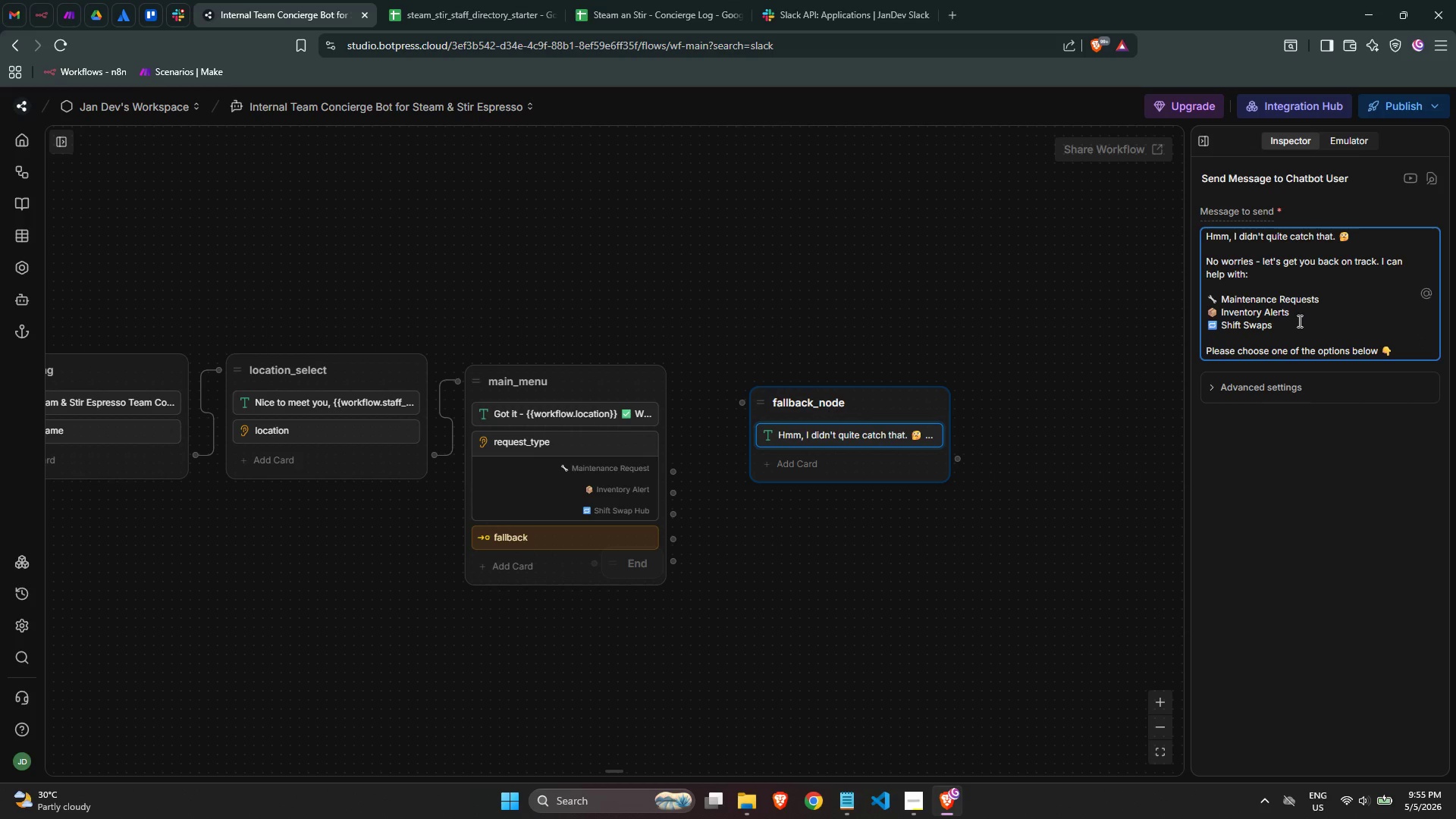 
wait(9.03)
 